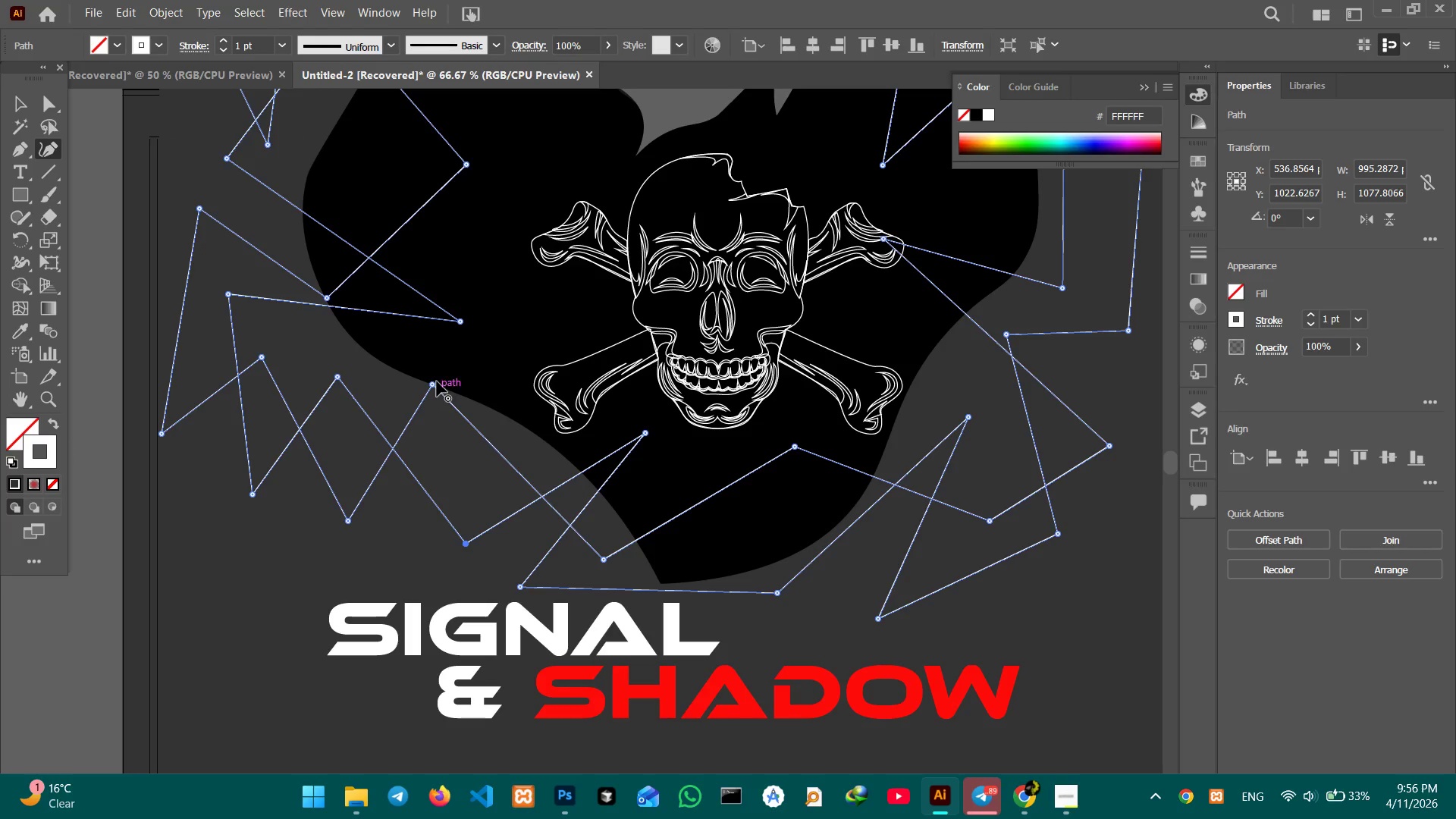 
left_click_drag(start_coordinate=[431, 384], to_coordinate=[478, 359])
 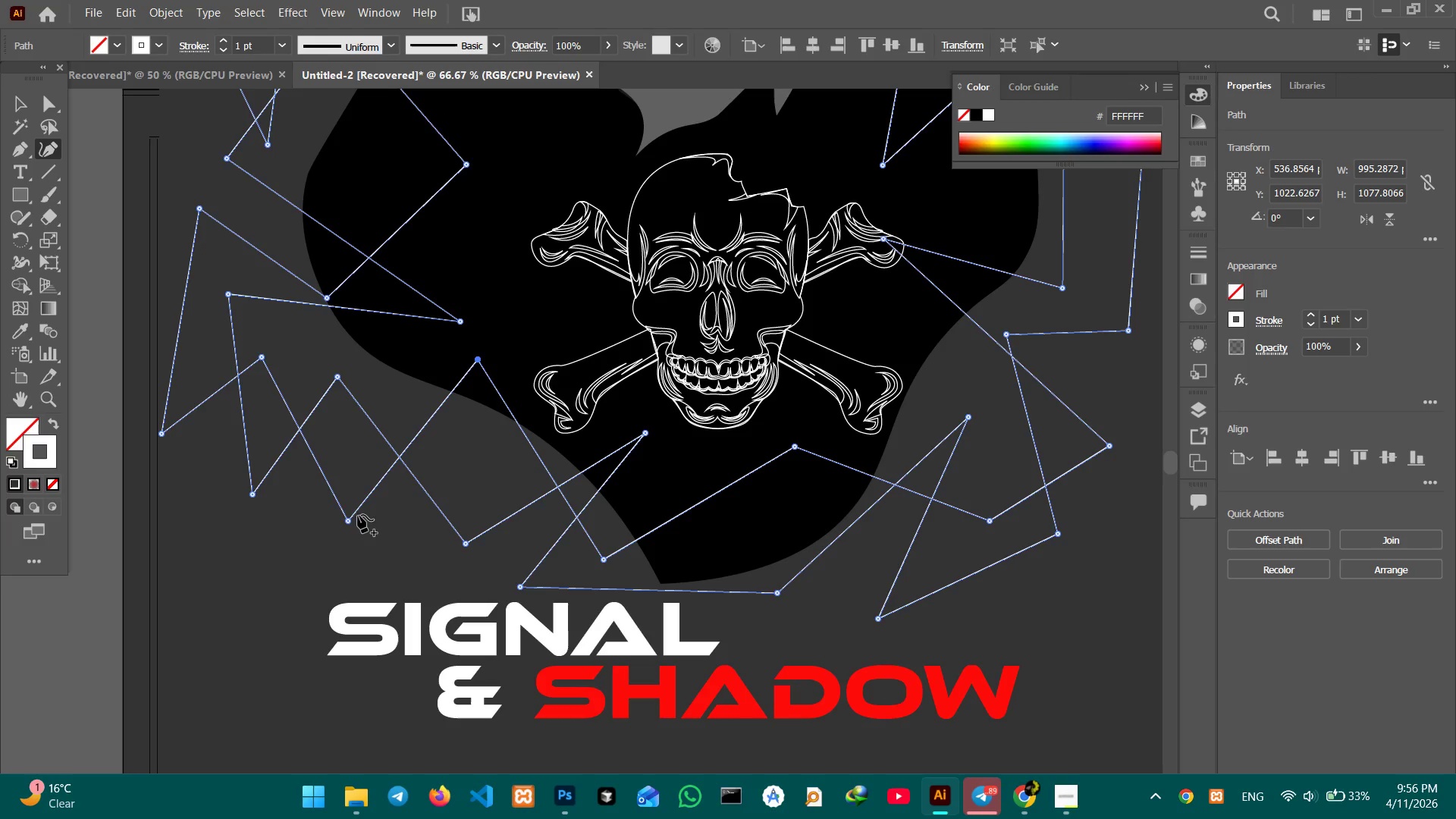 
left_click_drag(start_coordinate=[350, 519], to_coordinate=[359, 463])
 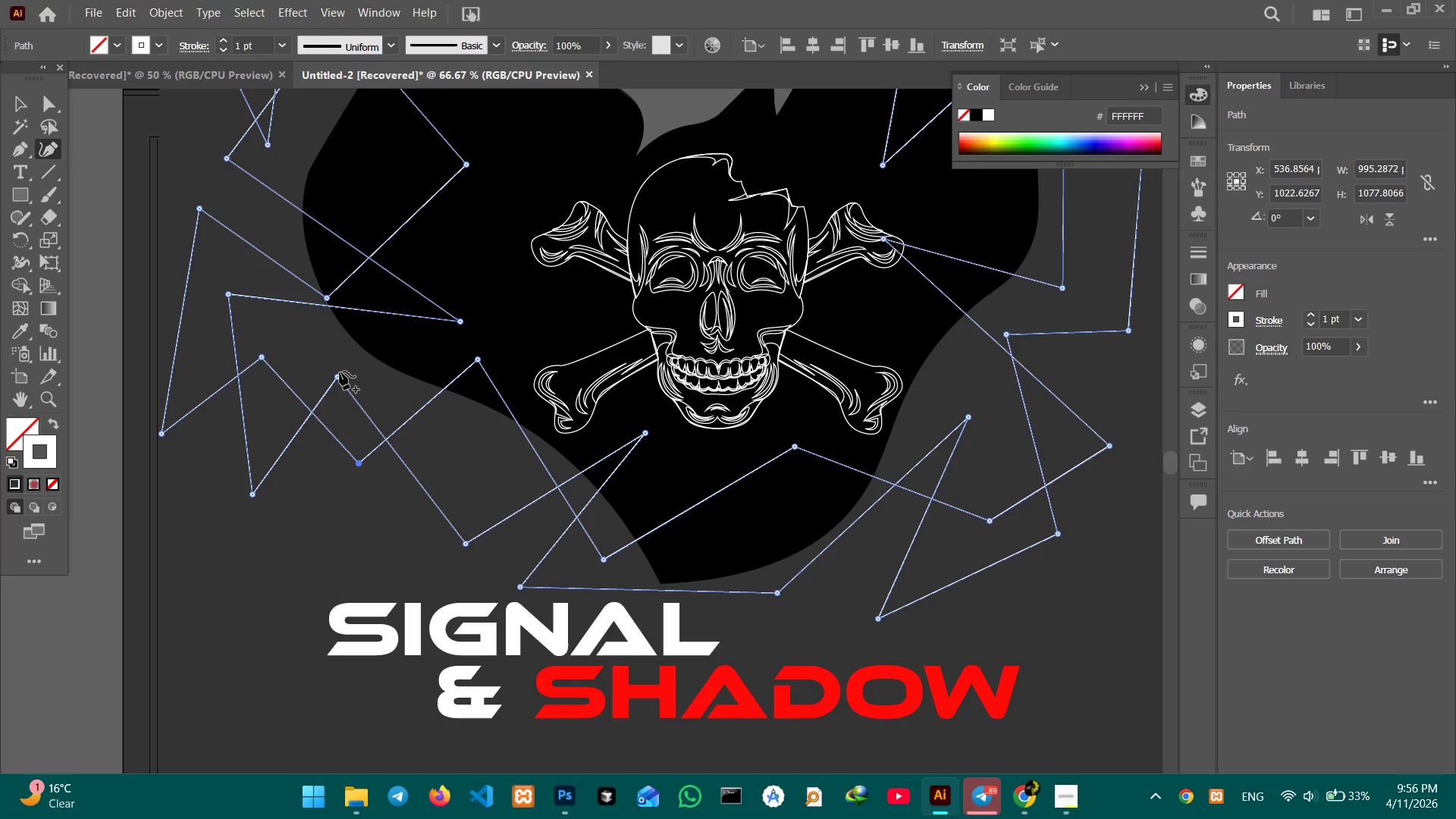 
left_click_drag(start_coordinate=[340, 372], to_coordinate=[354, 366])
 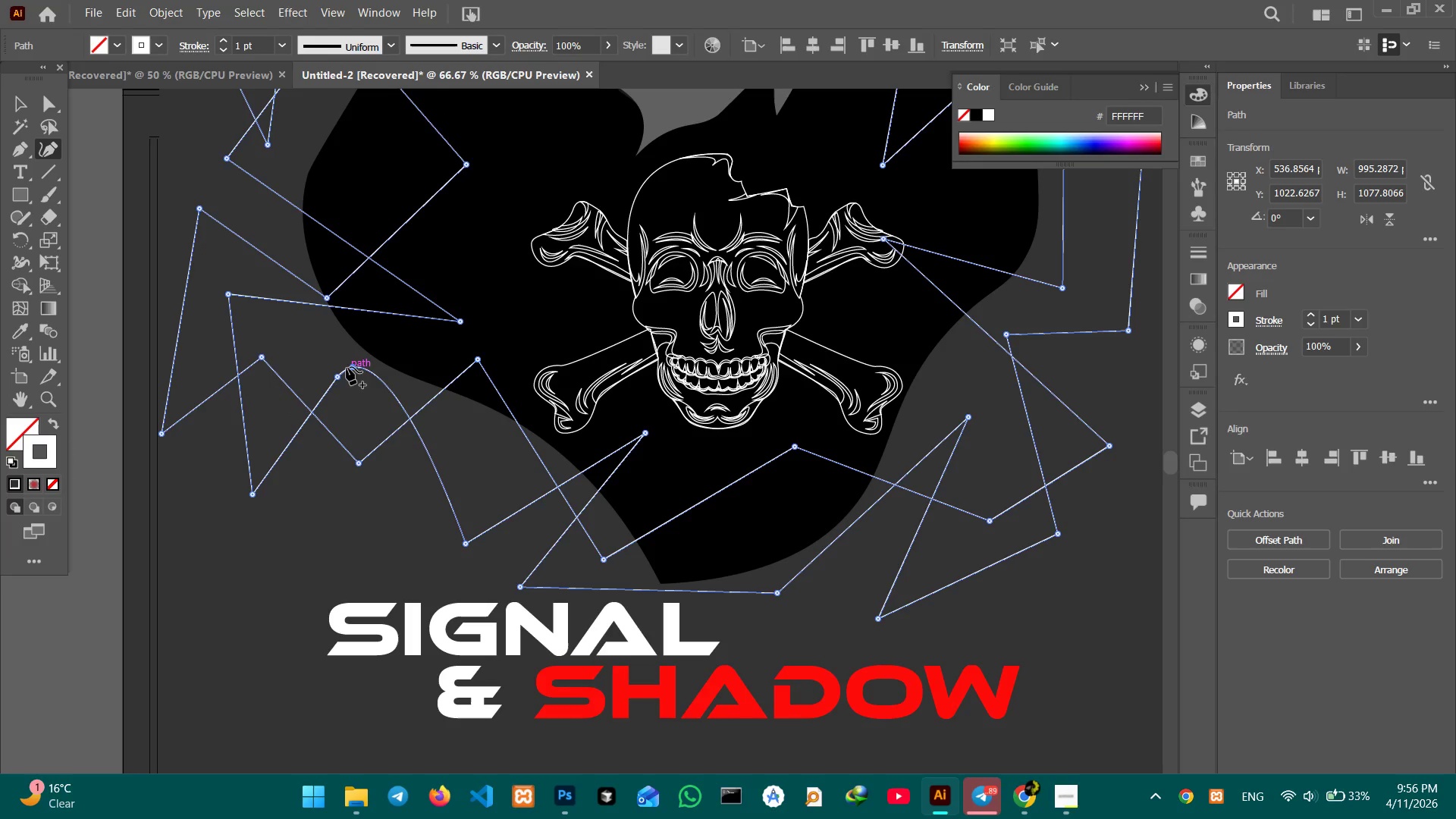 
key(Backspace)
 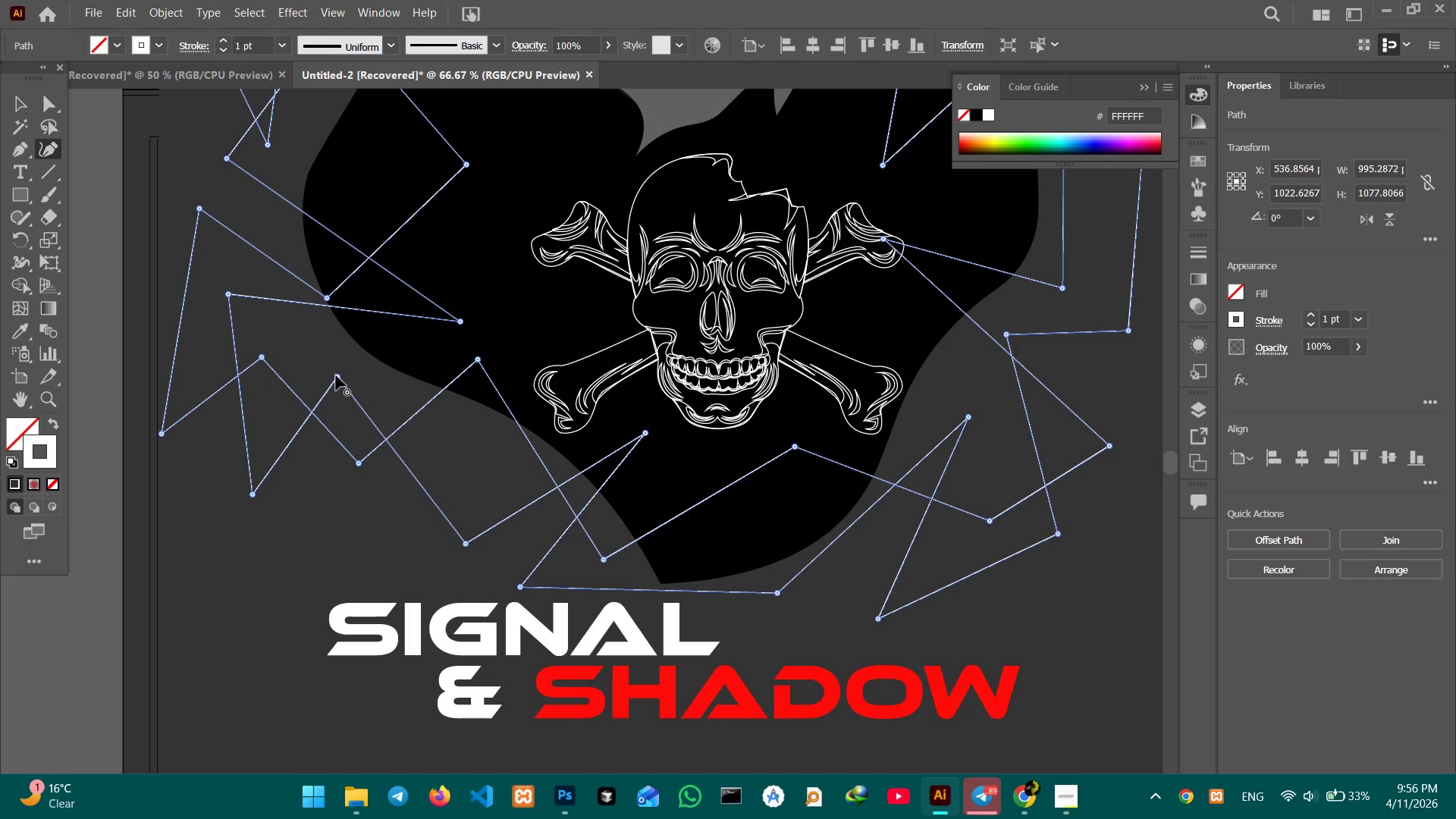 
left_click_drag(start_coordinate=[337, 375], to_coordinate=[355, 356])
 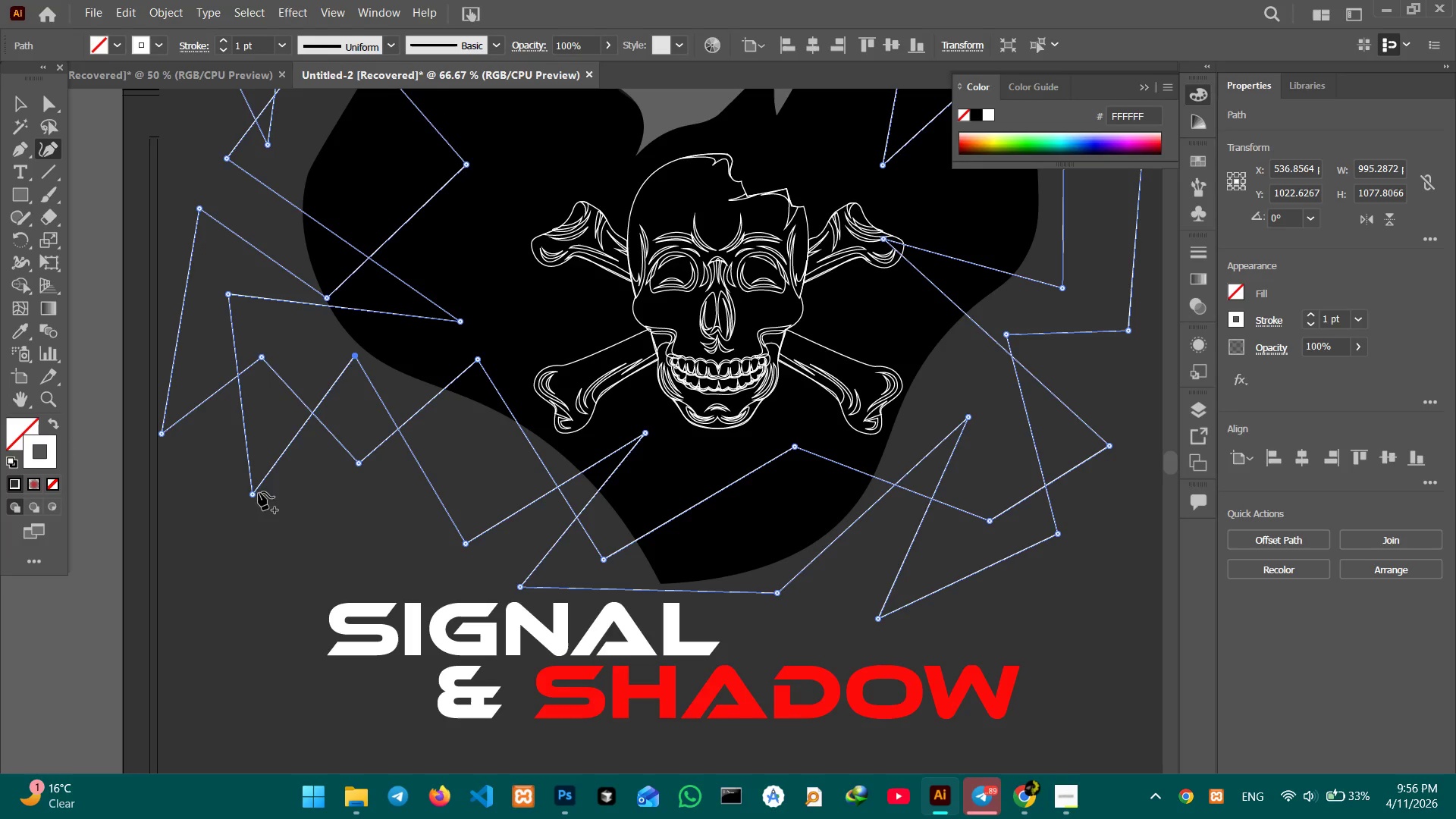 
left_click_drag(start_coordinate=[256, 492], to_coordinate=[279, 507])
 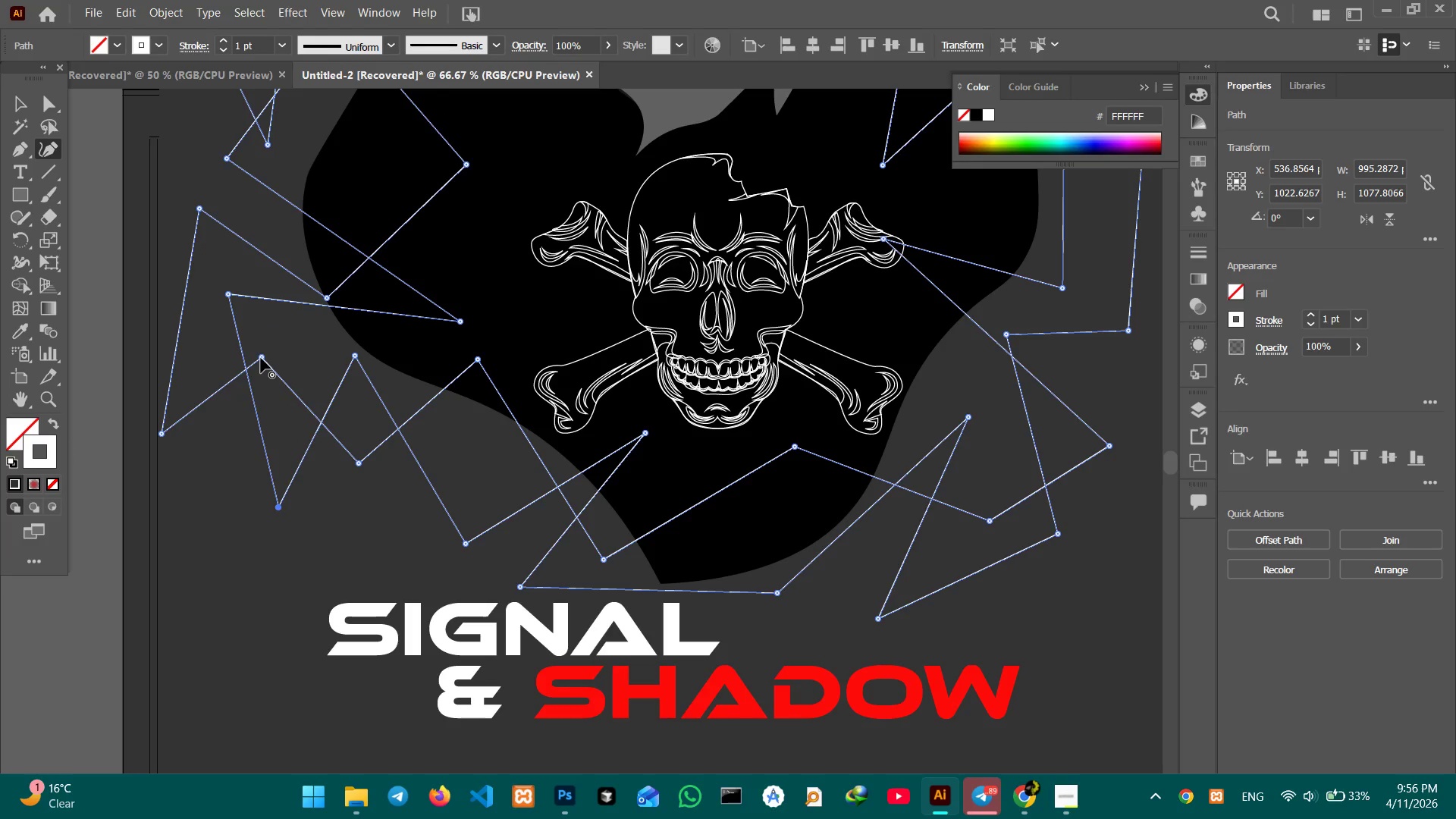 
left_click_drag(start_coordinate=[261, 358], to_coordinate=[283, 350])
 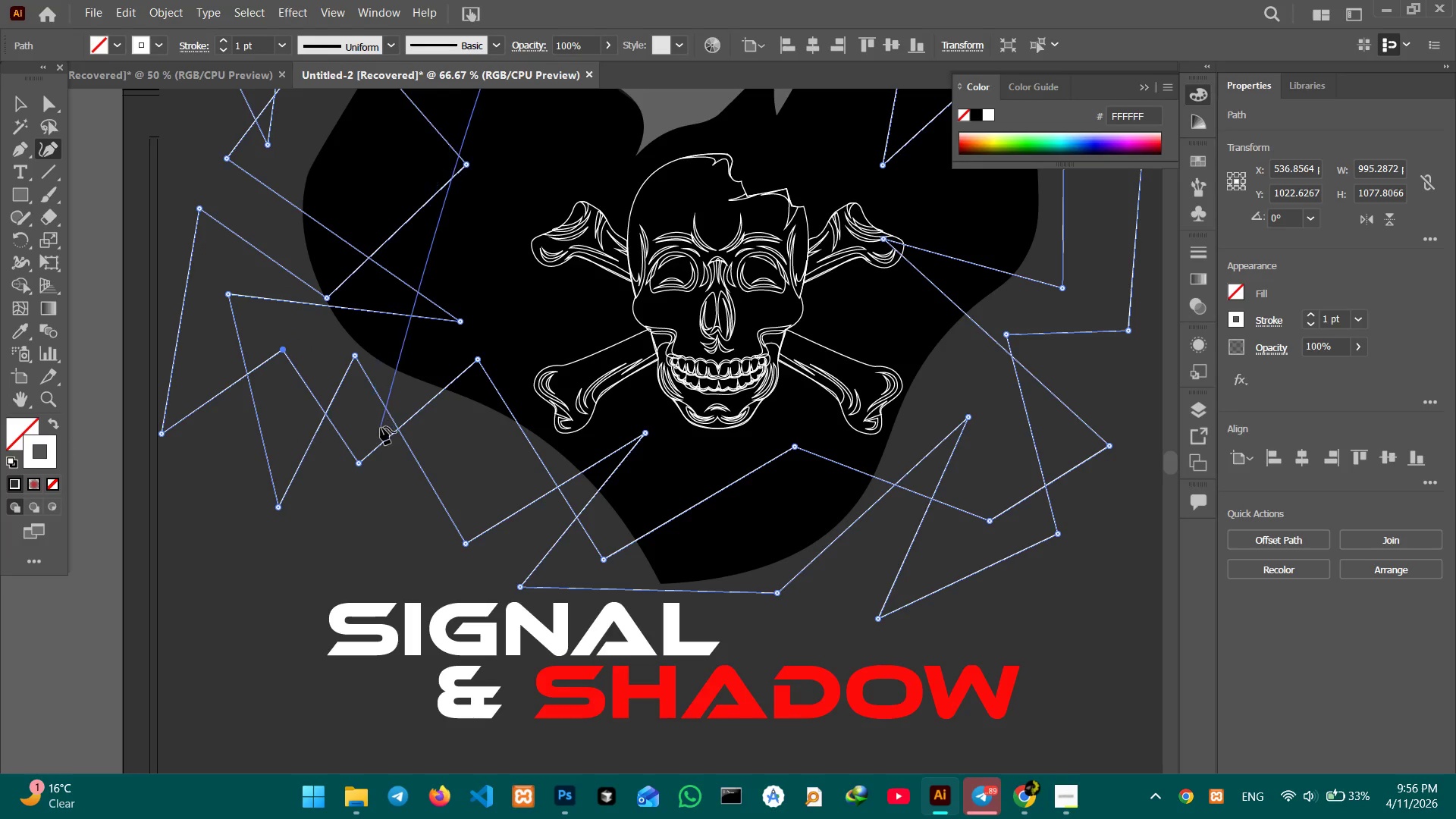 
scroll: coordinate [381, 427], scroll_direction: up, amount: 5.0
 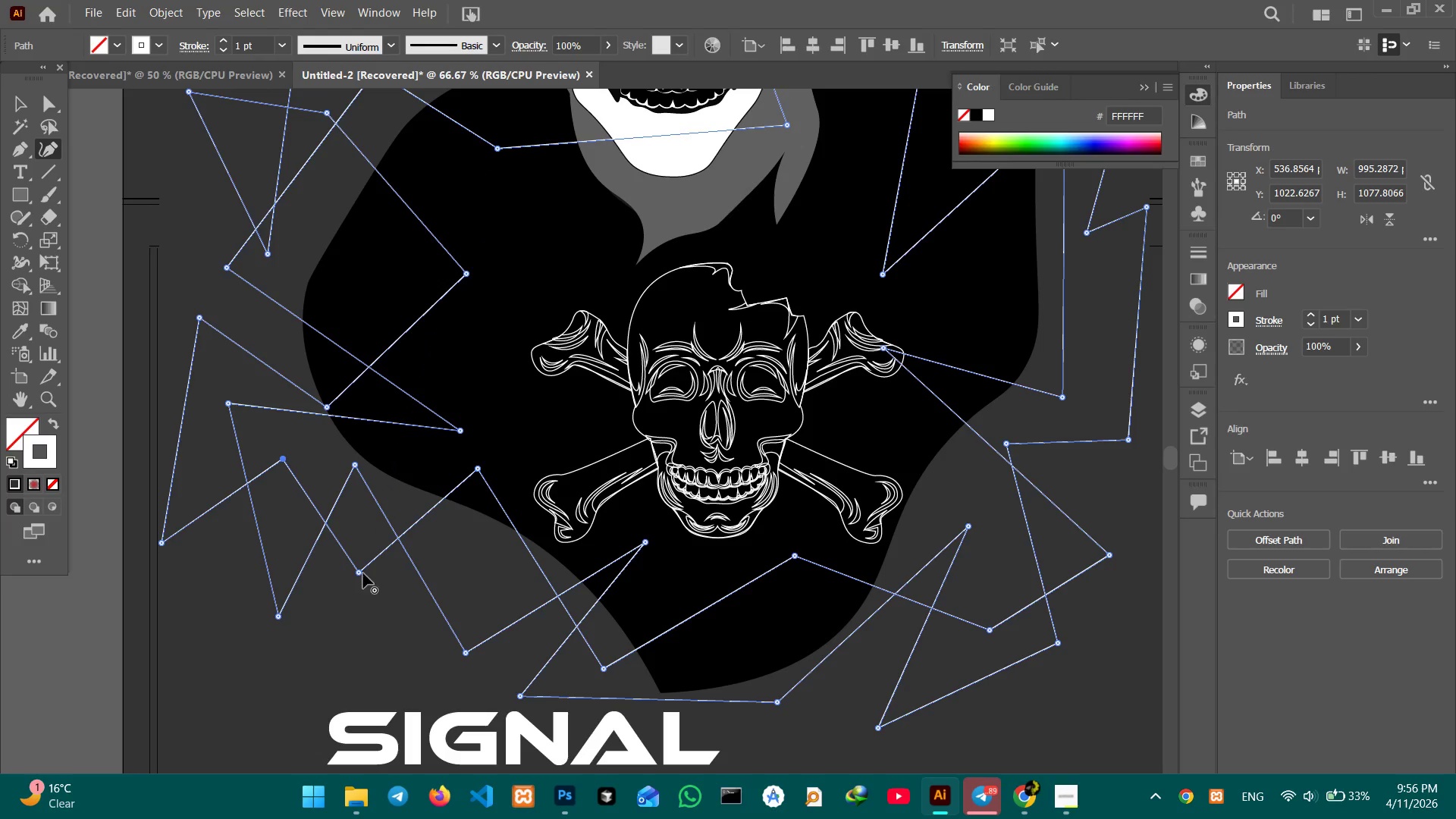 
left_click_drag(start_coordinate=[362, 573], to_coordinate=[365, 689])
 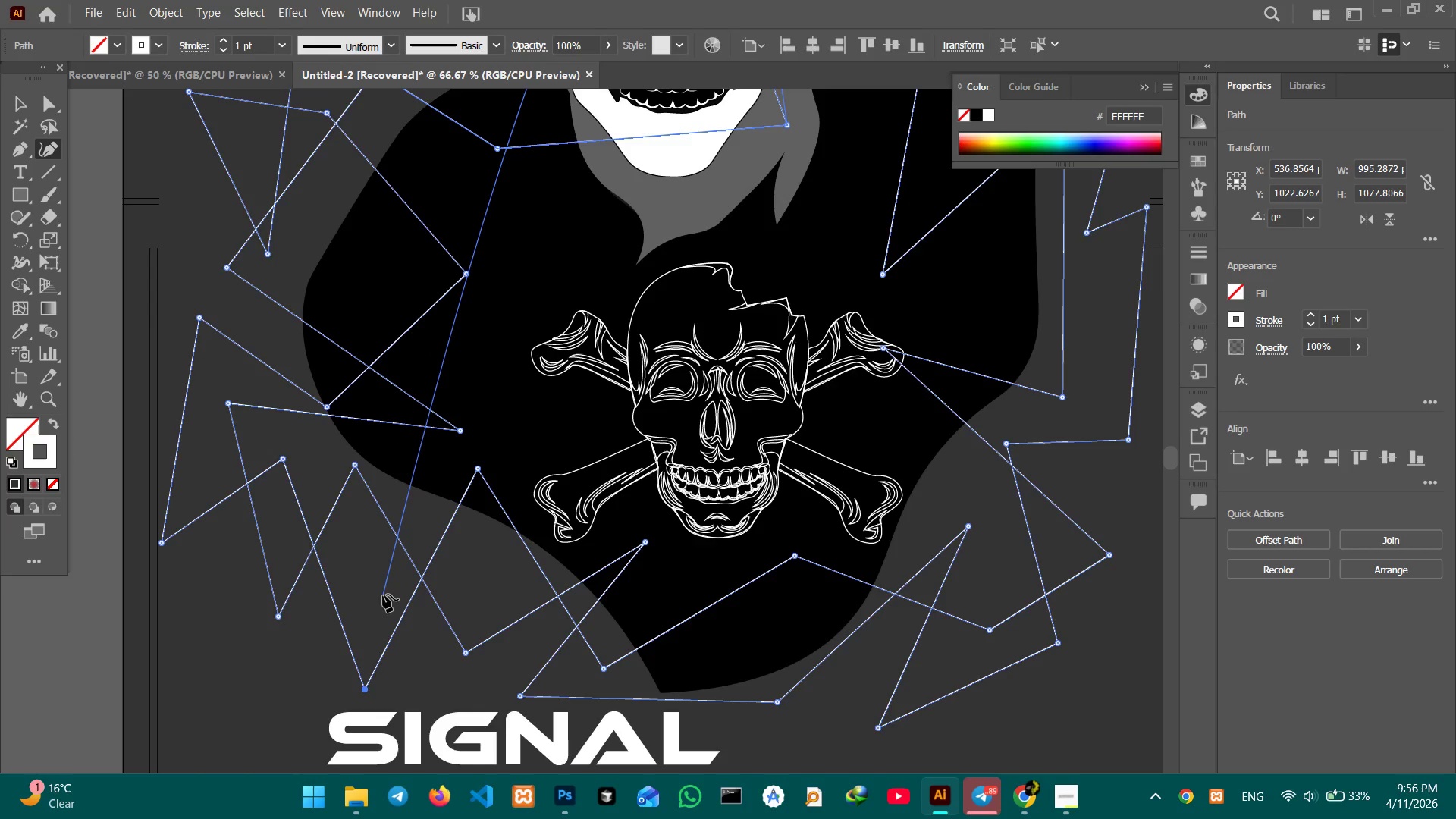 
scroll: coordinate [381, 593], scroll_direction: up, amount: 5.0
 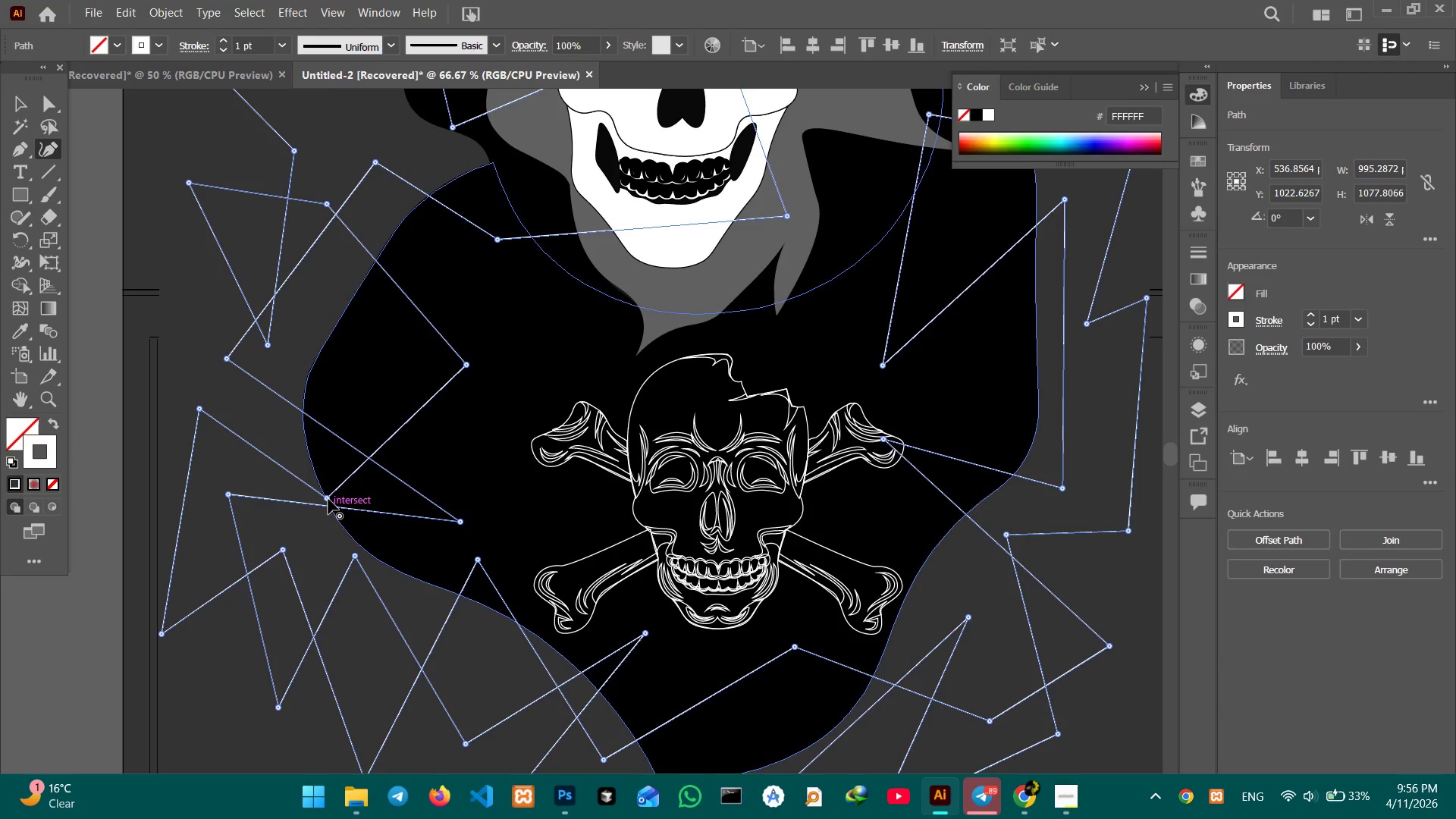 
left_click_drag(start_coordinate=[328, 499], to_coordinate=[318, 535])
 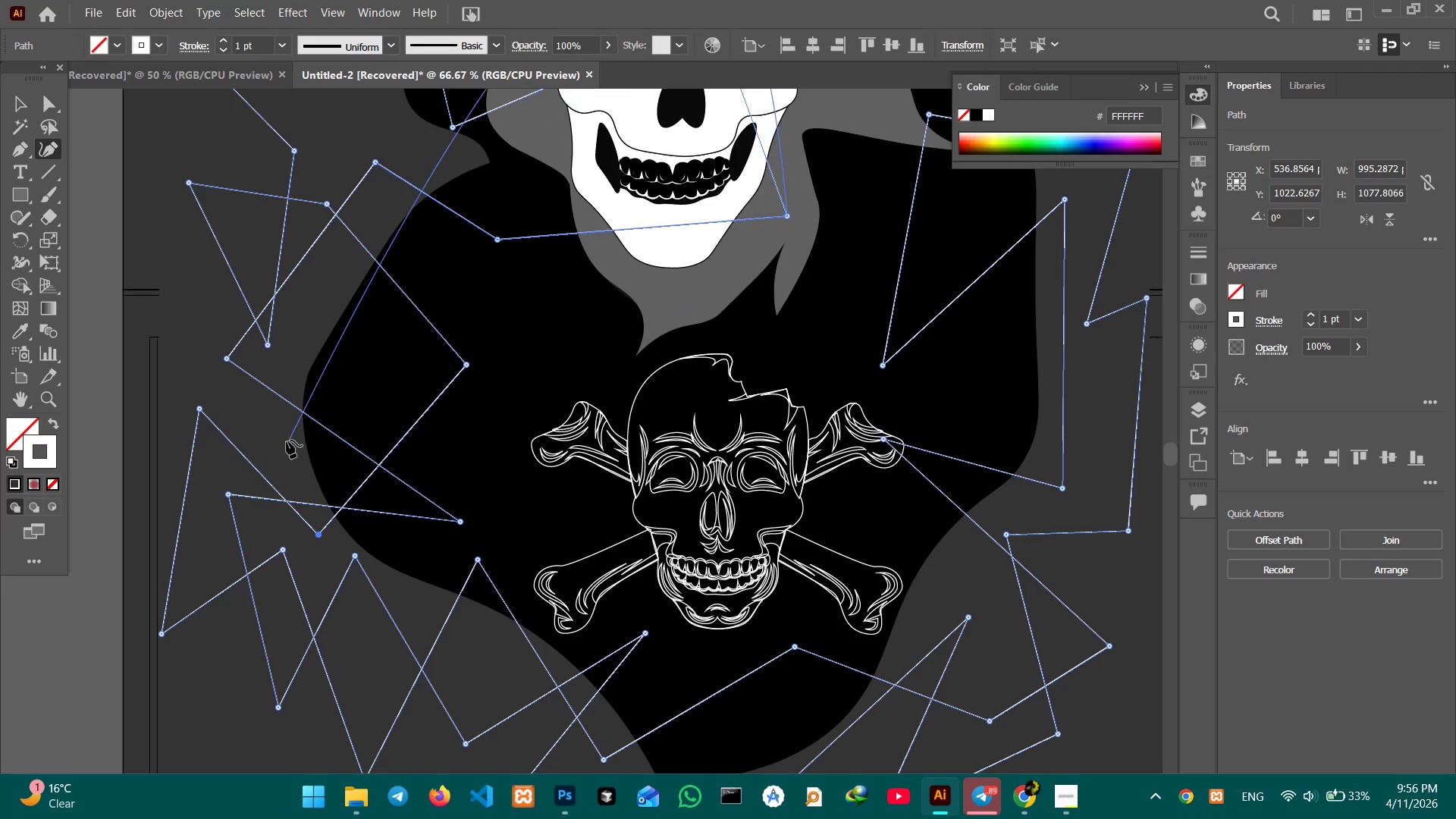 
scroll: coordinate [287, 439], scroll_direction: up, amount: 3.0
 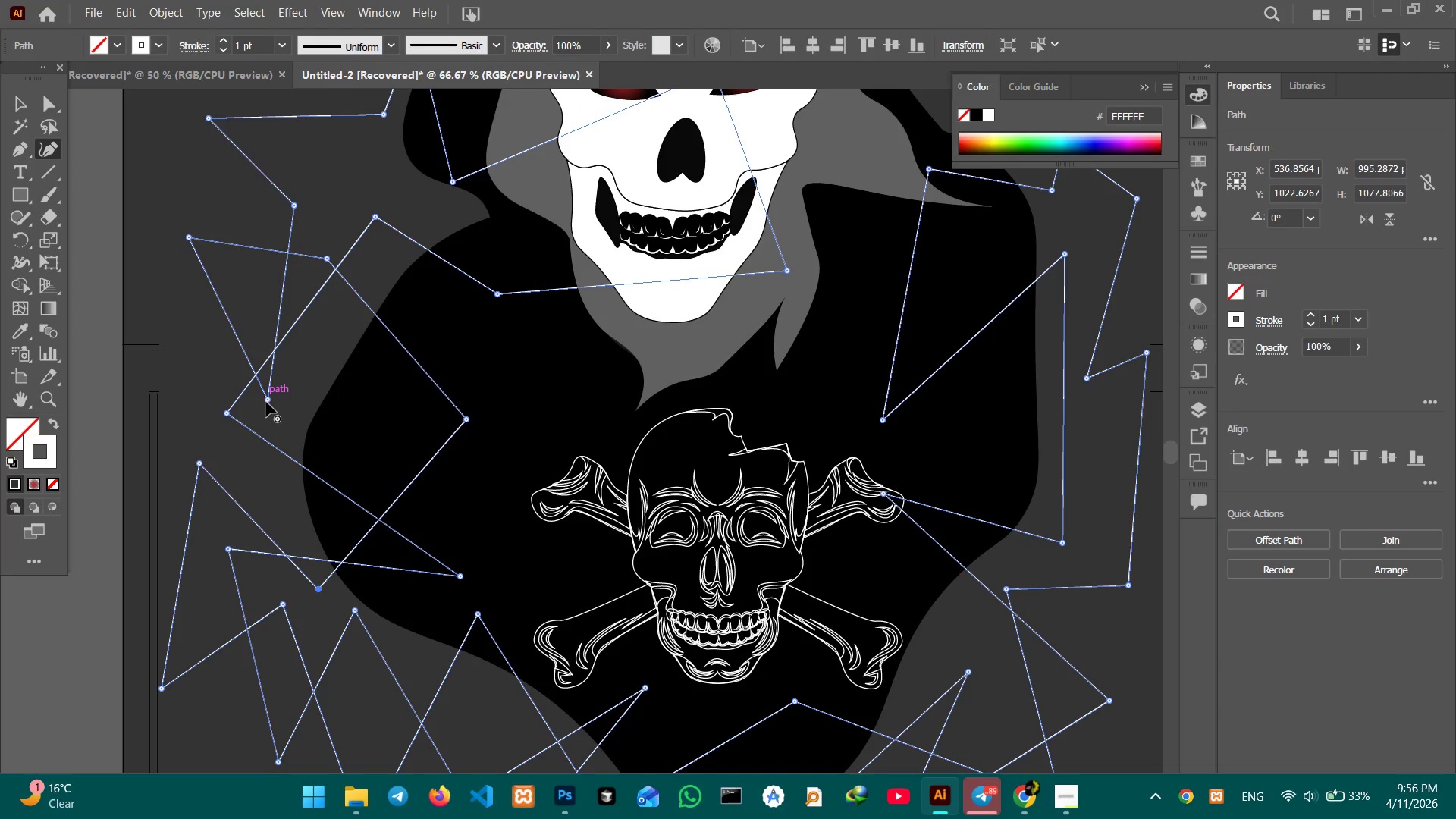 
left_click_drag(start_coordinate=[269, 400], to_coordinate=[290, 431])
 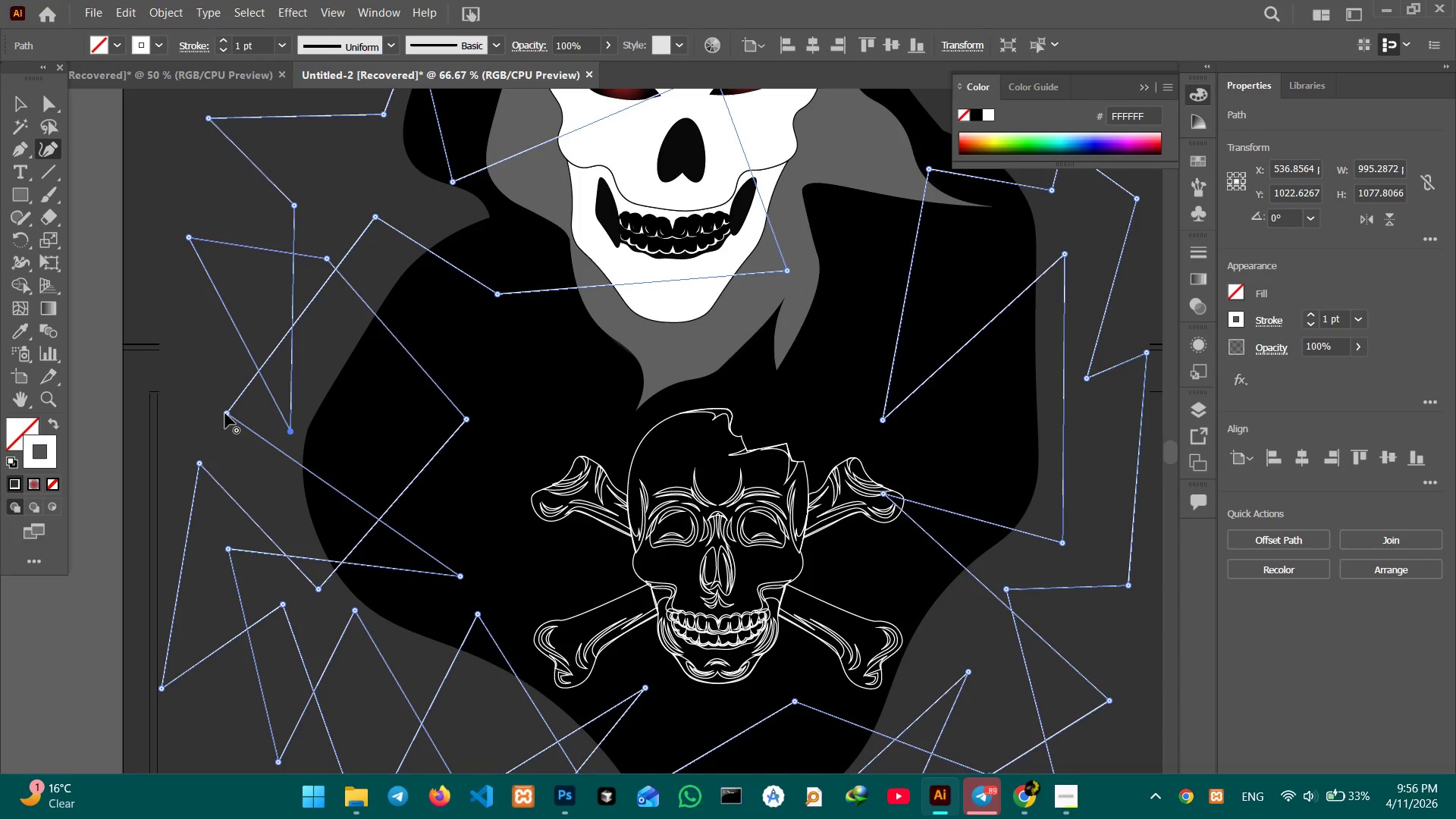 
left_click_drag(start_coordinate=[225, 413], to_coordinate=[247, 445])
 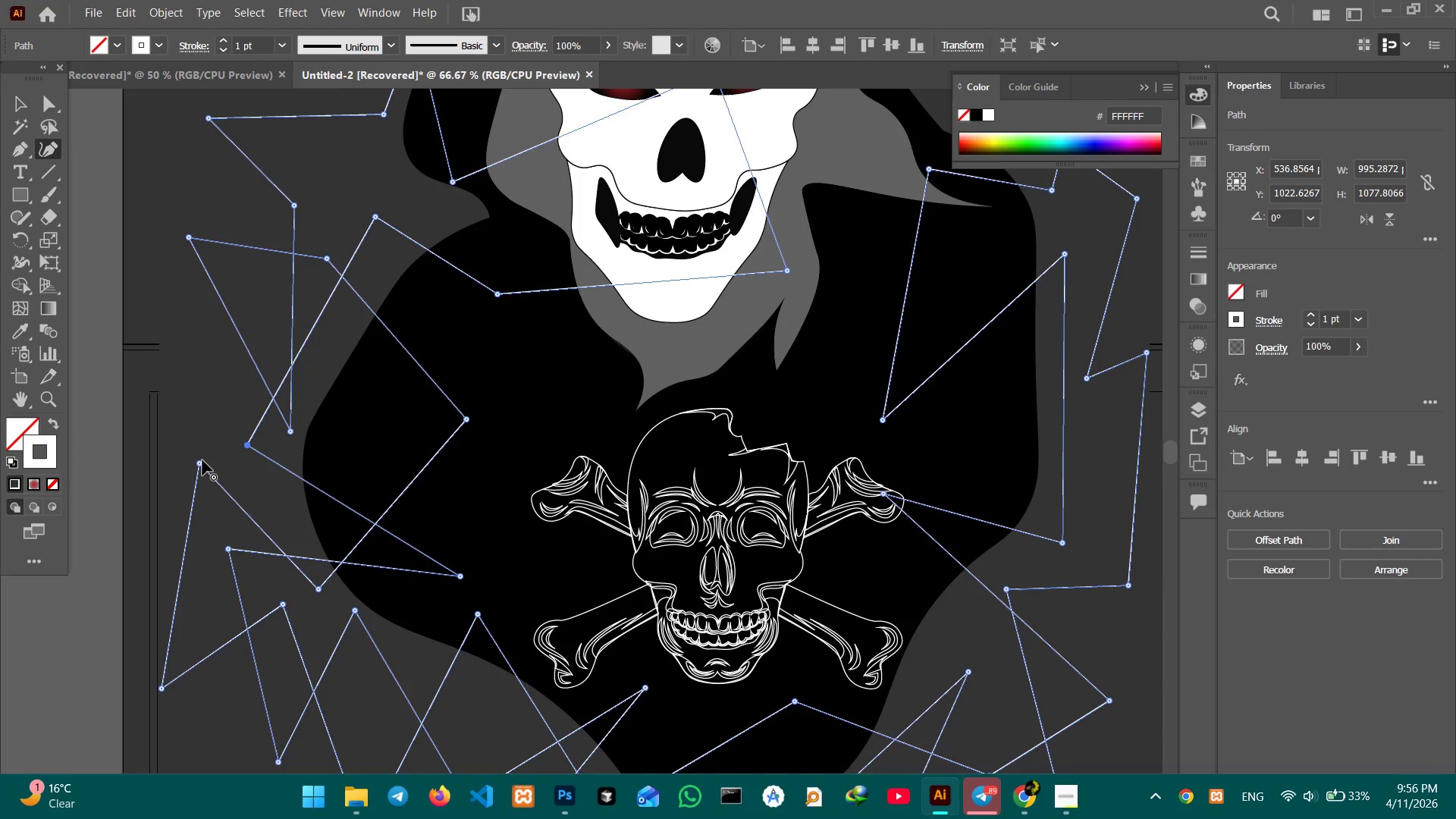 
left_click_drag(start_coordinate=[202, 460], to_coordinate=[223, 491])
 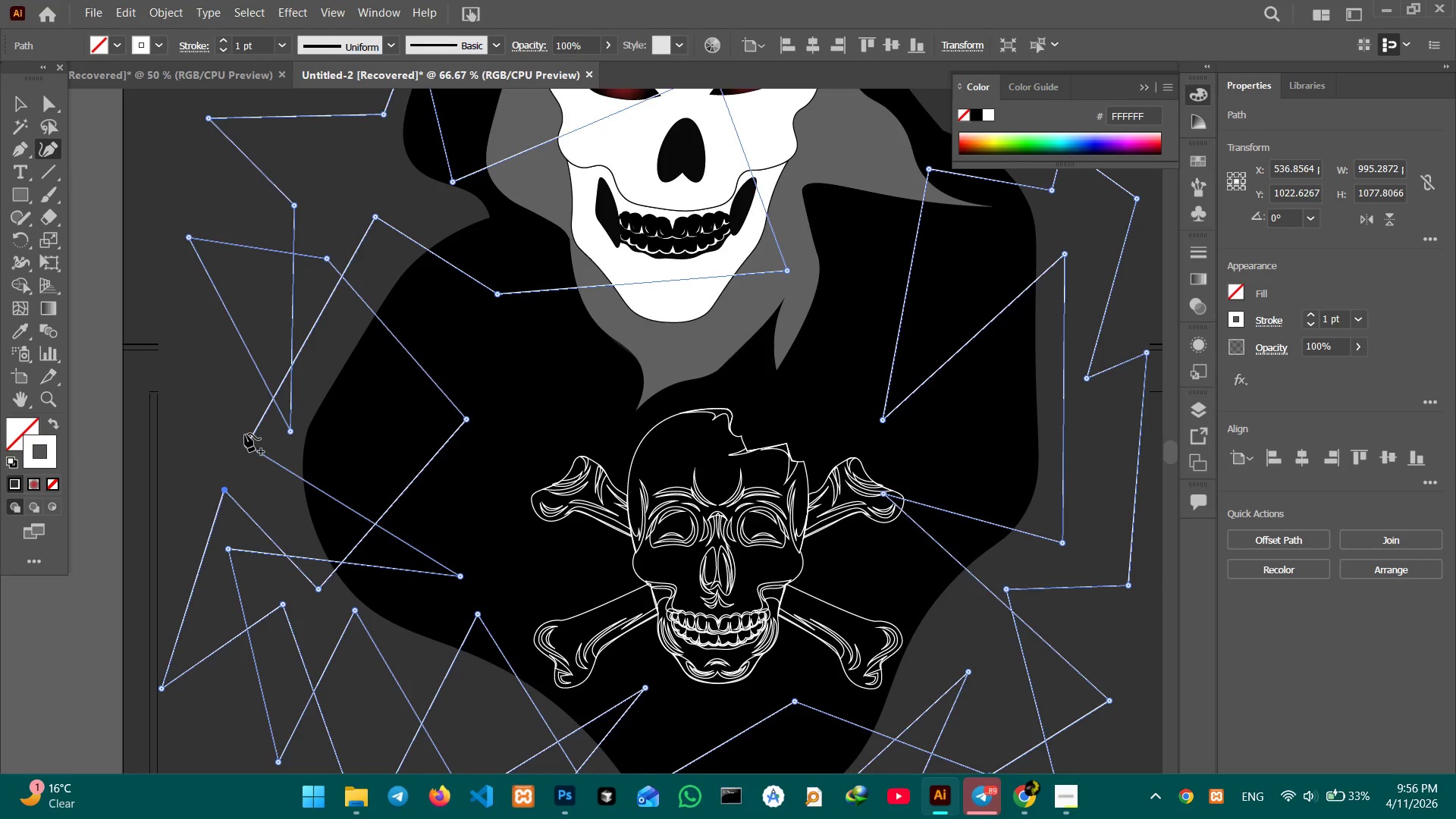 
scroll: coordinate [241, 425], scroll_direction: up, amount: 5.0
 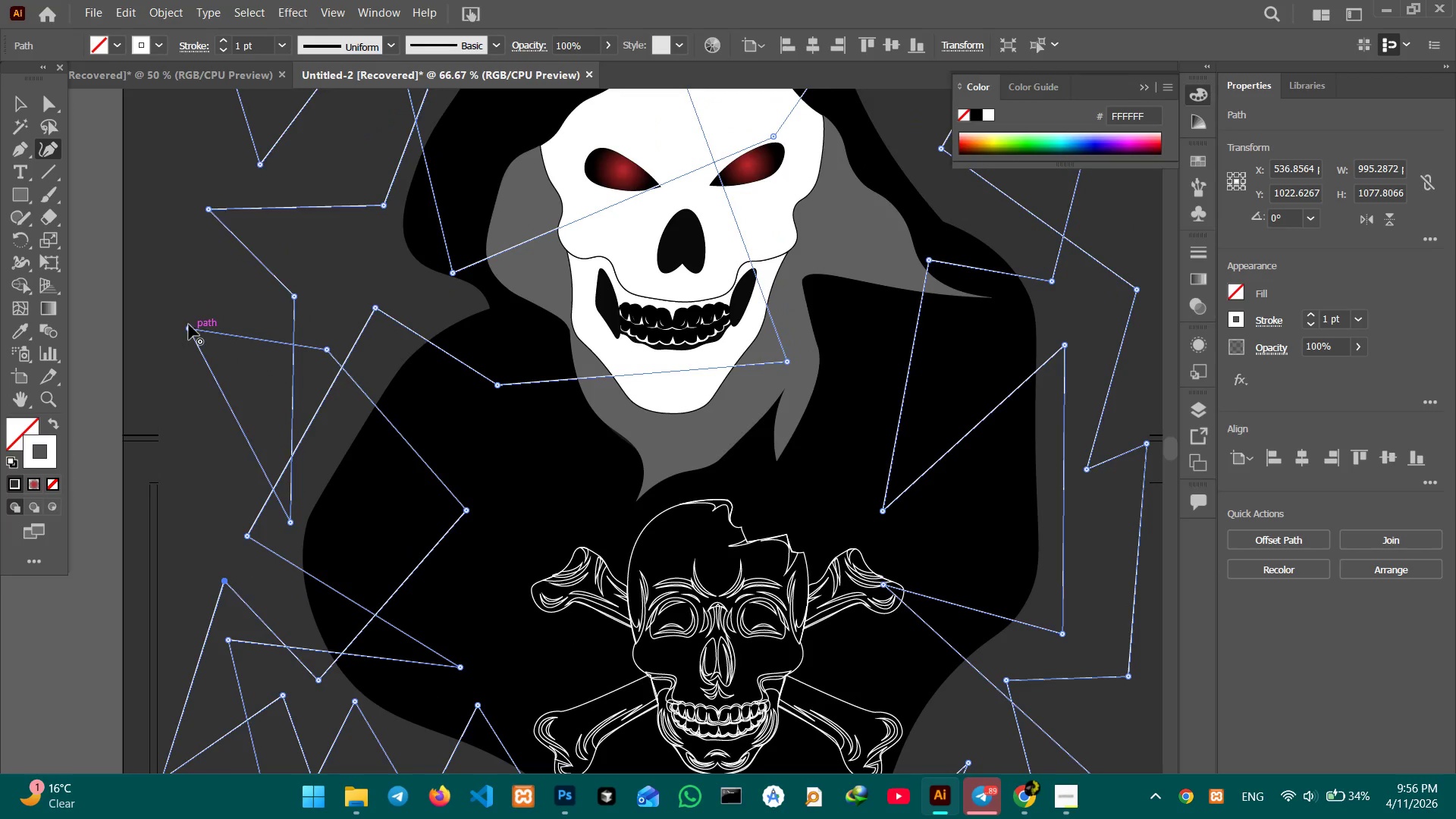 
left_click_drag(start_coordinate=[187, 329], to_coordinate=[187, 375])
 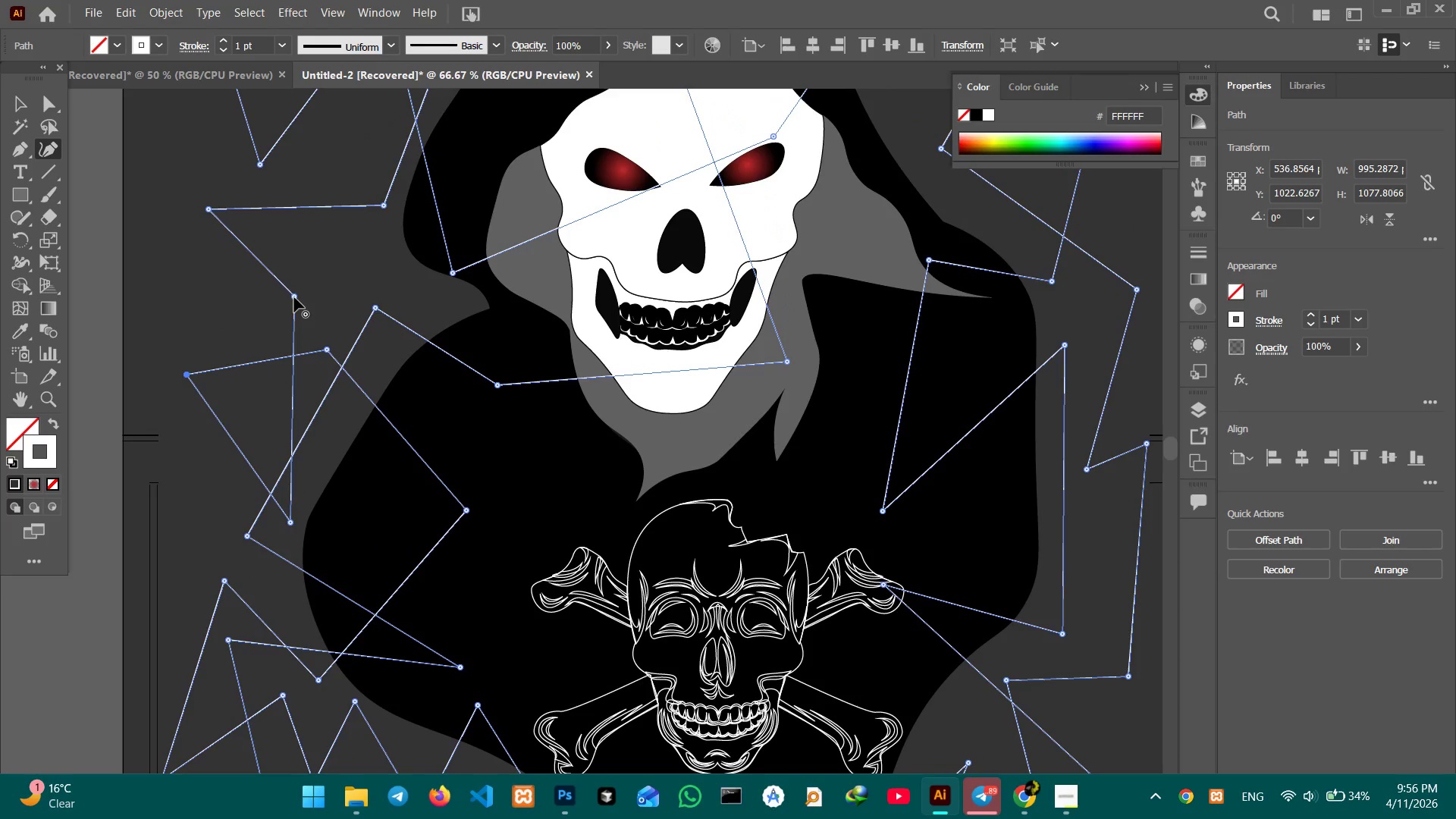 
left_click_drag(start_coordinate=[295, 296], to_coordinate=[341, 285])
 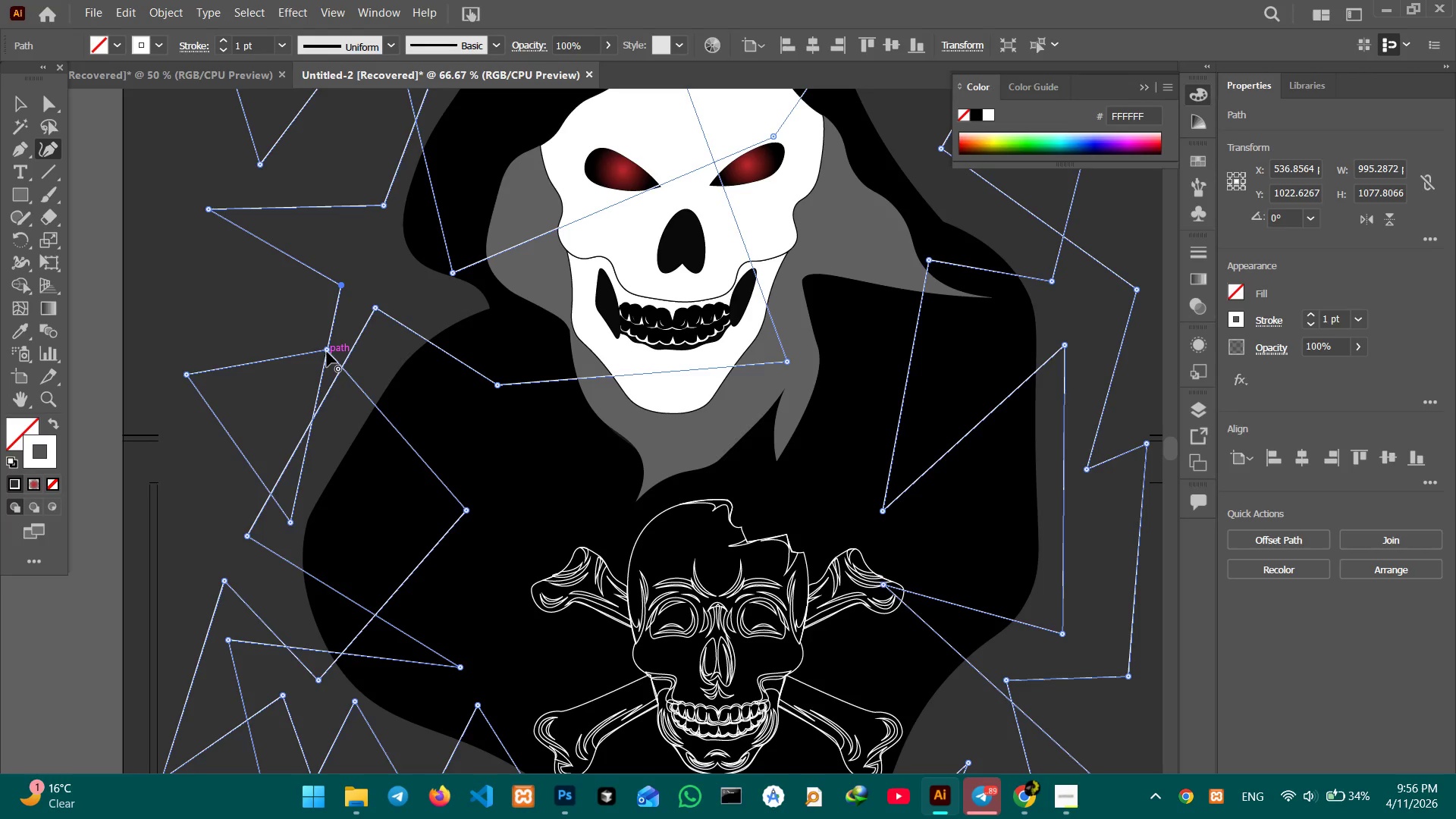 
left_click_drag(start_coordinate=[325, 350], to_coordinate=[284, 356])
 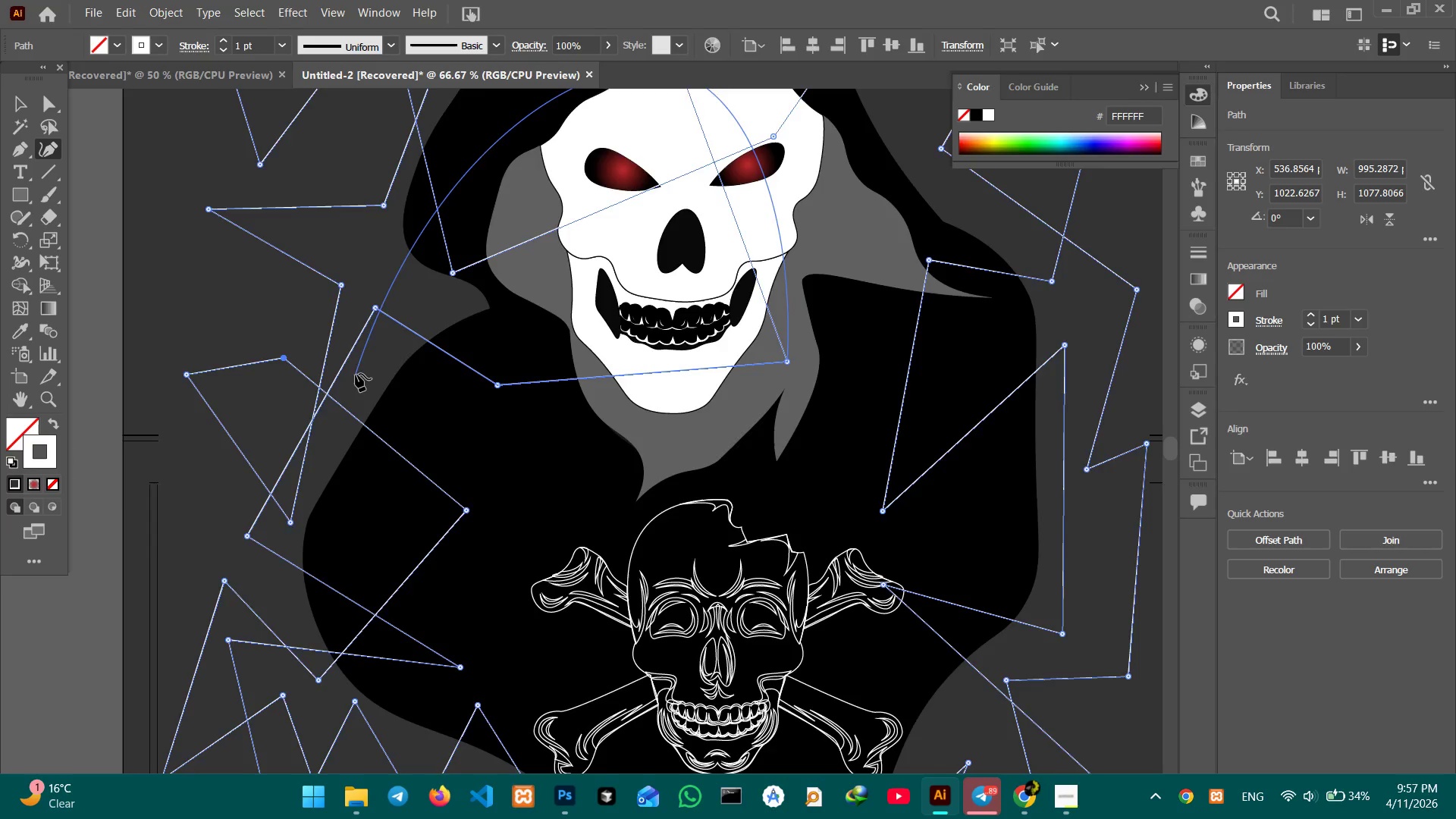 
scroll: coordinate [356, 376], scroll_direction: up, amount: 13.0
 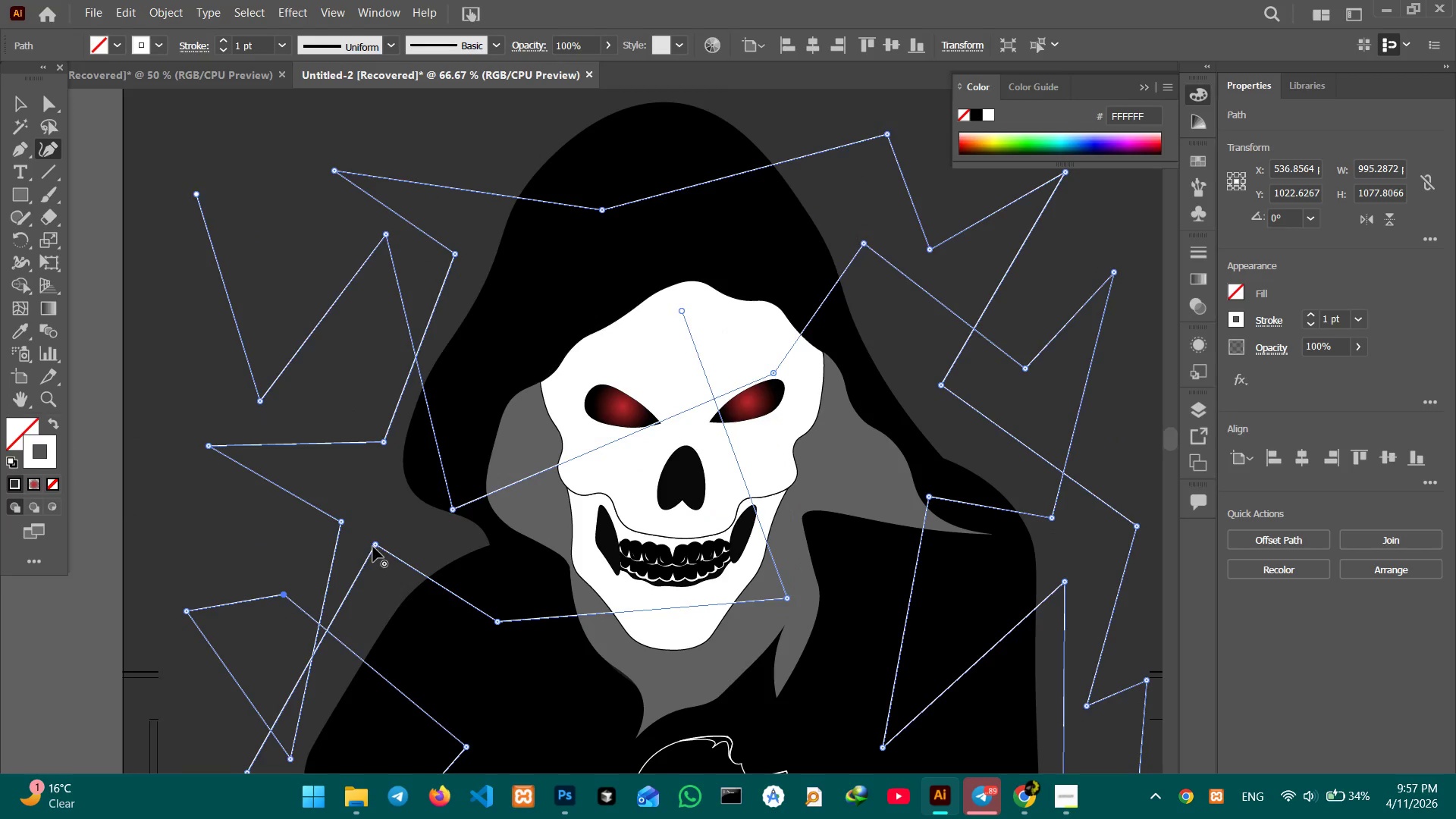 
left_click_drag(start_coordinate=[377, 547], to_coordinate=[404, 554])
 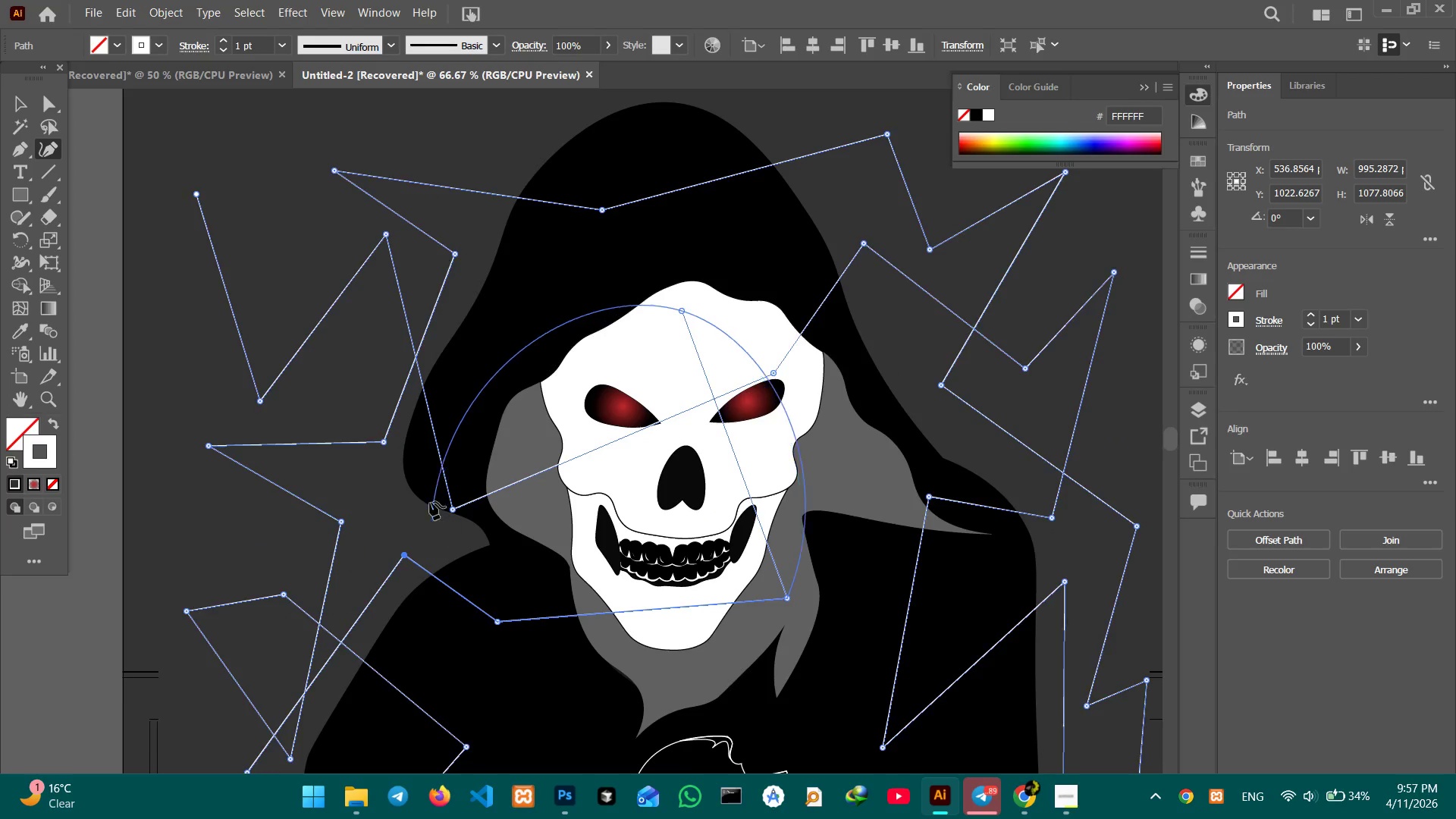 
scroll: coordinate [419, 494], scroll_direction: up, amount: 4.0
 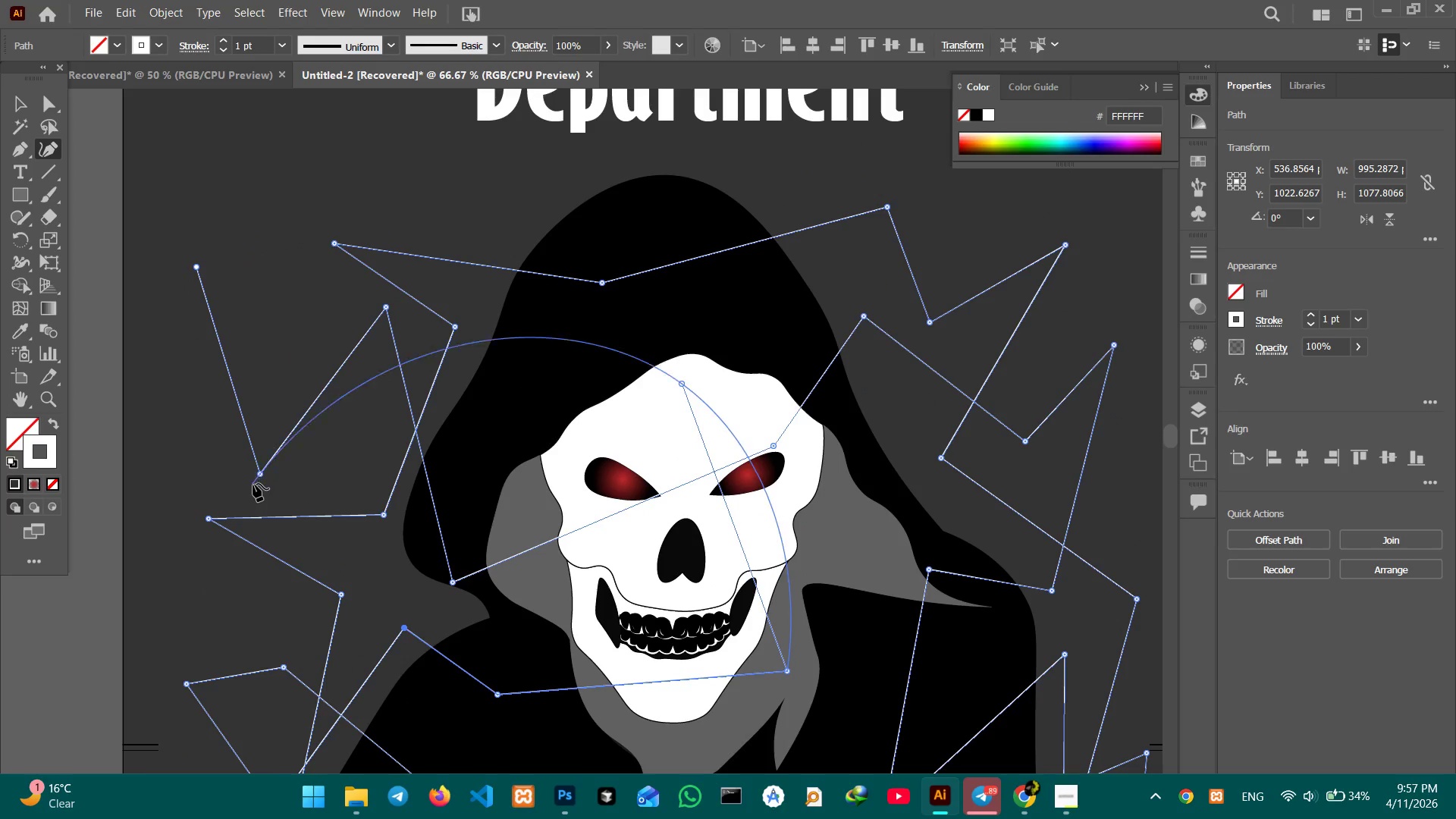 
left_click_drag(start_coordinate=[259, 474], to_coordinate=[302, 489])
 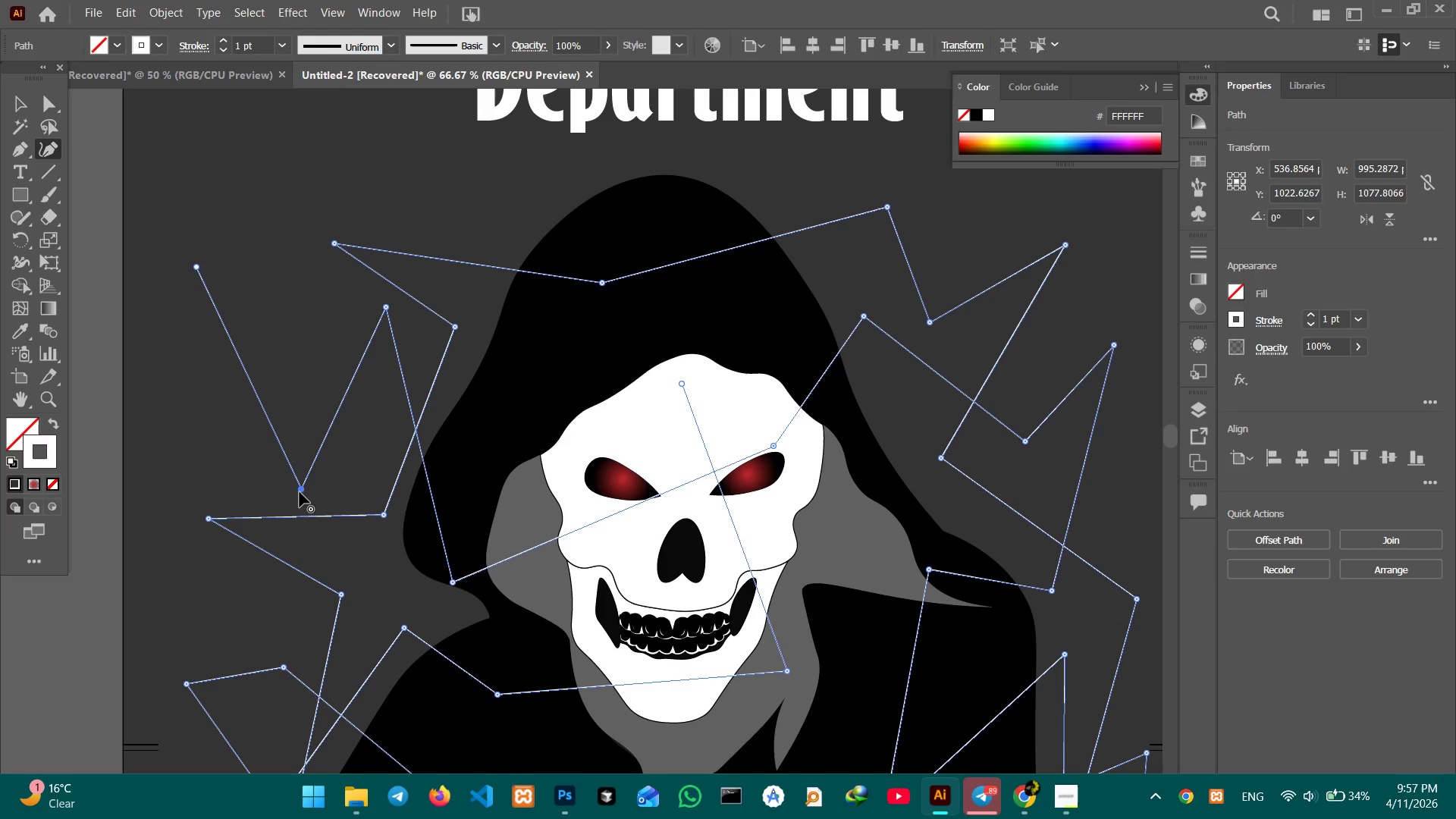 
left_click_drag(start_coordinate=[300, 491], to_coordinate=[182, 469])
 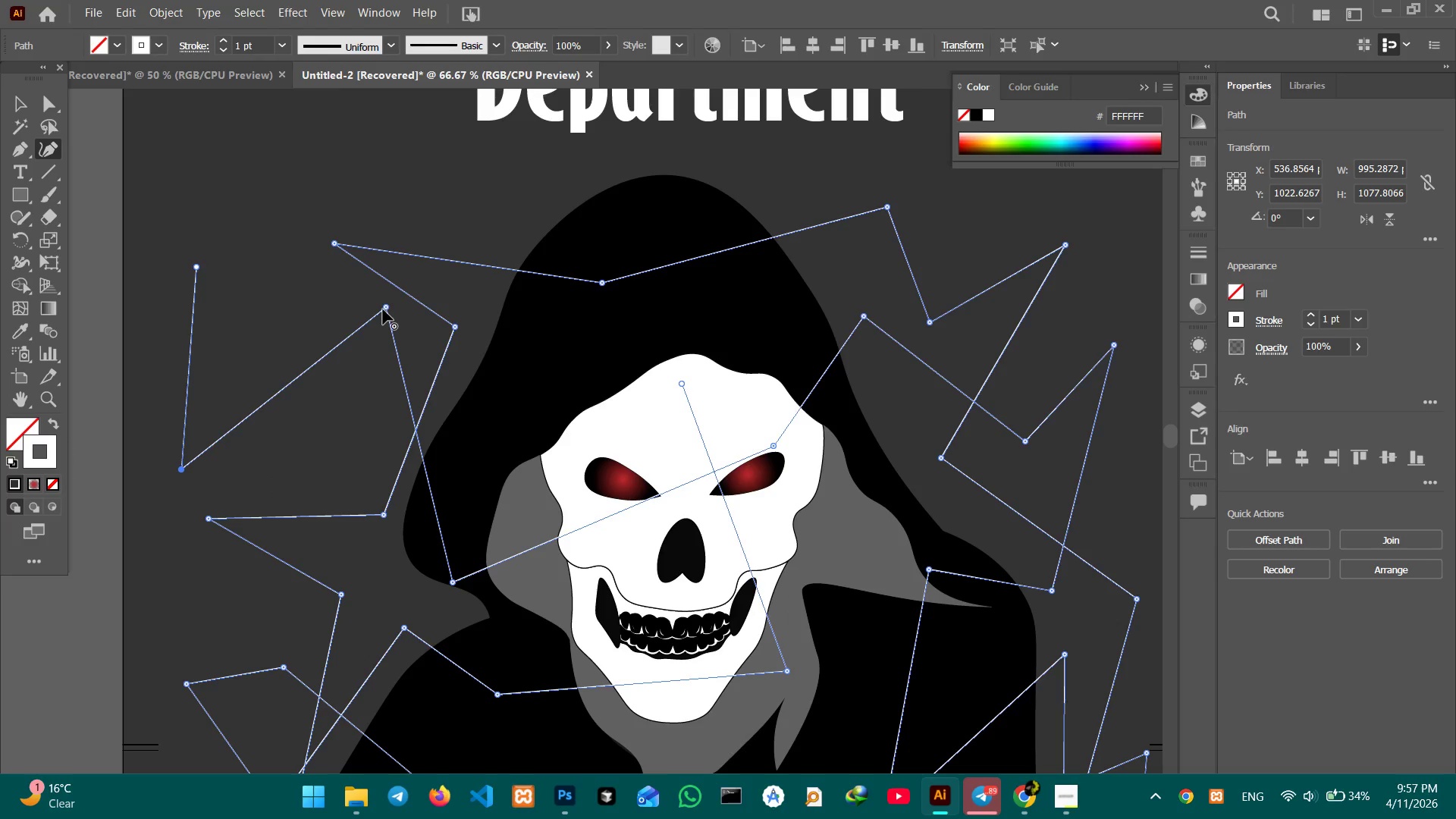 
left_click_drag(start_coordinate=[383, 309], to_coordinate=[350, 398])
 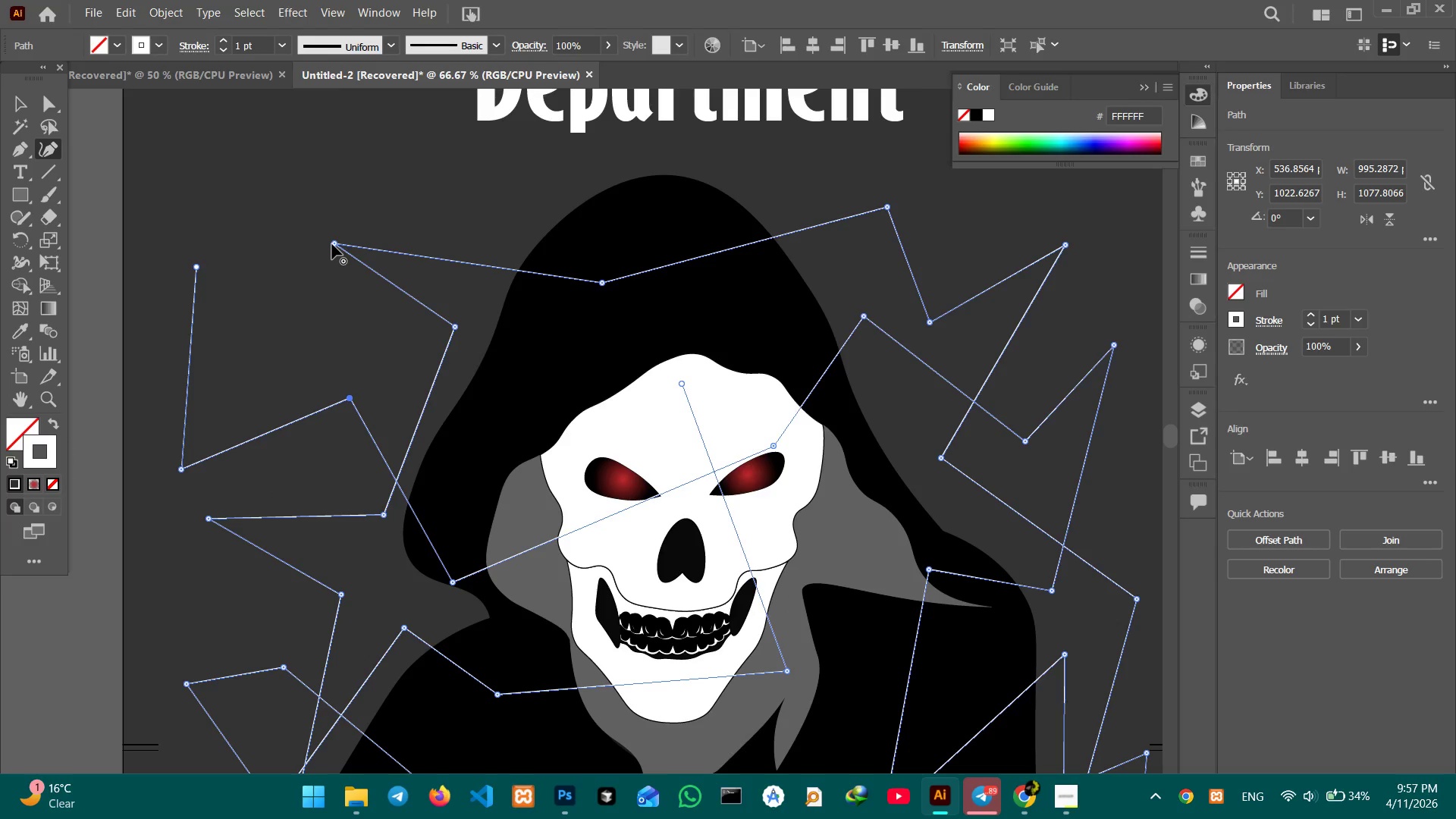 
left_click_drag(start_coordinate=[332, 244], to_coordinate=[278, 302])
 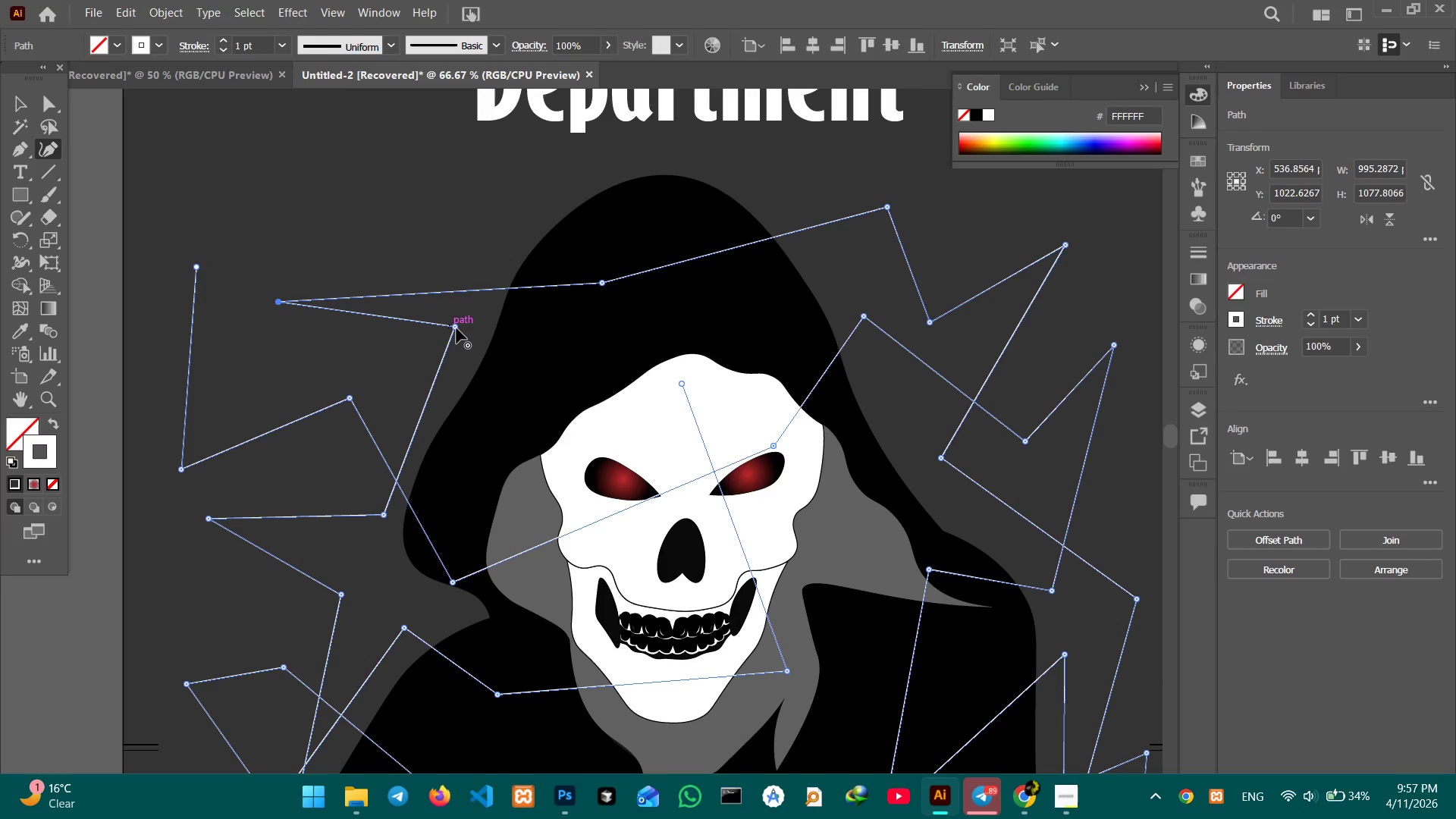 
left_click_drag(start_coordinate=[456, 328], to_coordinate=[422, 353])
 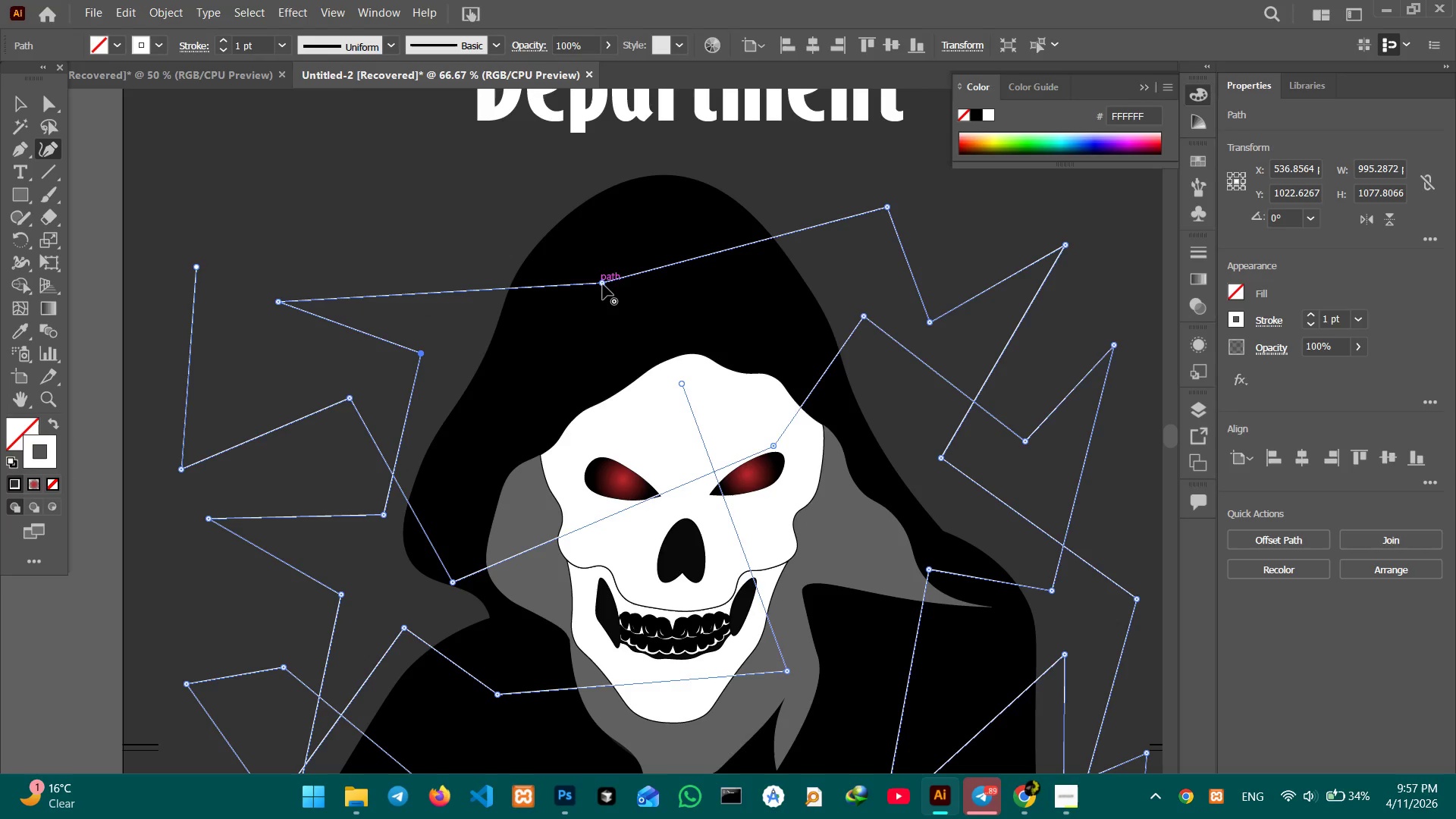 
left_click_drag(start_coordinate=[602, 284], to_coordinate=[480, 314])
 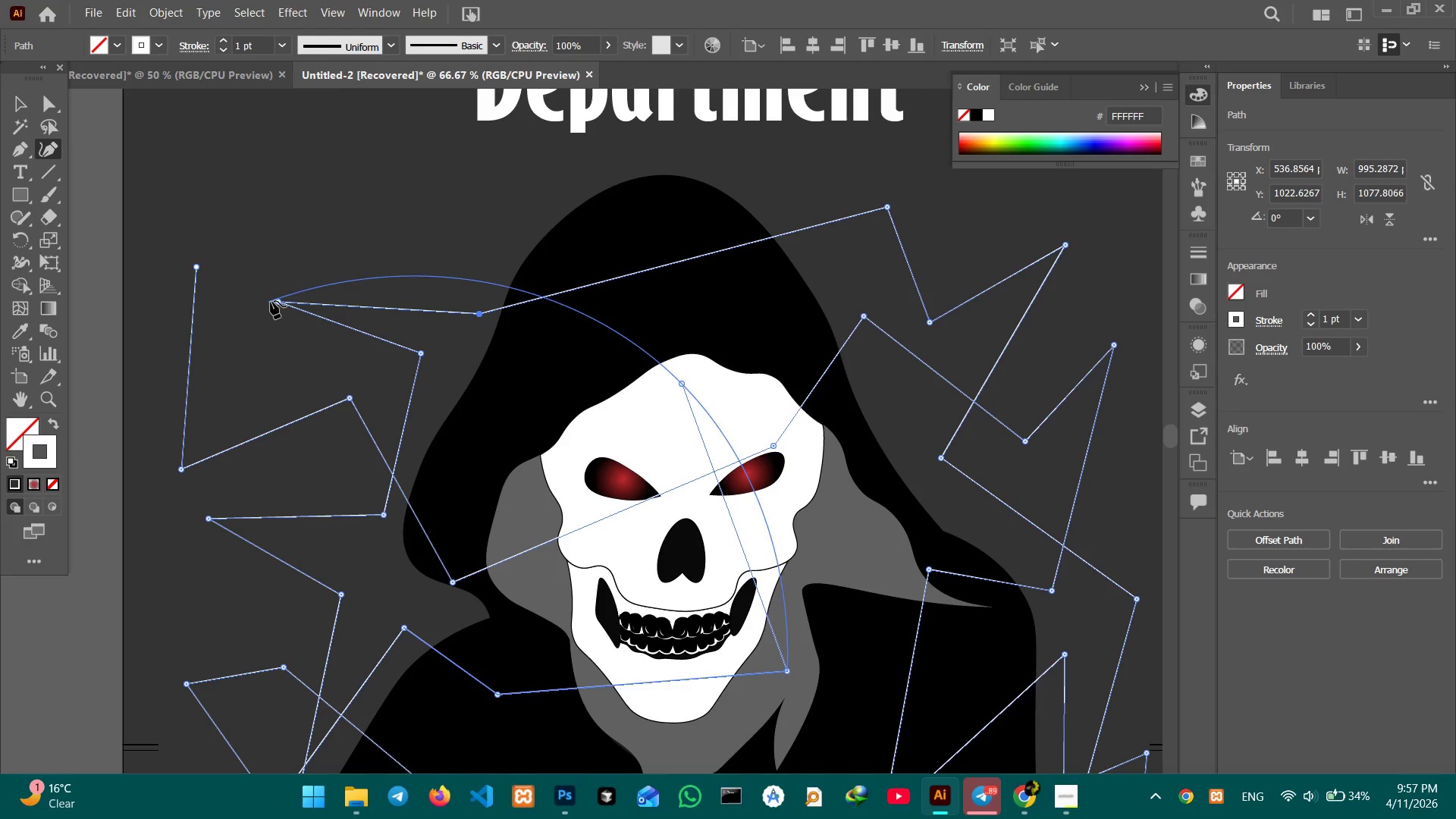 
left_click_drag(start_coordinate=[275, 300], to_coordinate=[316, 208])
 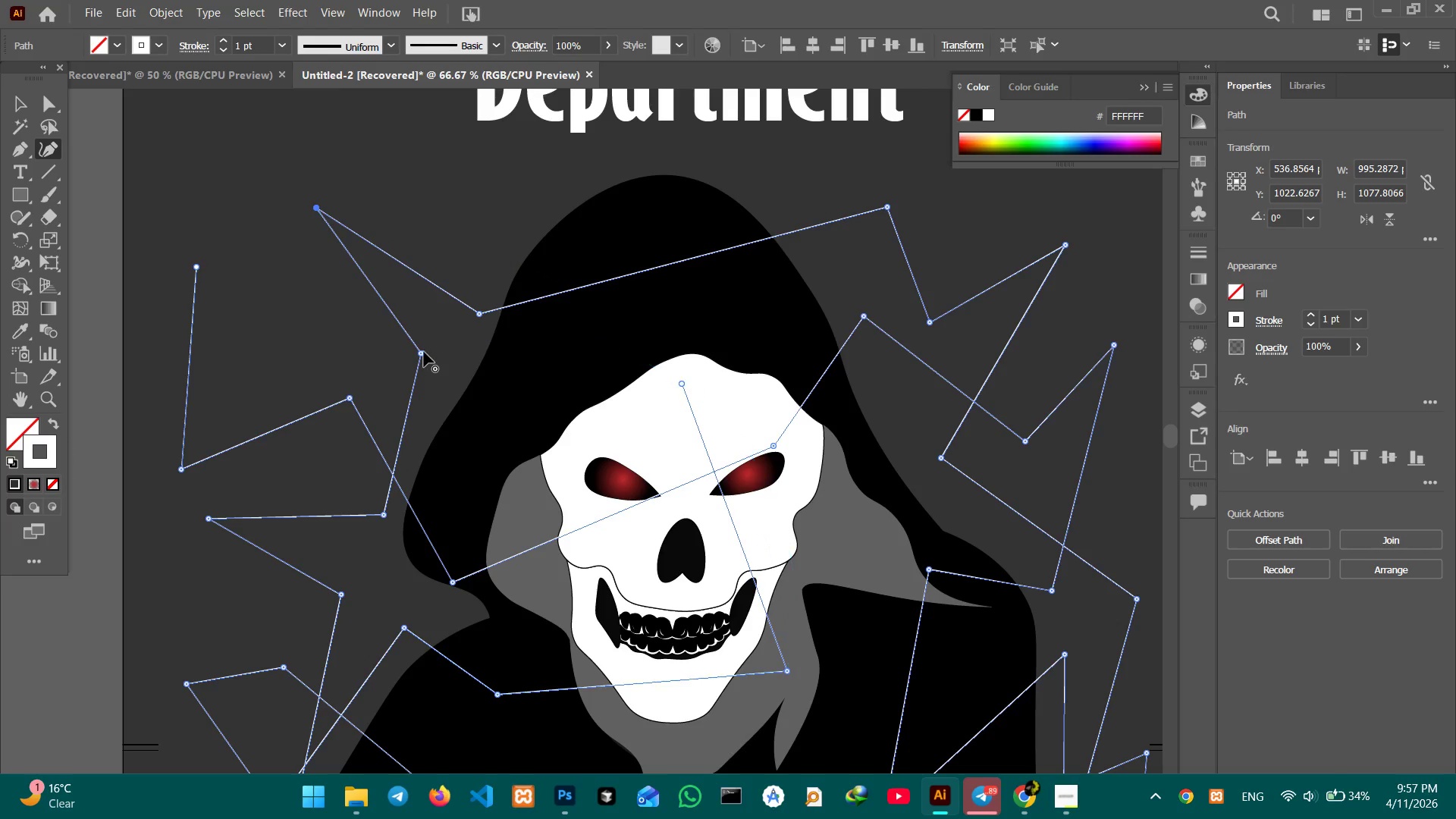 
left_click_drag(start_coordinate=[424, 352], to_coordinate=[403, 342])
 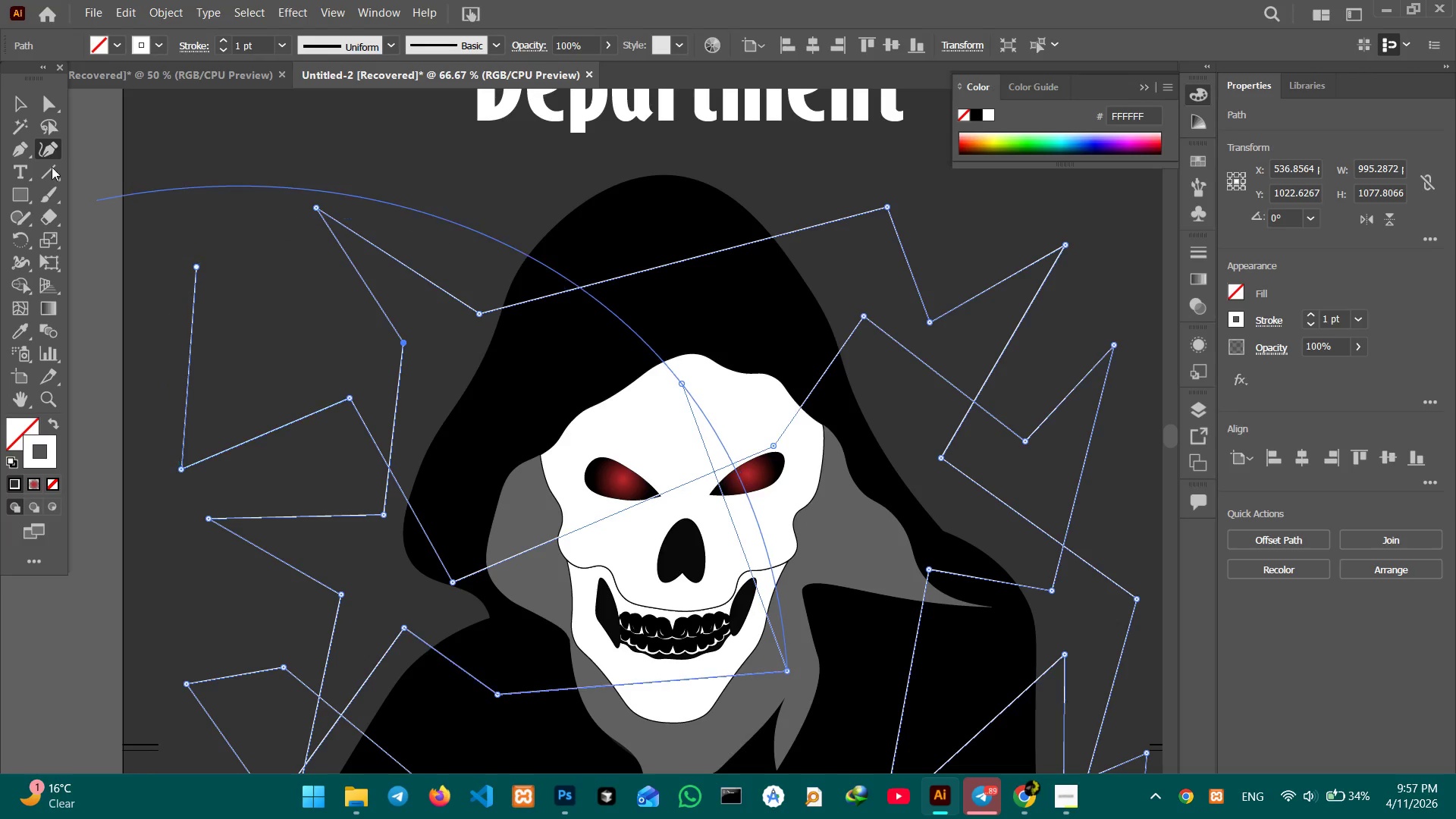 
left_click([28, 102])
 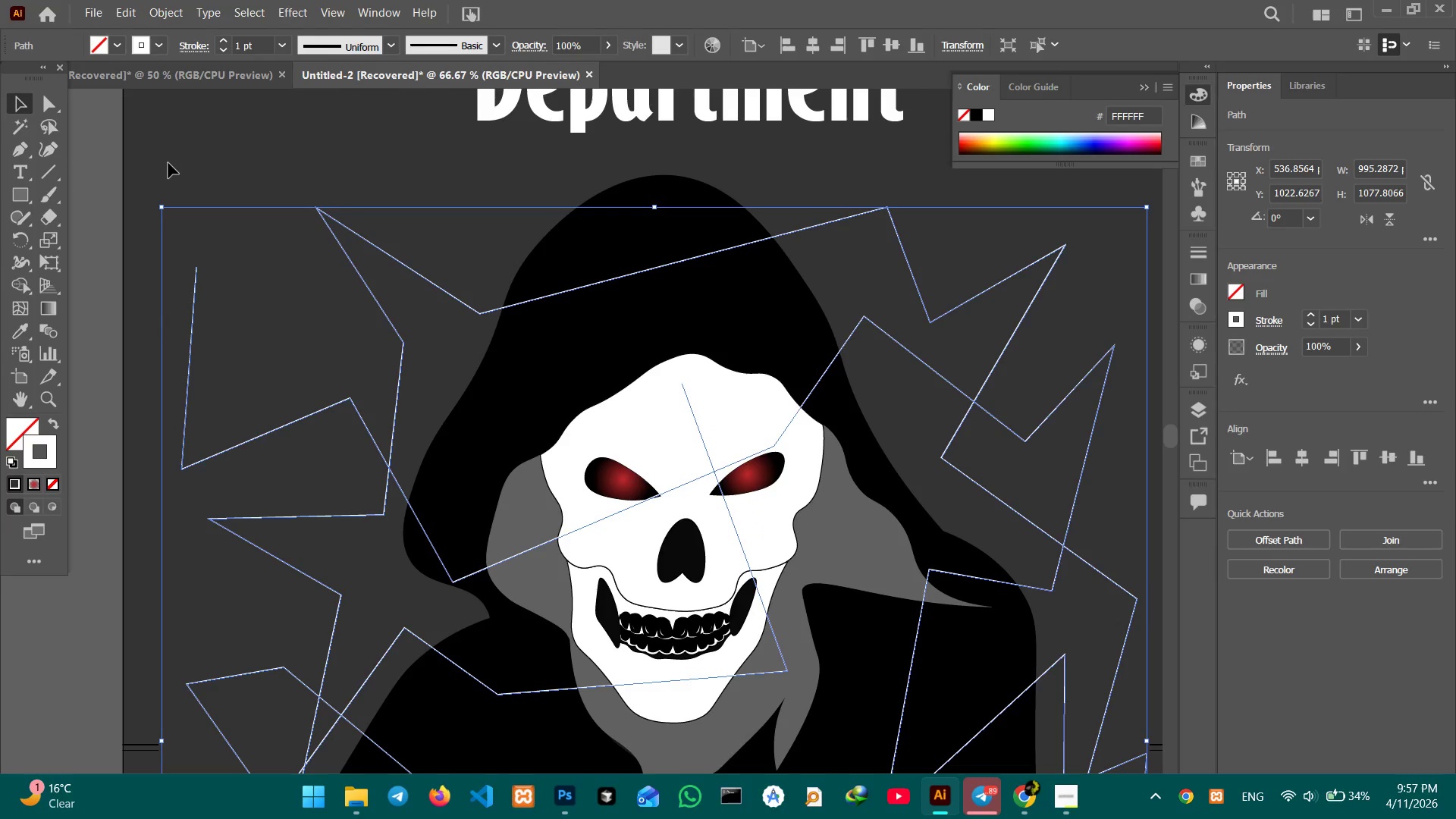 
double_click([168, 163])
 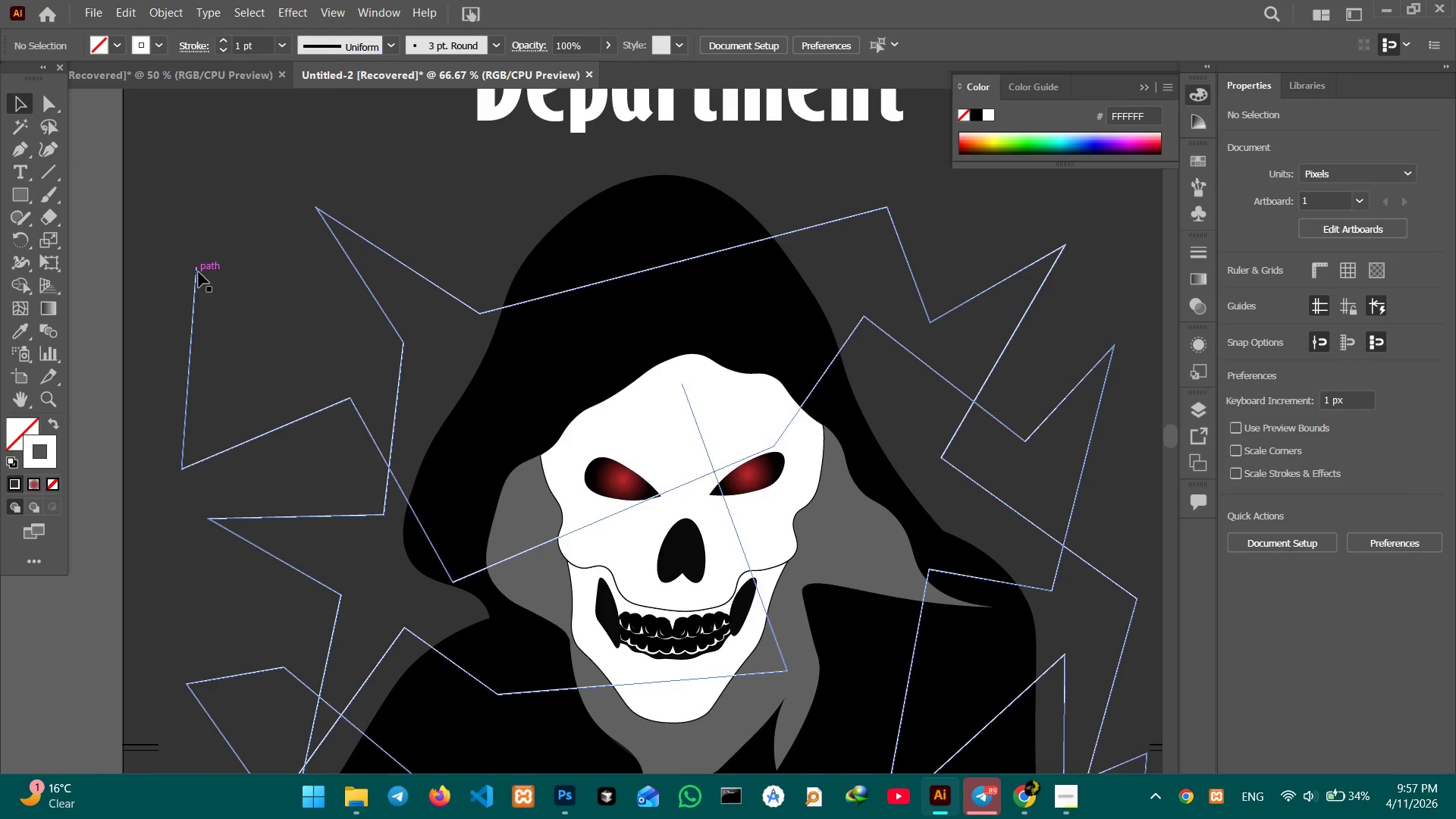 
left_click([199, 272])
 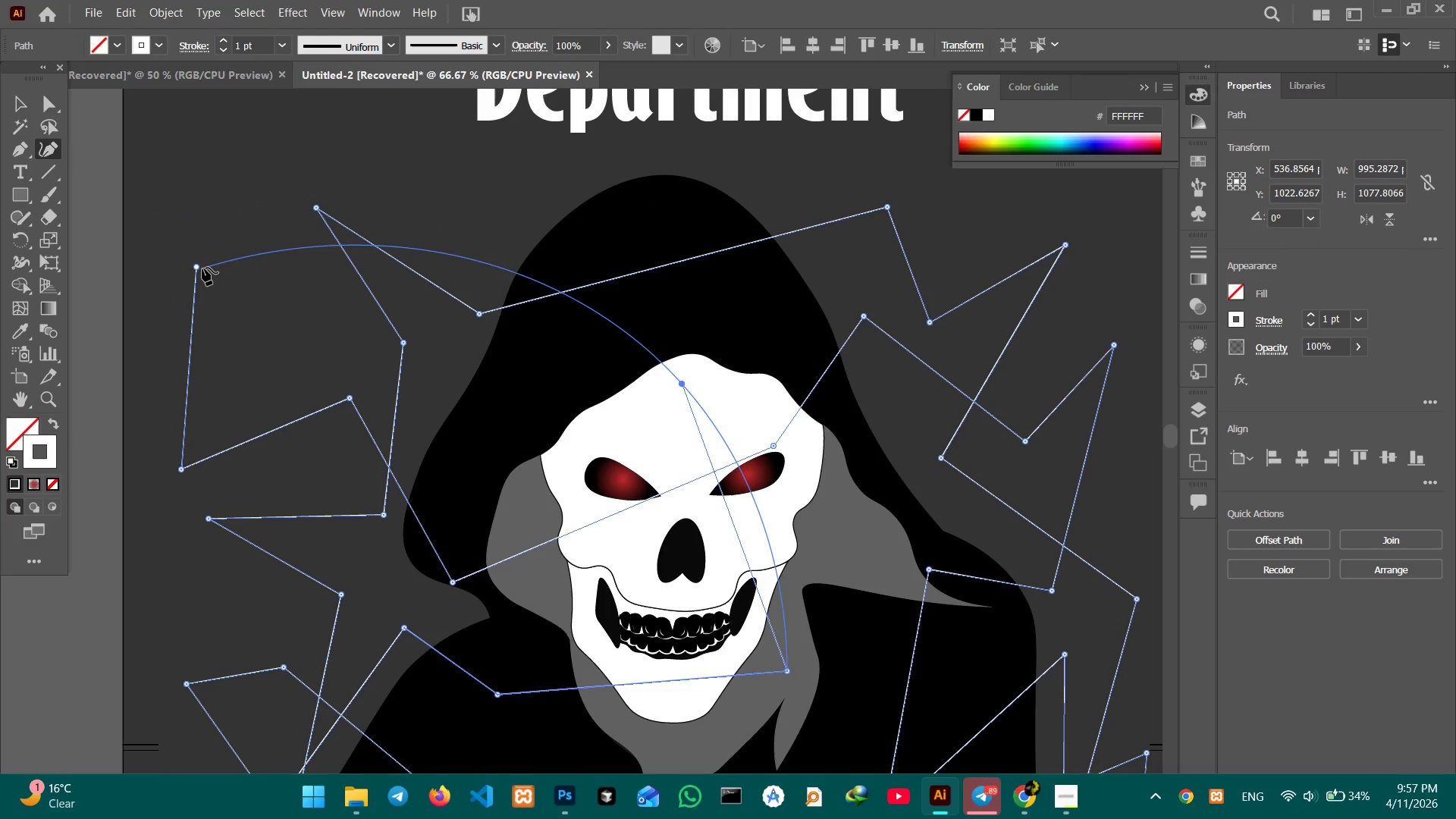 
left_click_drag(start_coordinate=[197, 267], to_coordinate=[309, 294])
 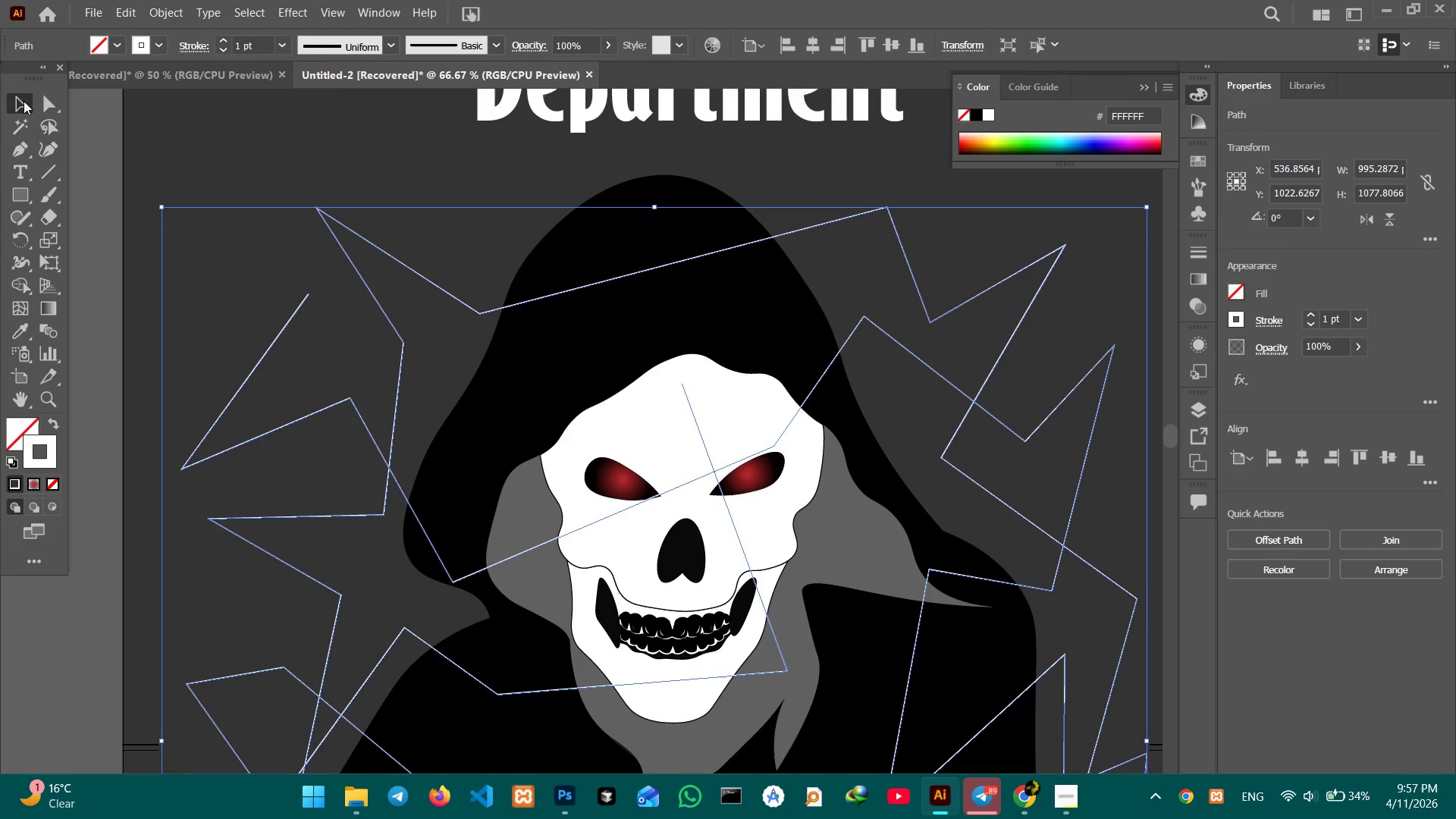 
double_click([190, 245])
 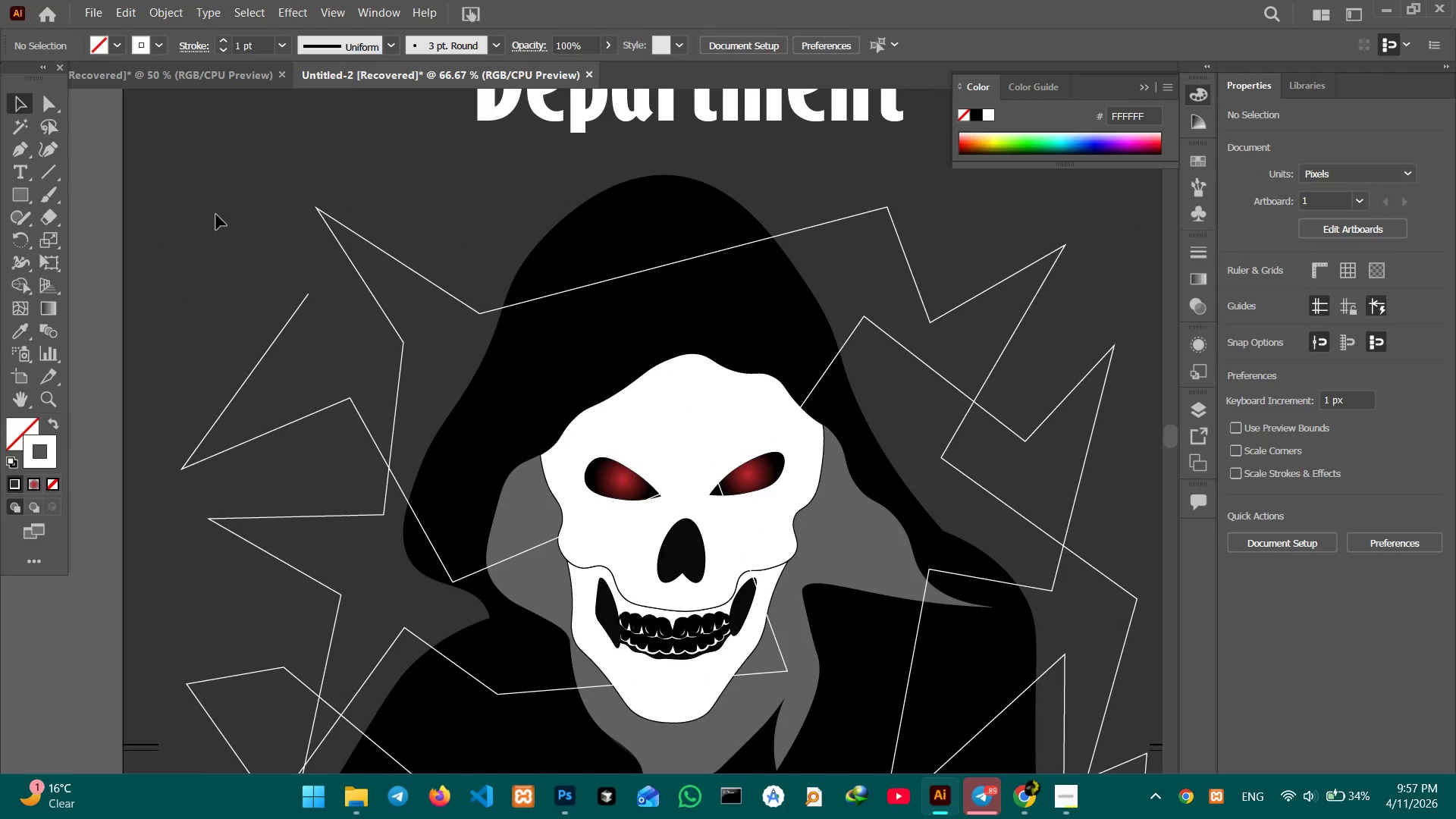 
hold_key(key=Space, duration=1.52)
 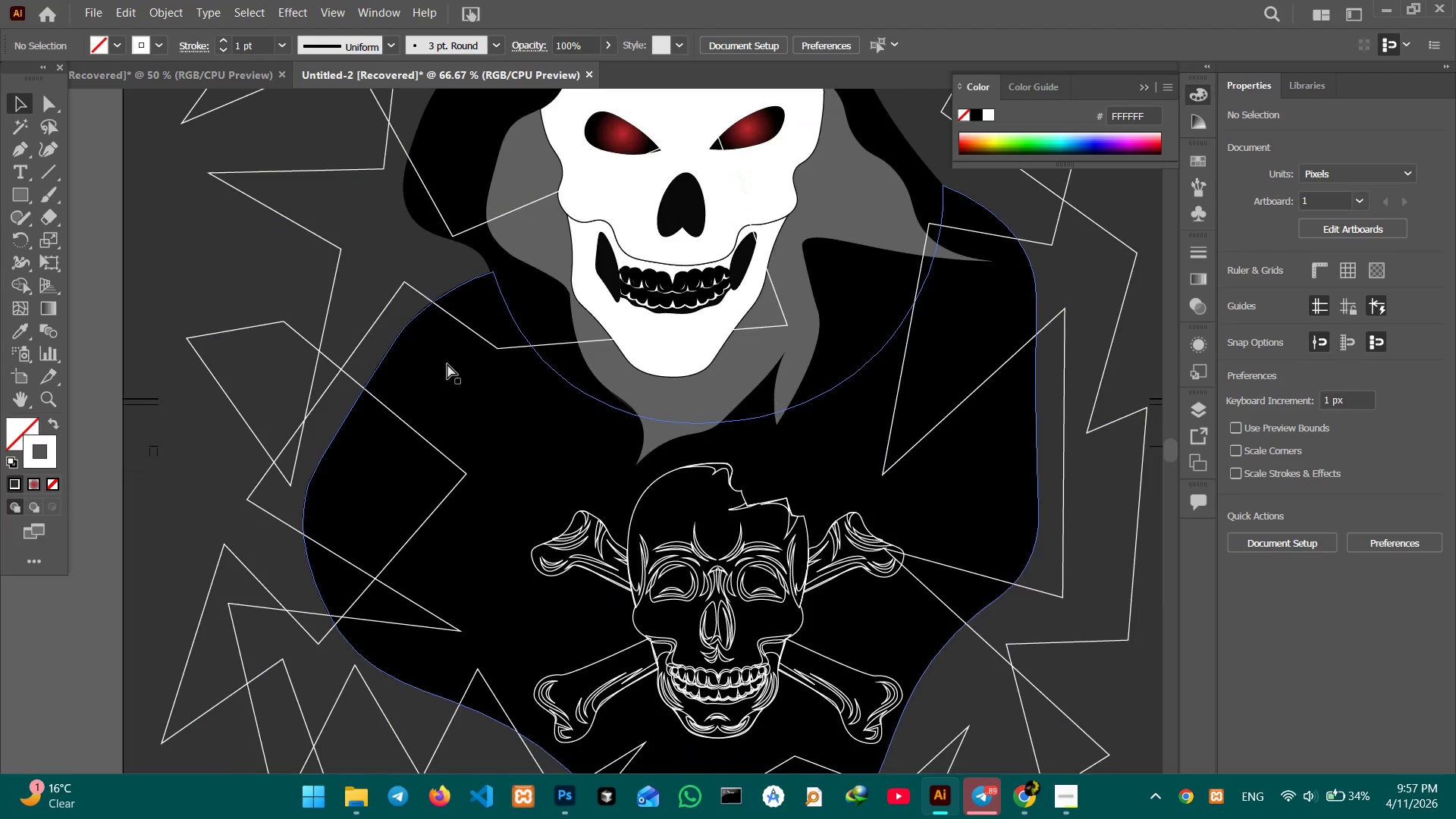 
scroll: coordinate [447, 364], scroll_direction: down, amount: 18.0
 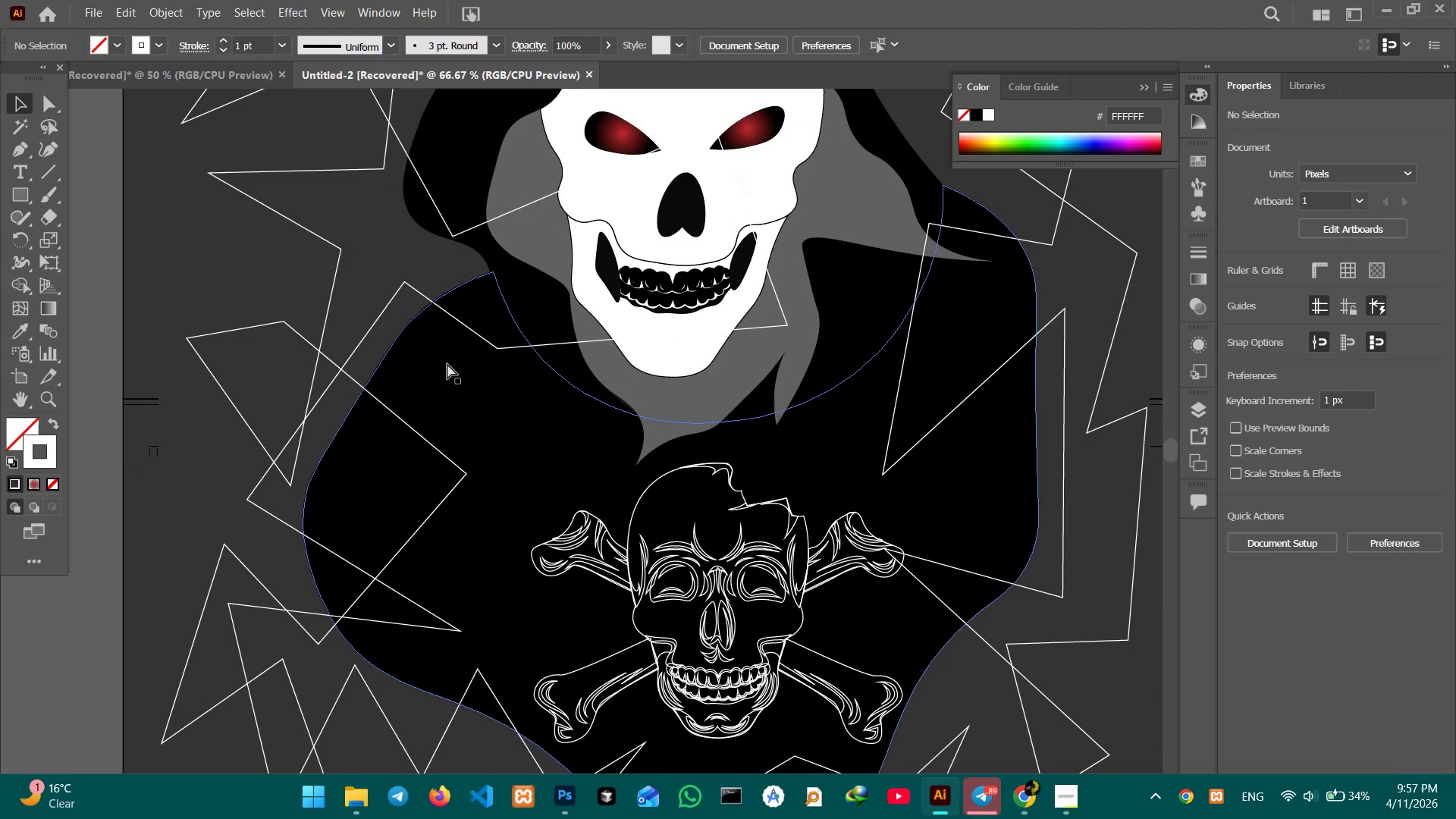 
key(Control+Minus)
 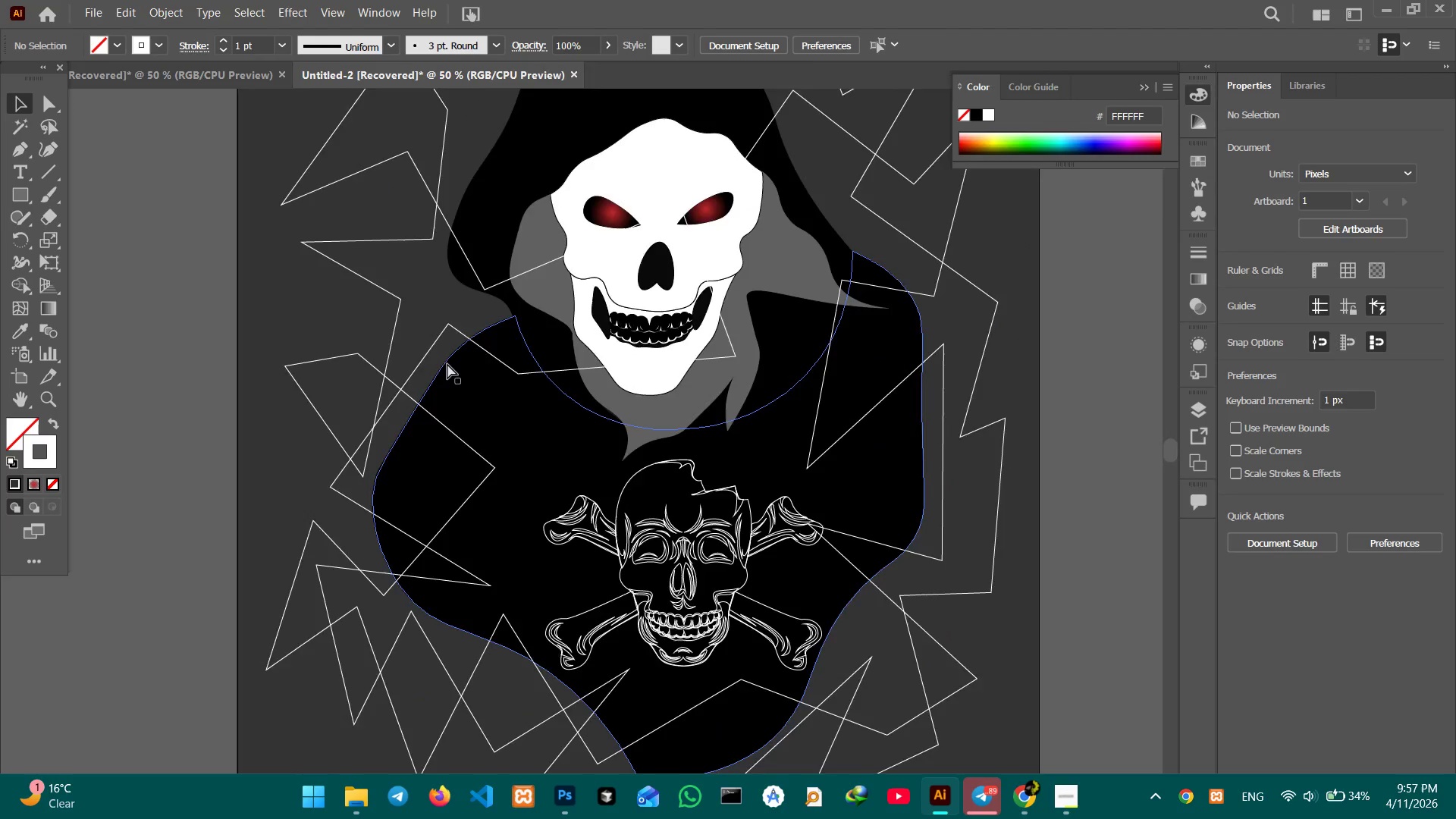 
key(Control+Minus)
 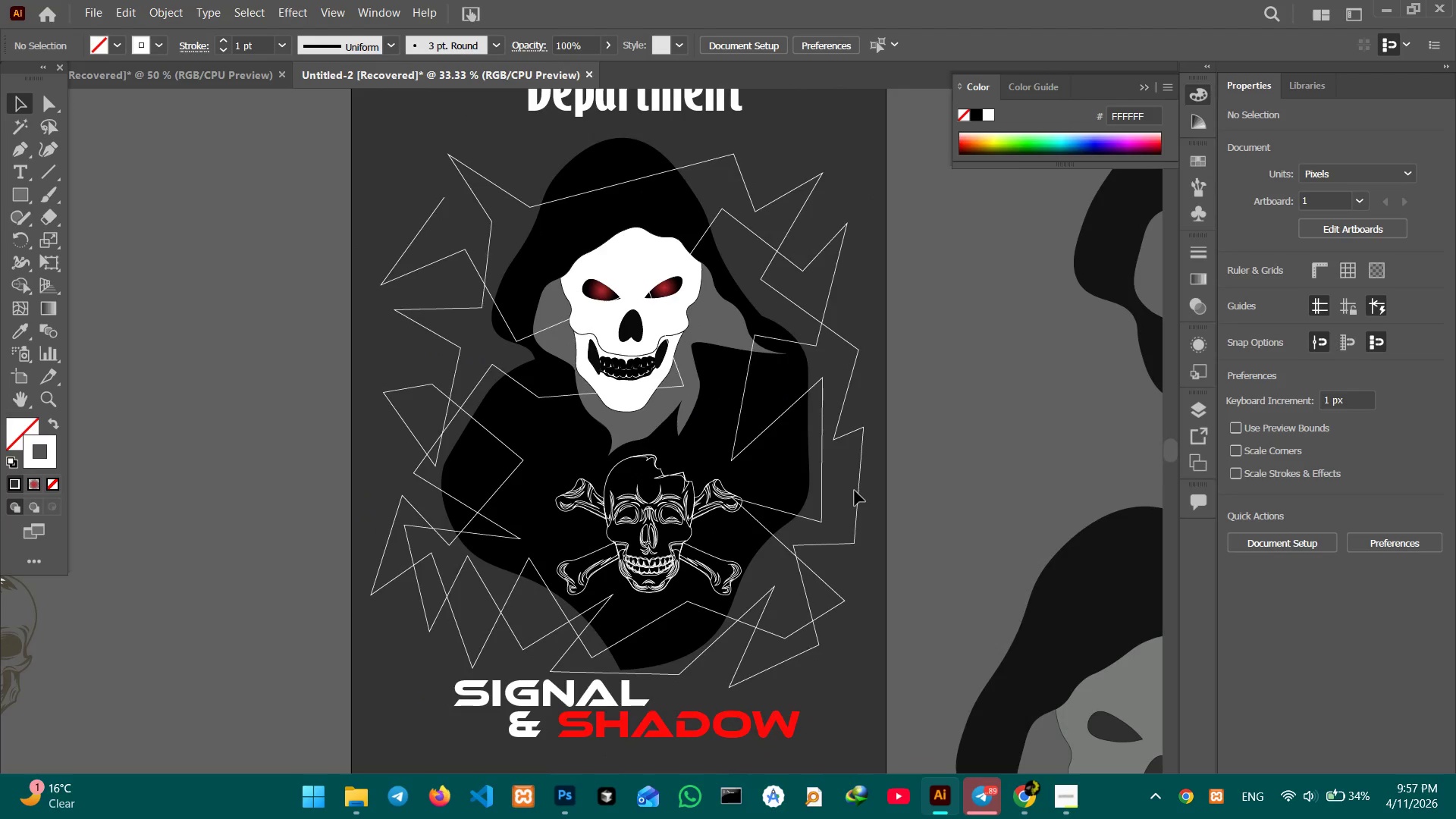 
left_click([856, 491])
 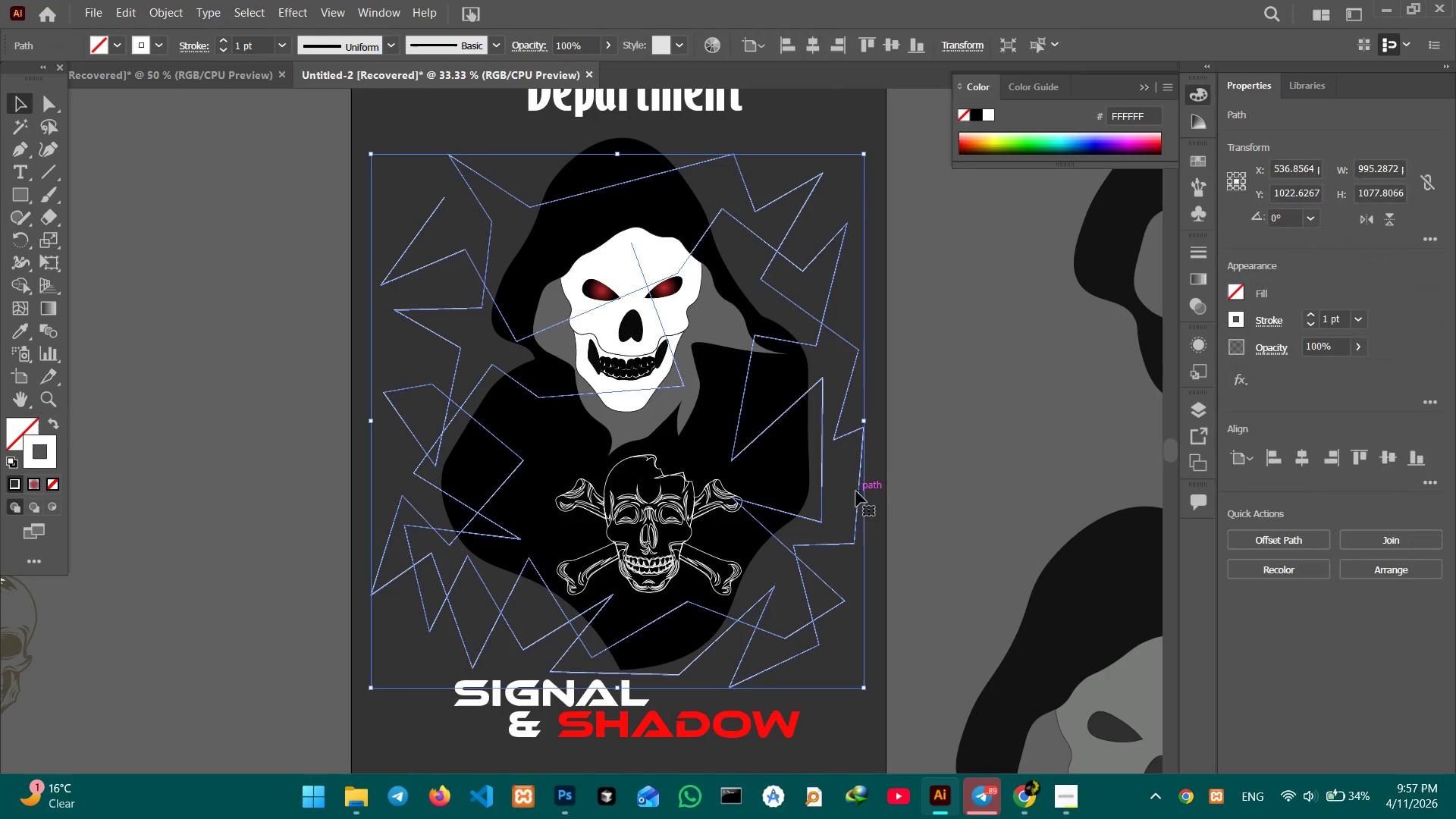 
right_click([856, 491])
 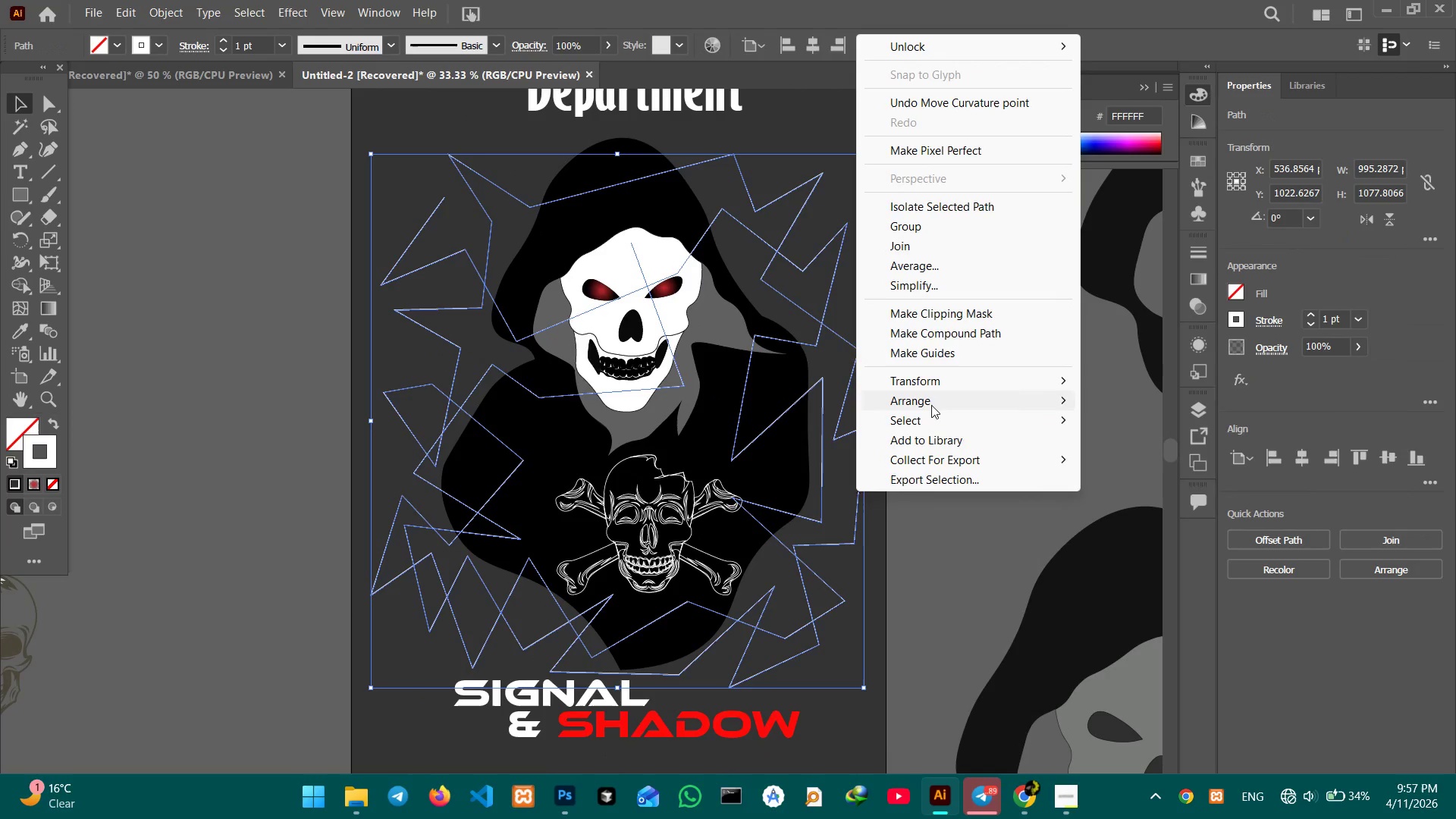 
left_click([932, 404])
 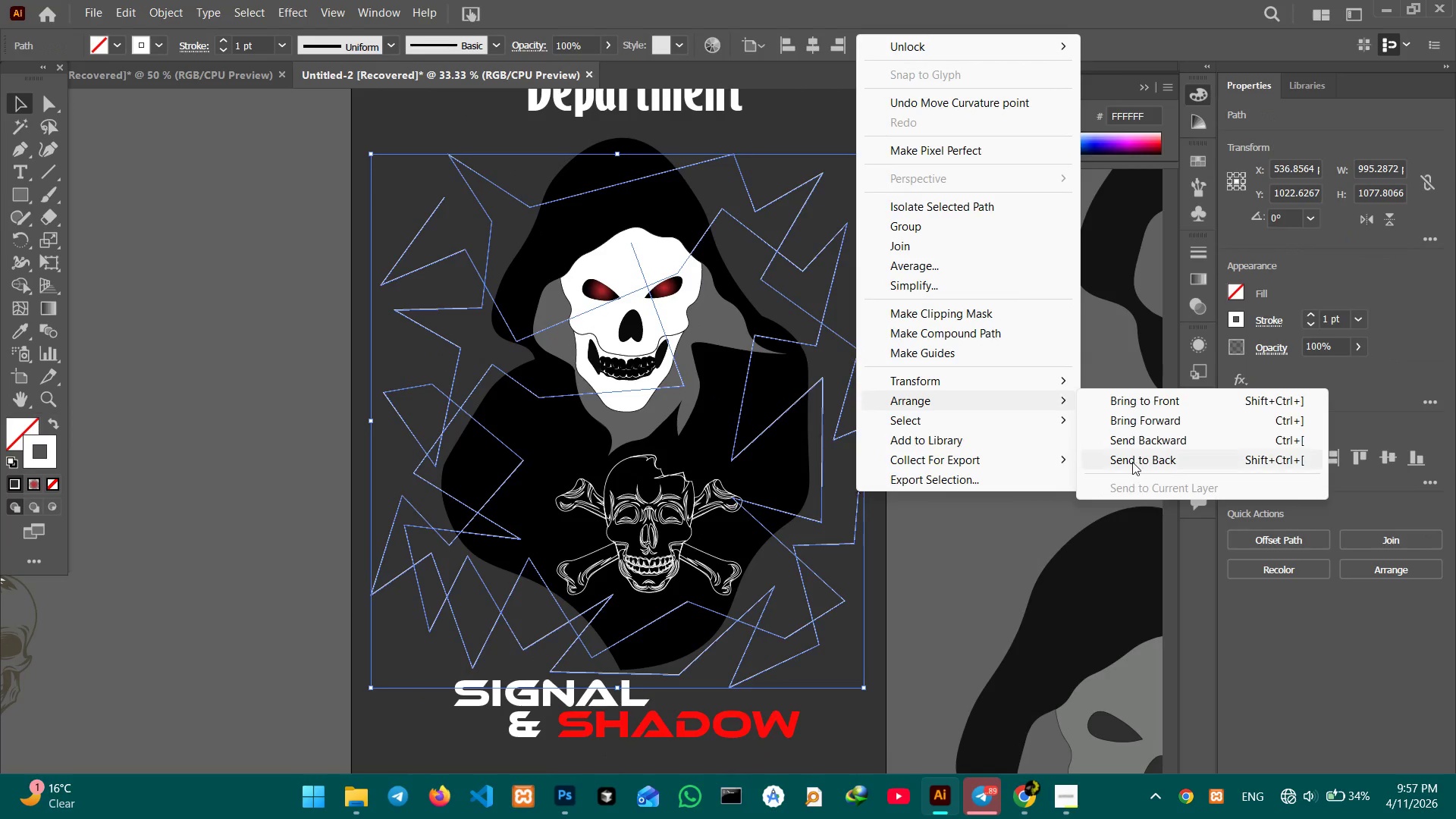 
left_click([1132, 462])
 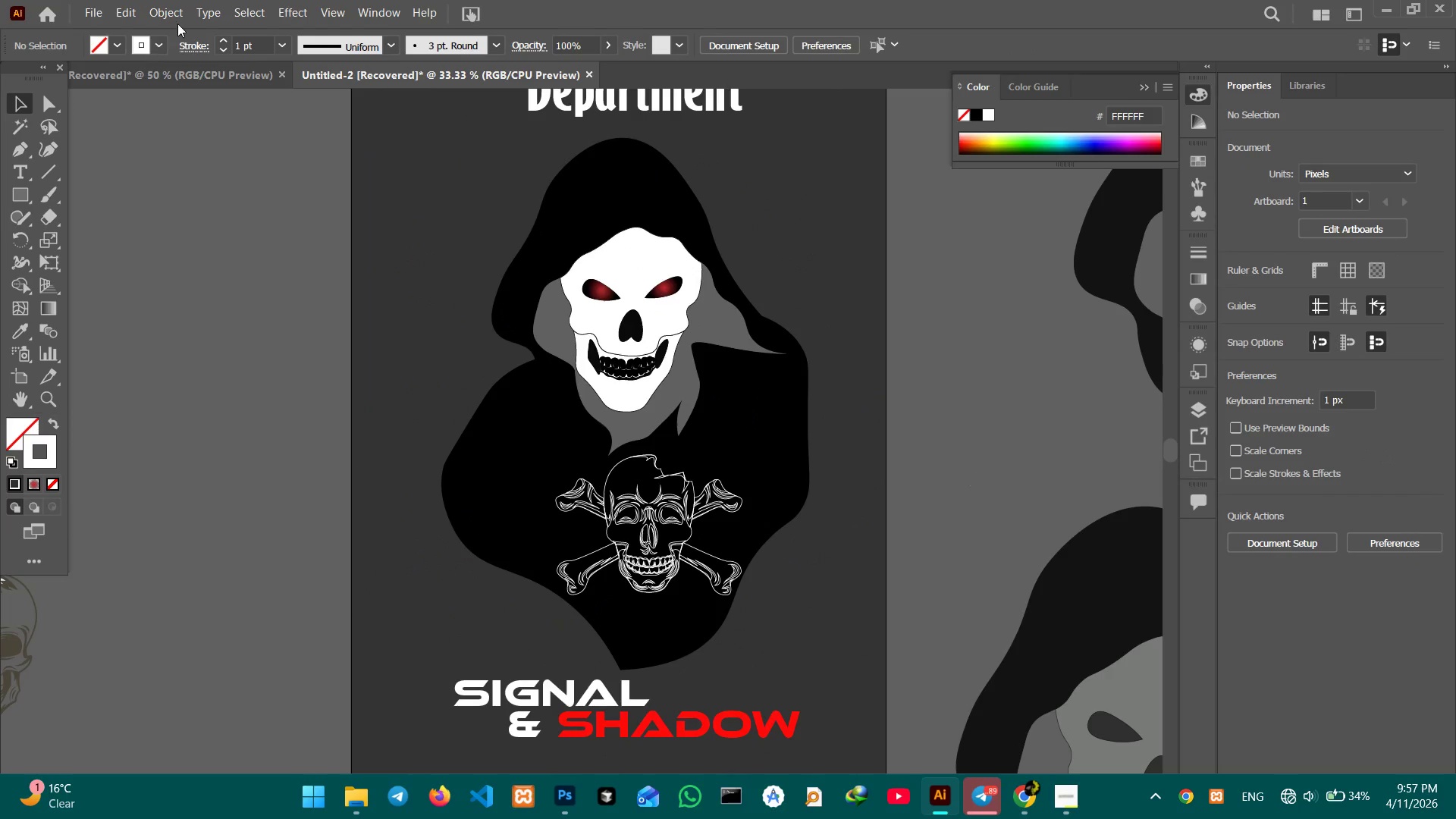 
left_click([176, 15])
 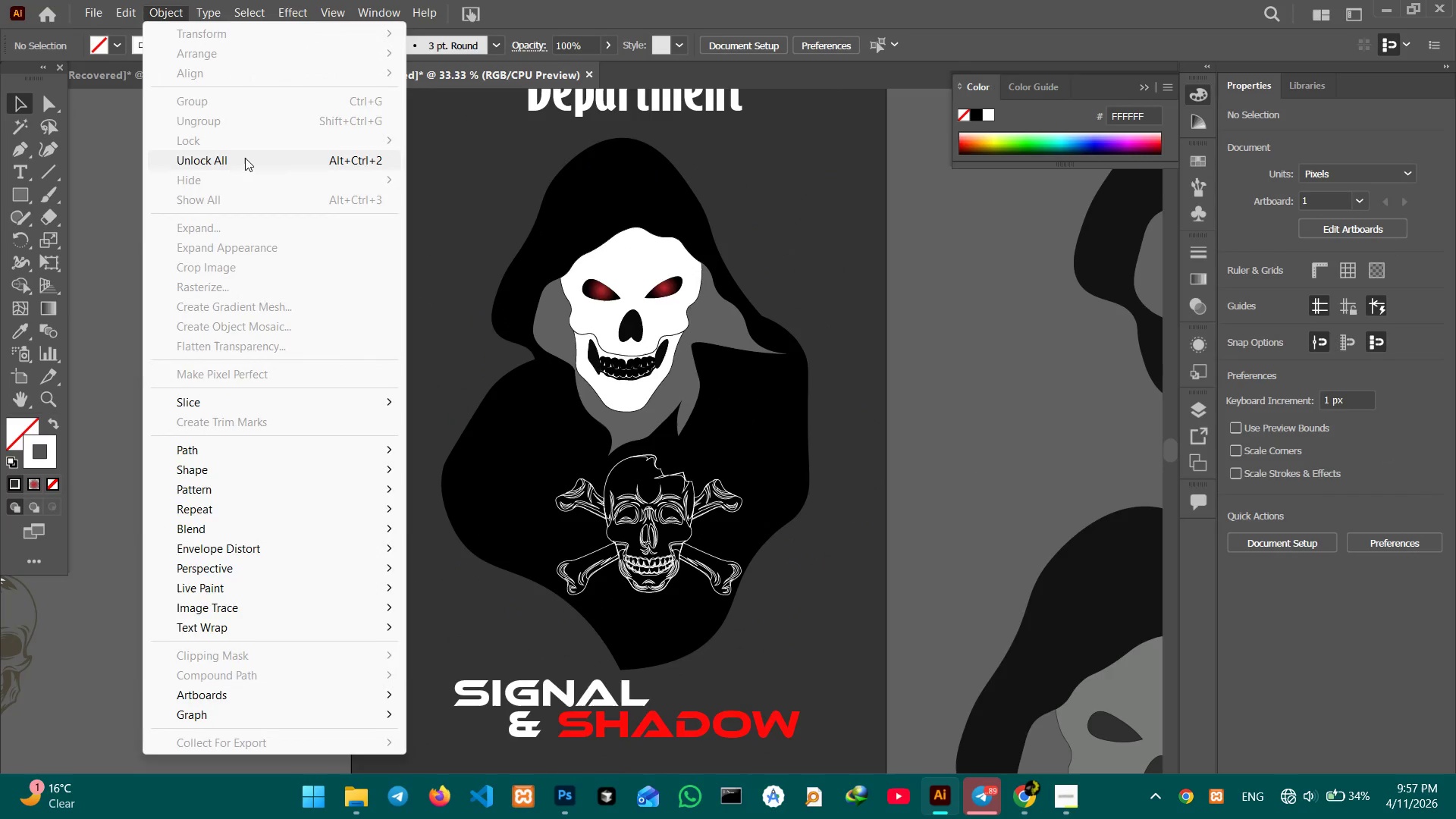 
left_click([245, 158])
 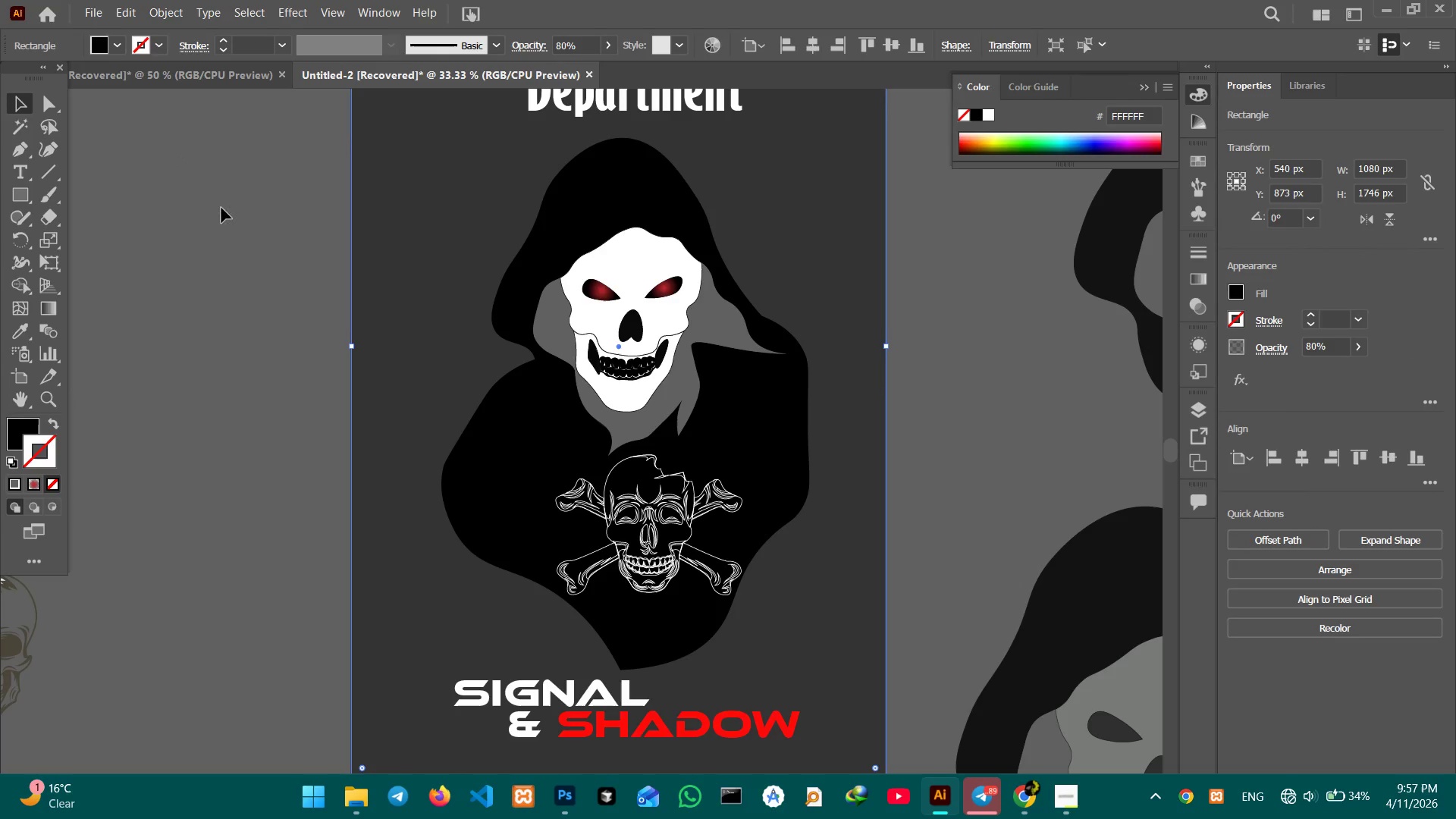 
double_click([221, 208])
 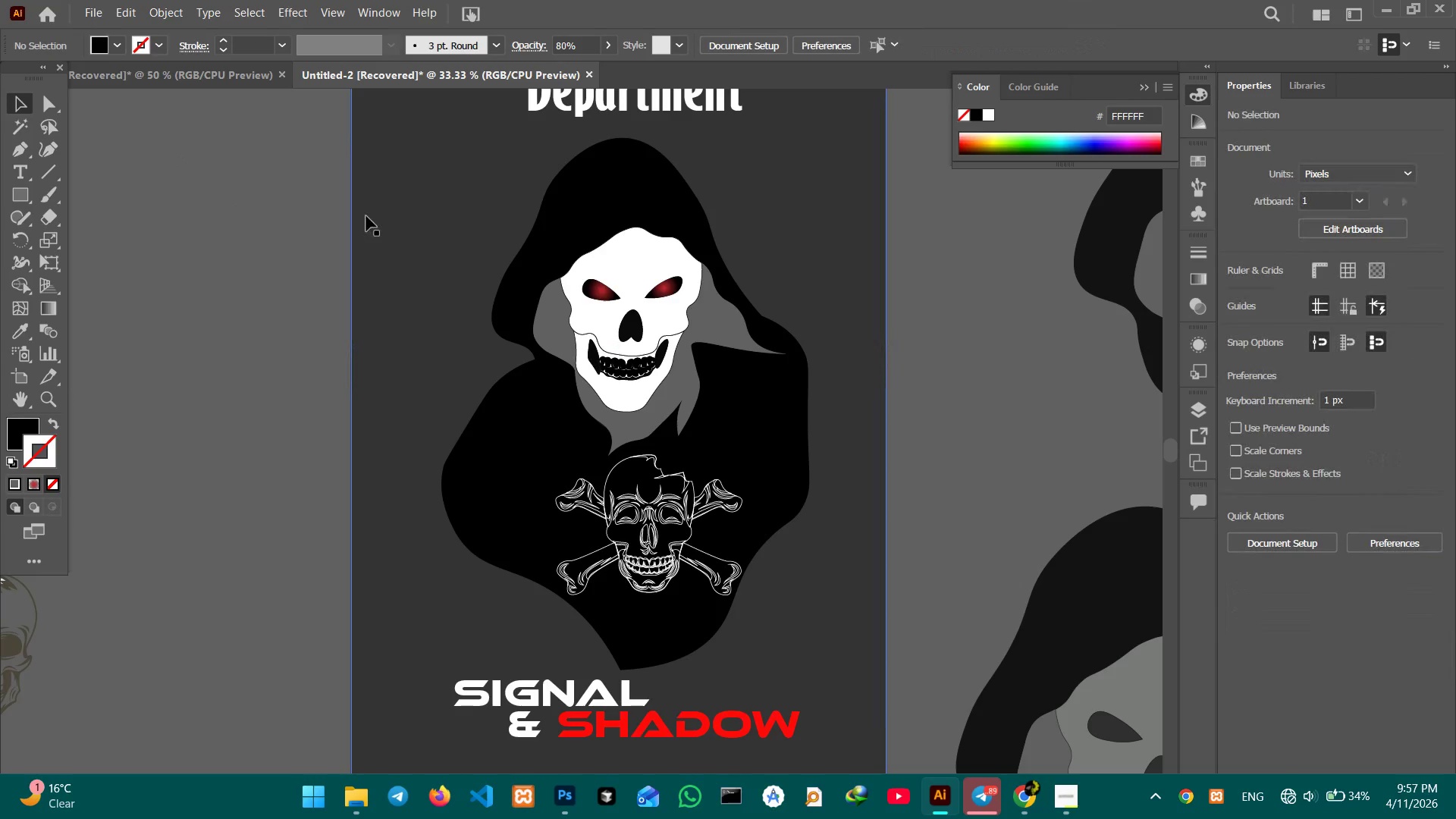 
triple_click([366, 216])
 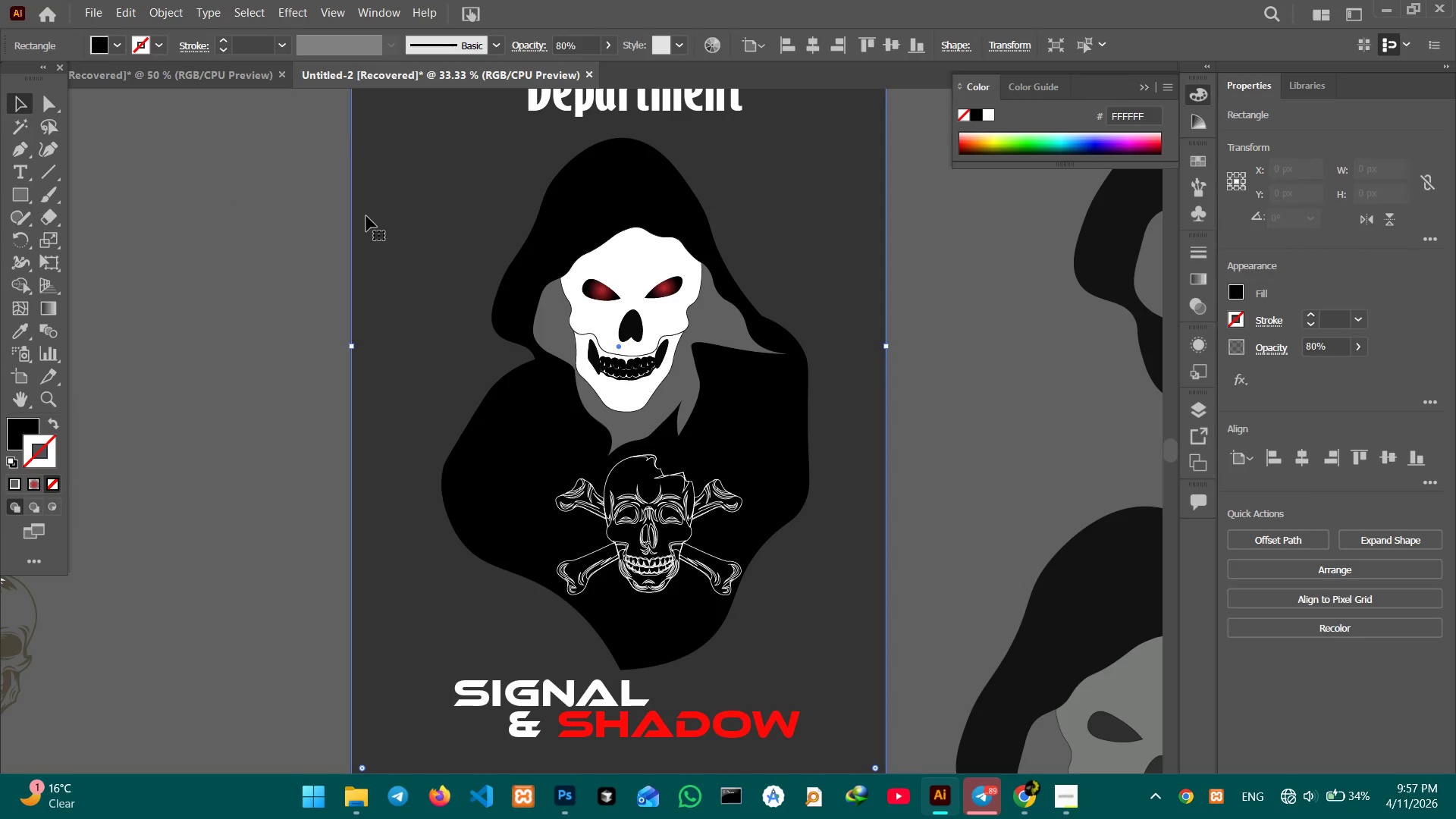 
right_click([366, 216])
 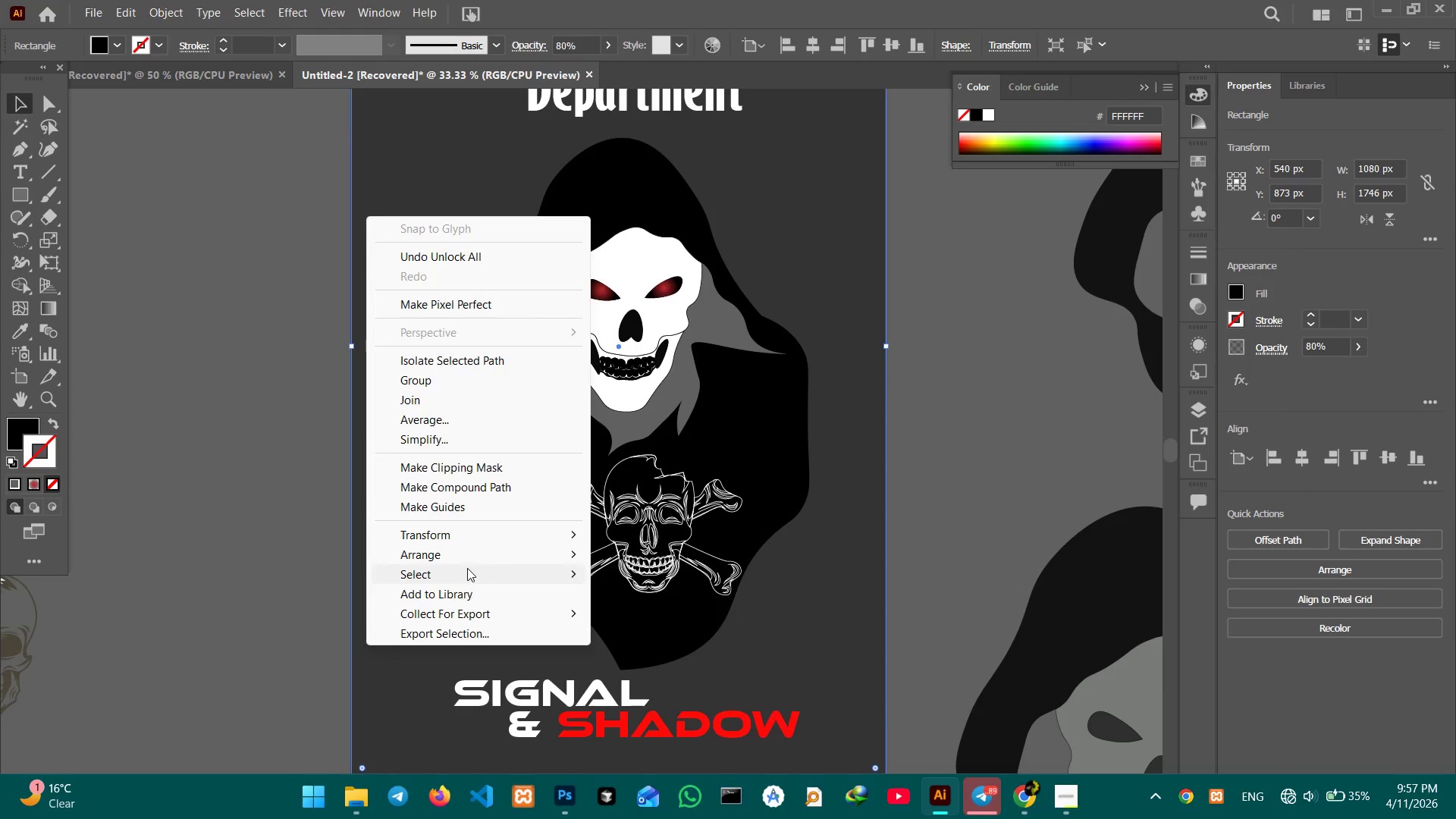 
left_click([466, 559])
 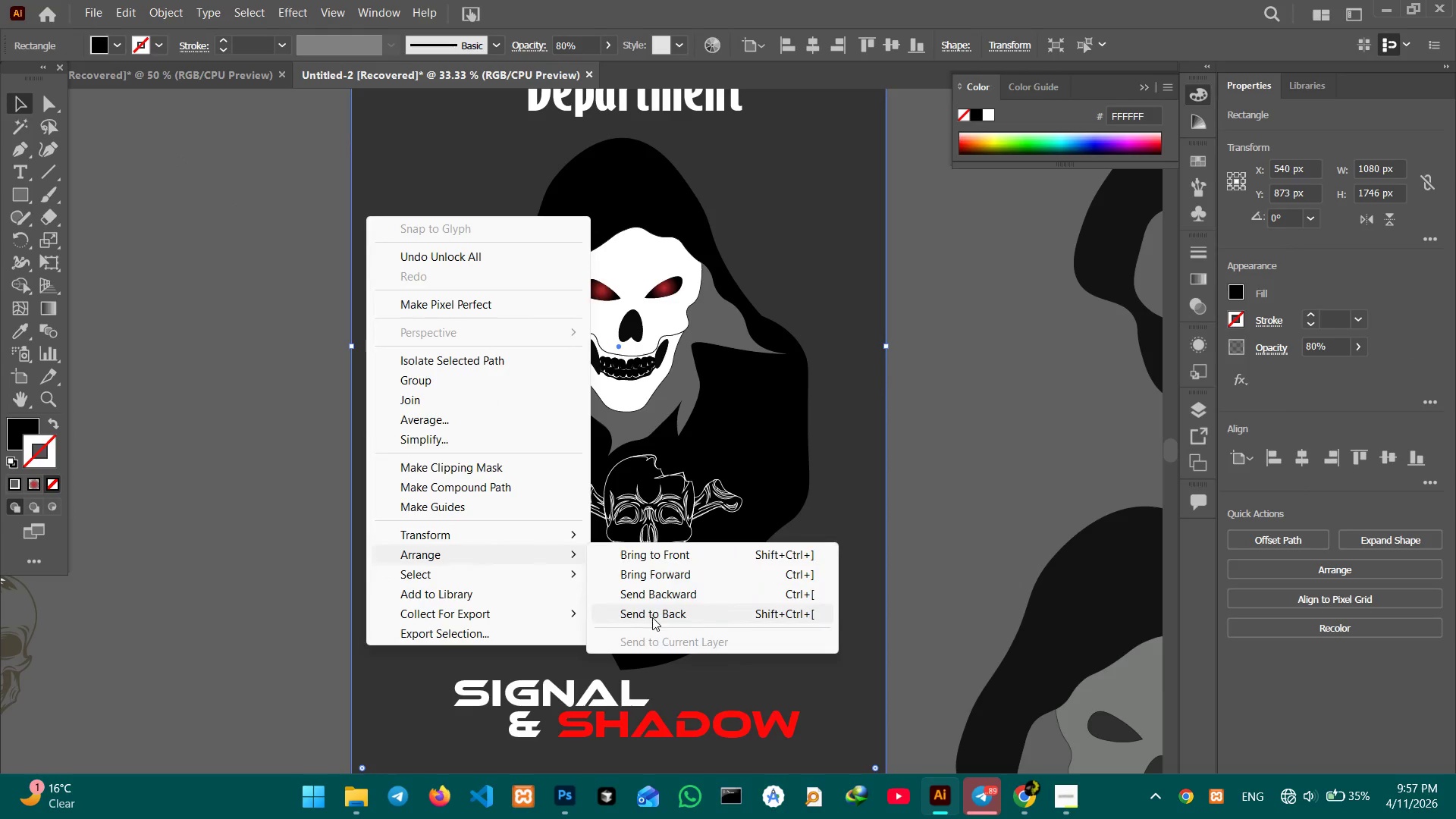 
left_click([652, 618])
 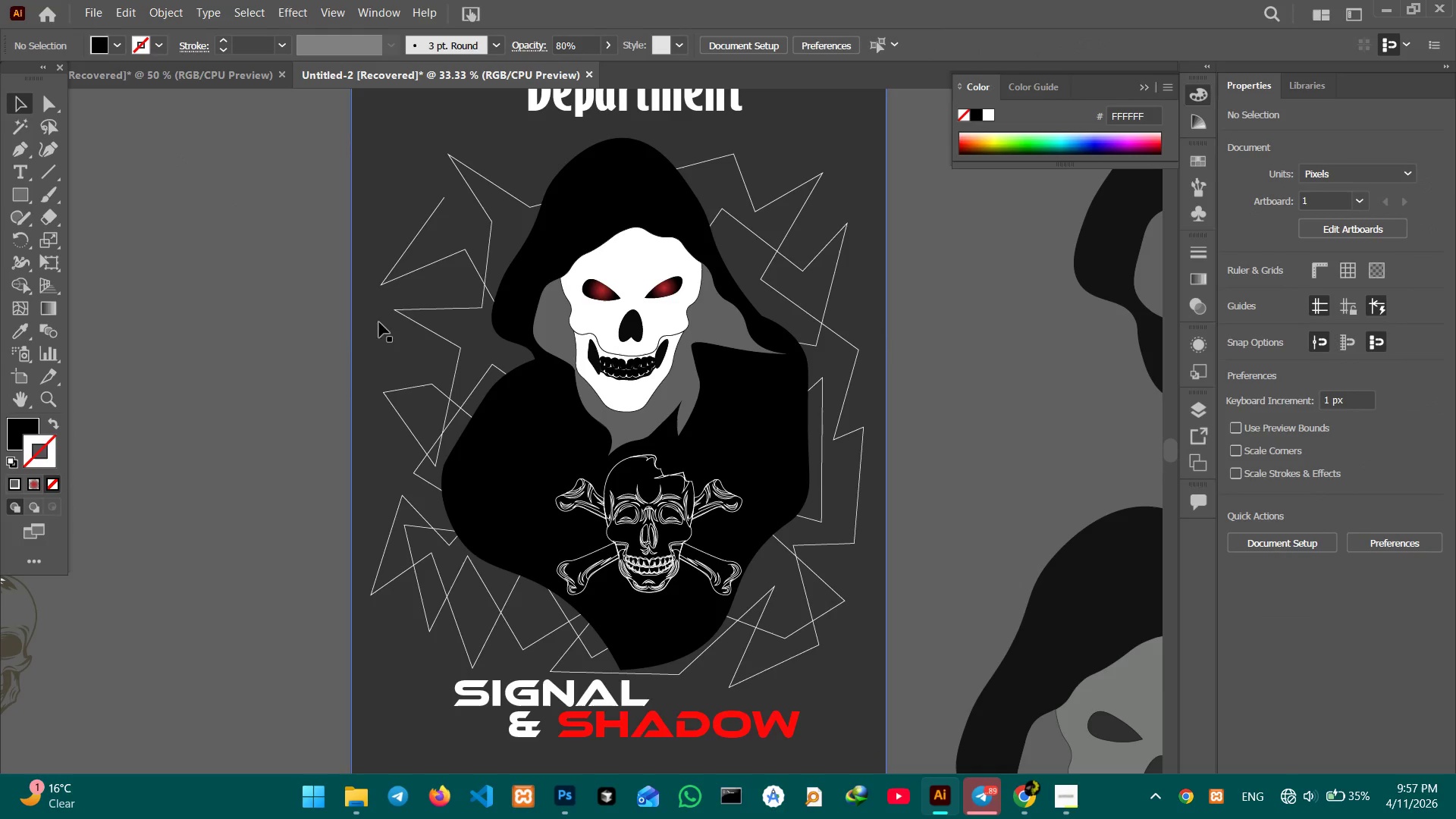 
left_click([365, 297])
 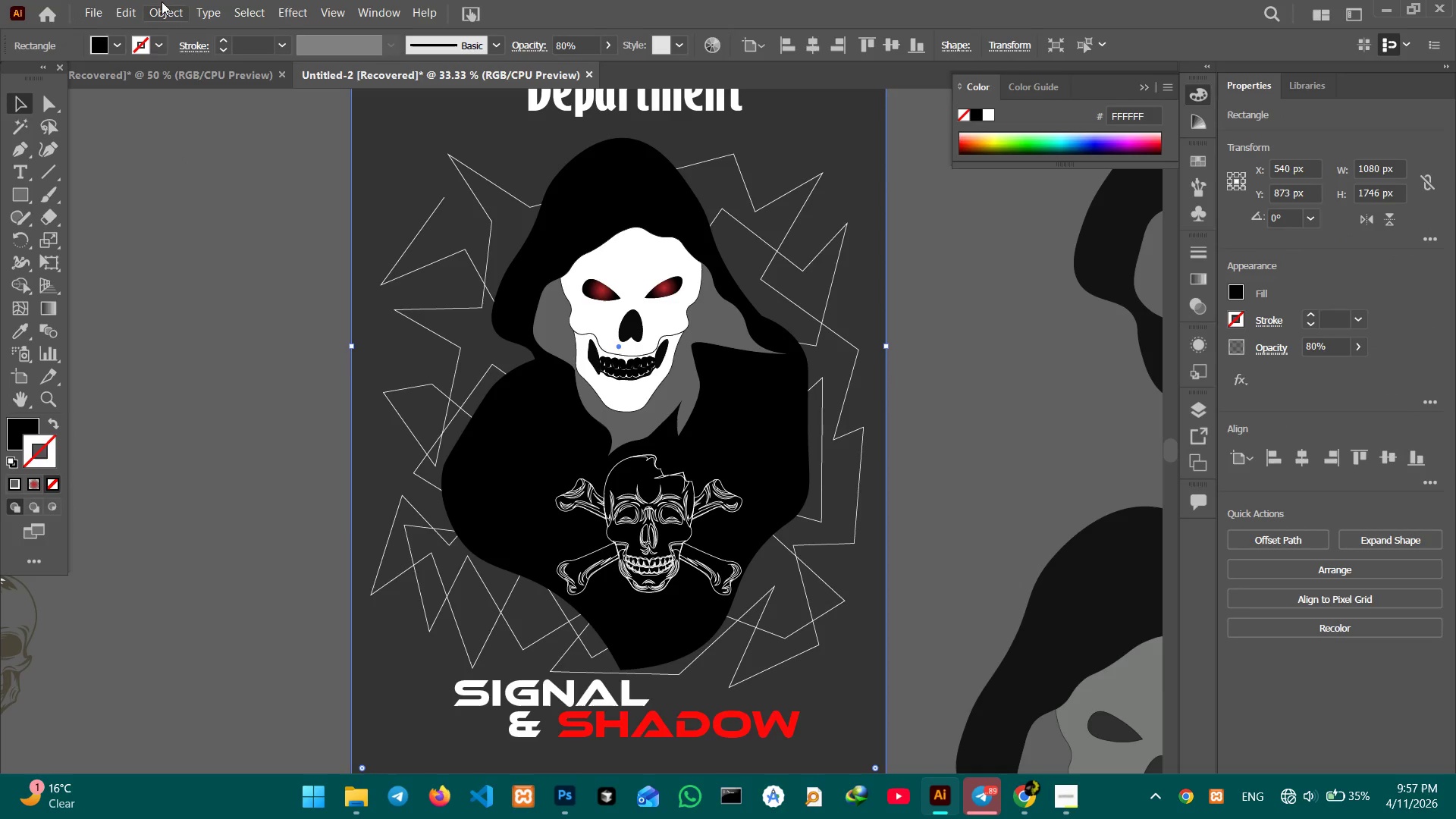 
left_click([162, 2])
 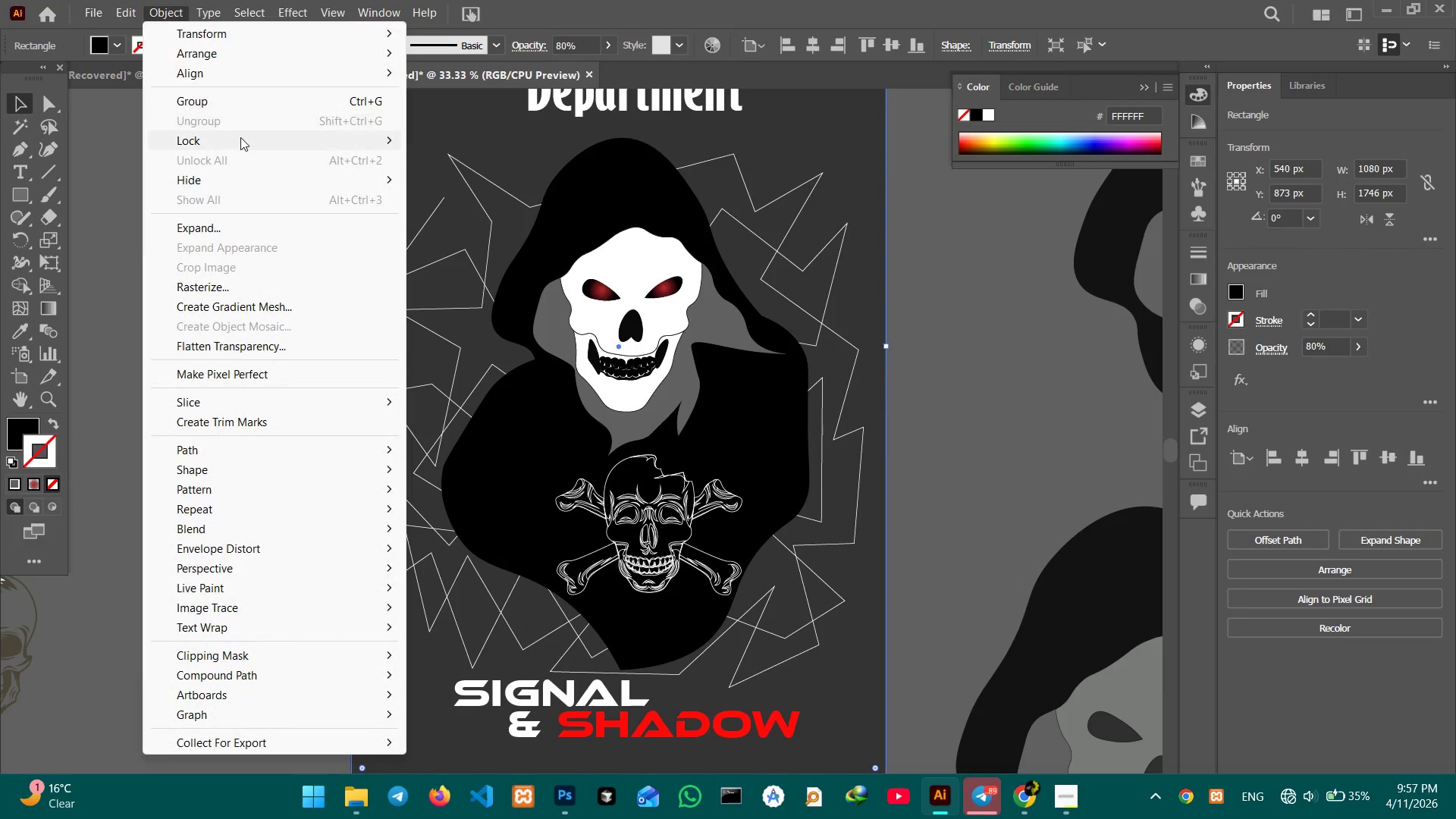 
left_click([240, 138])
 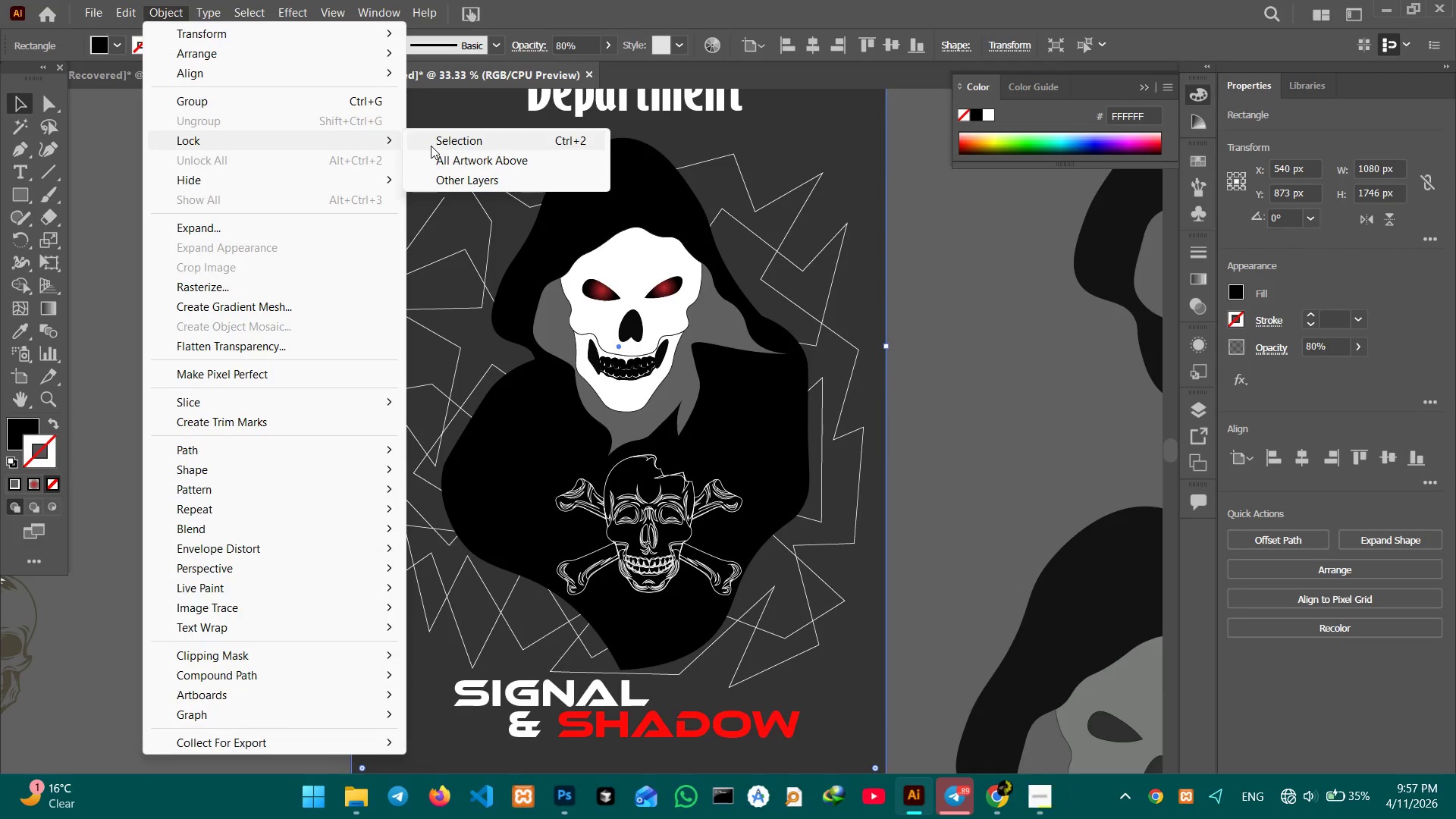 
left_click([431, 146])
 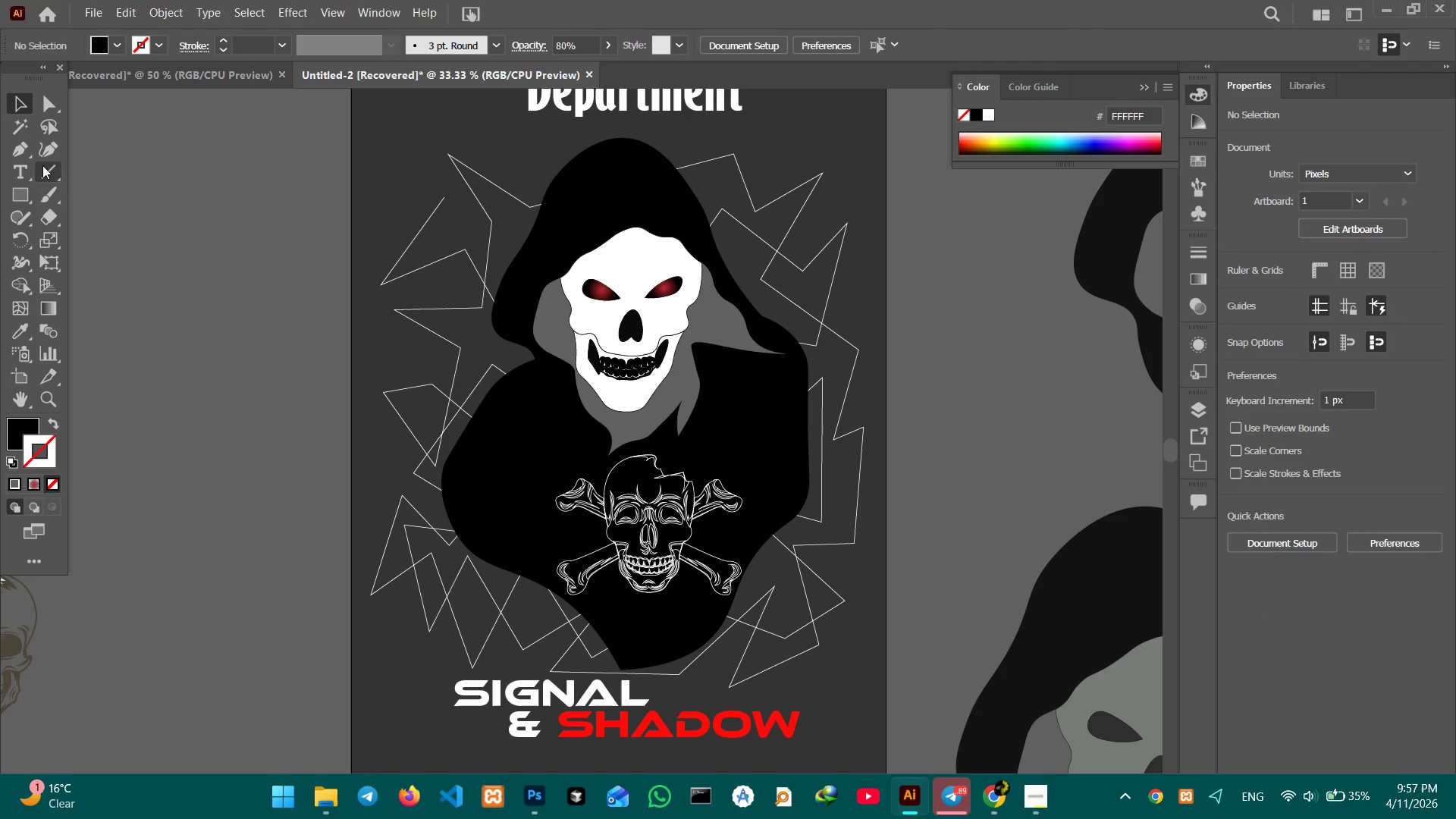 
left_click([22, 192])
 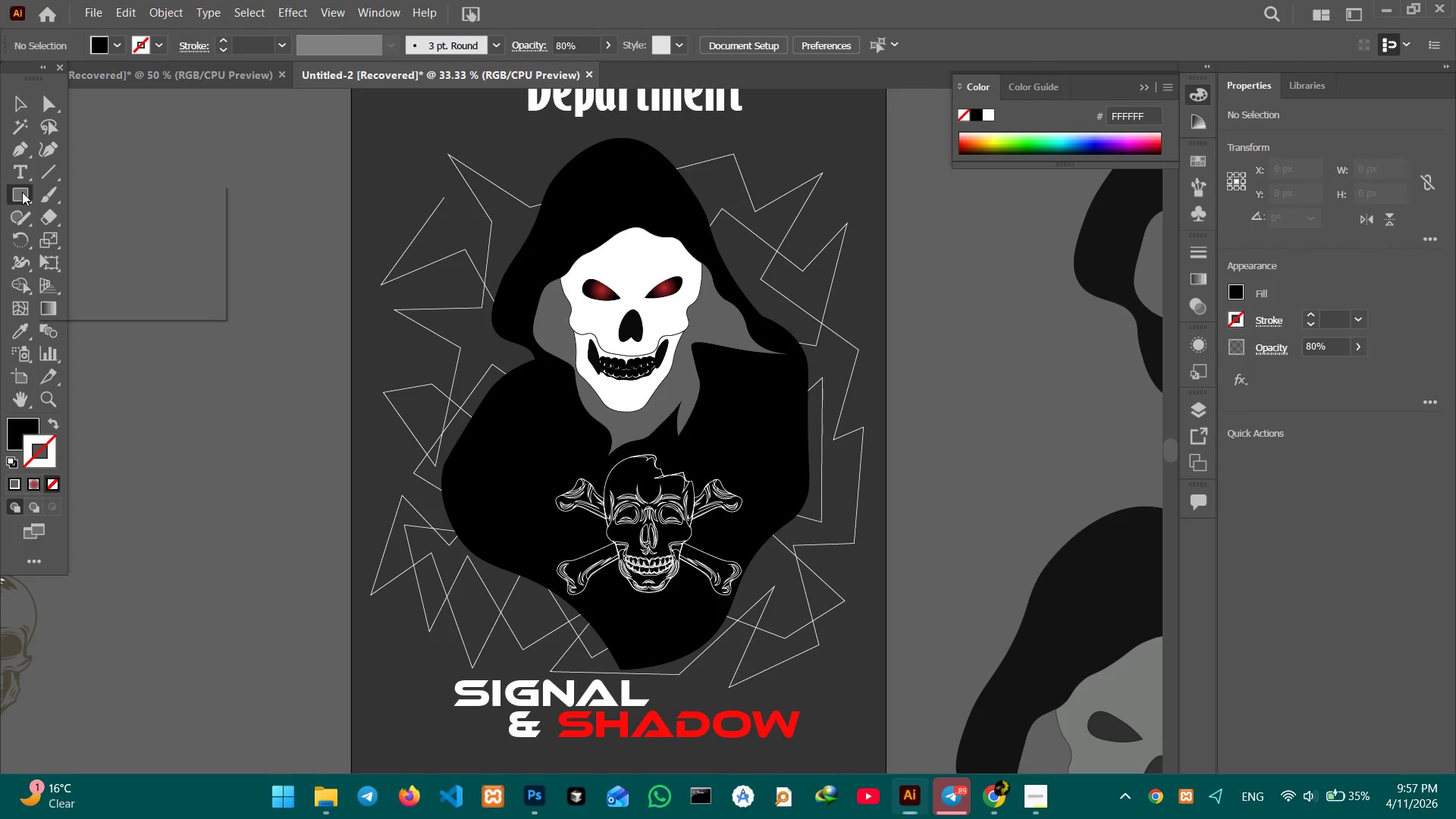 
right_click([22, 192])
 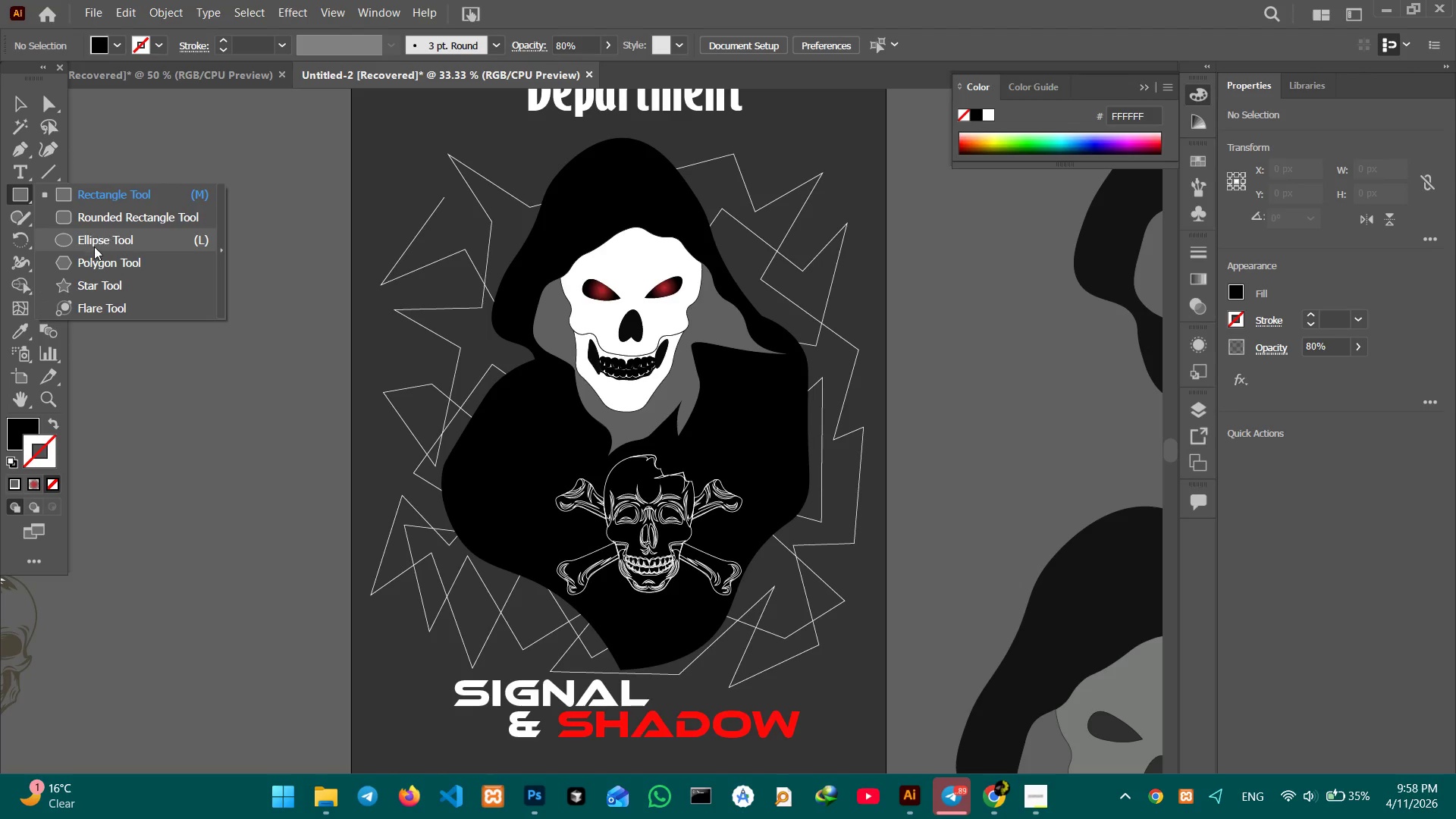 
left_click([94, 246])
 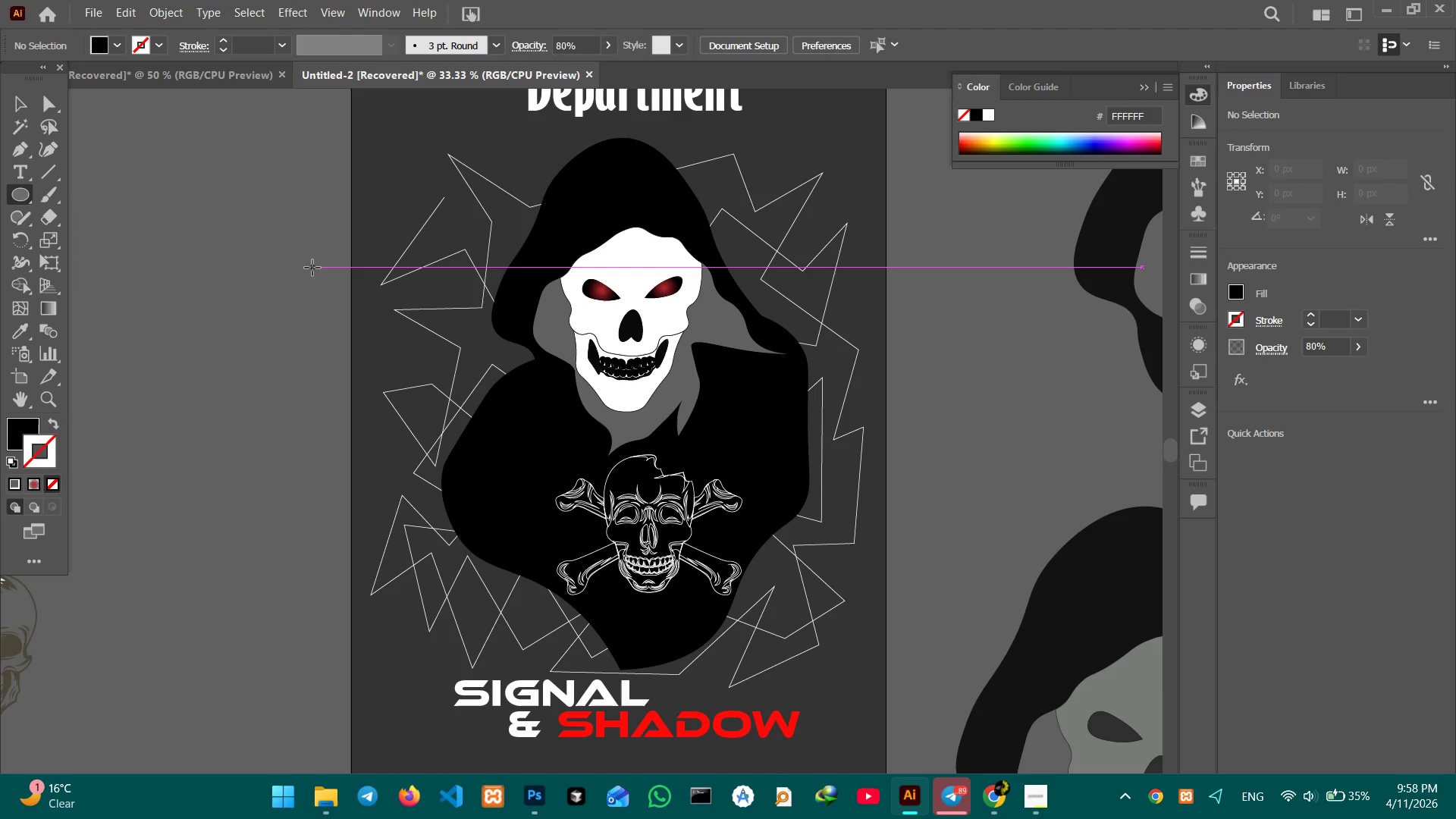 
key(Control+Equal)
 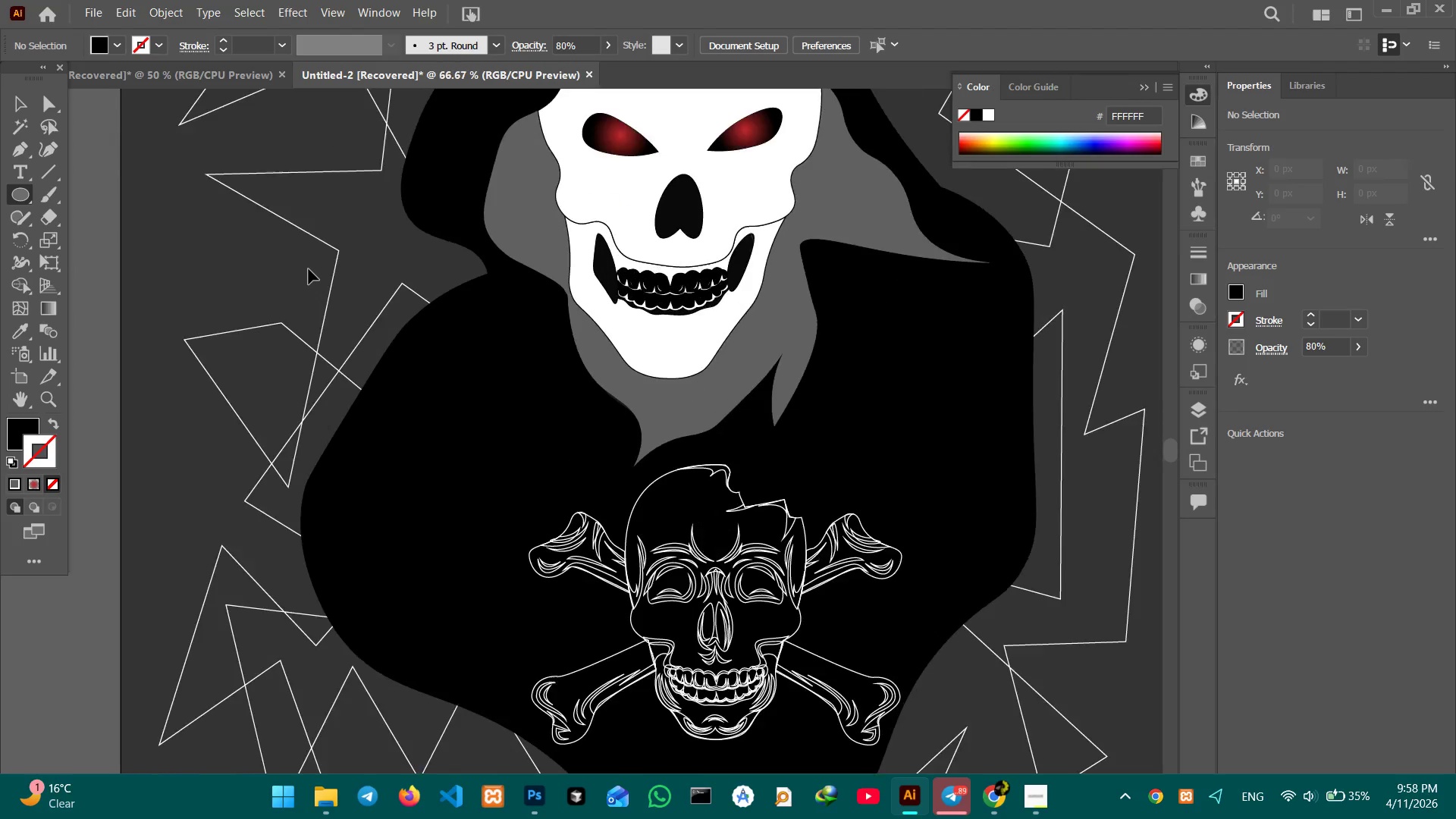 
key(Control+Equal)
 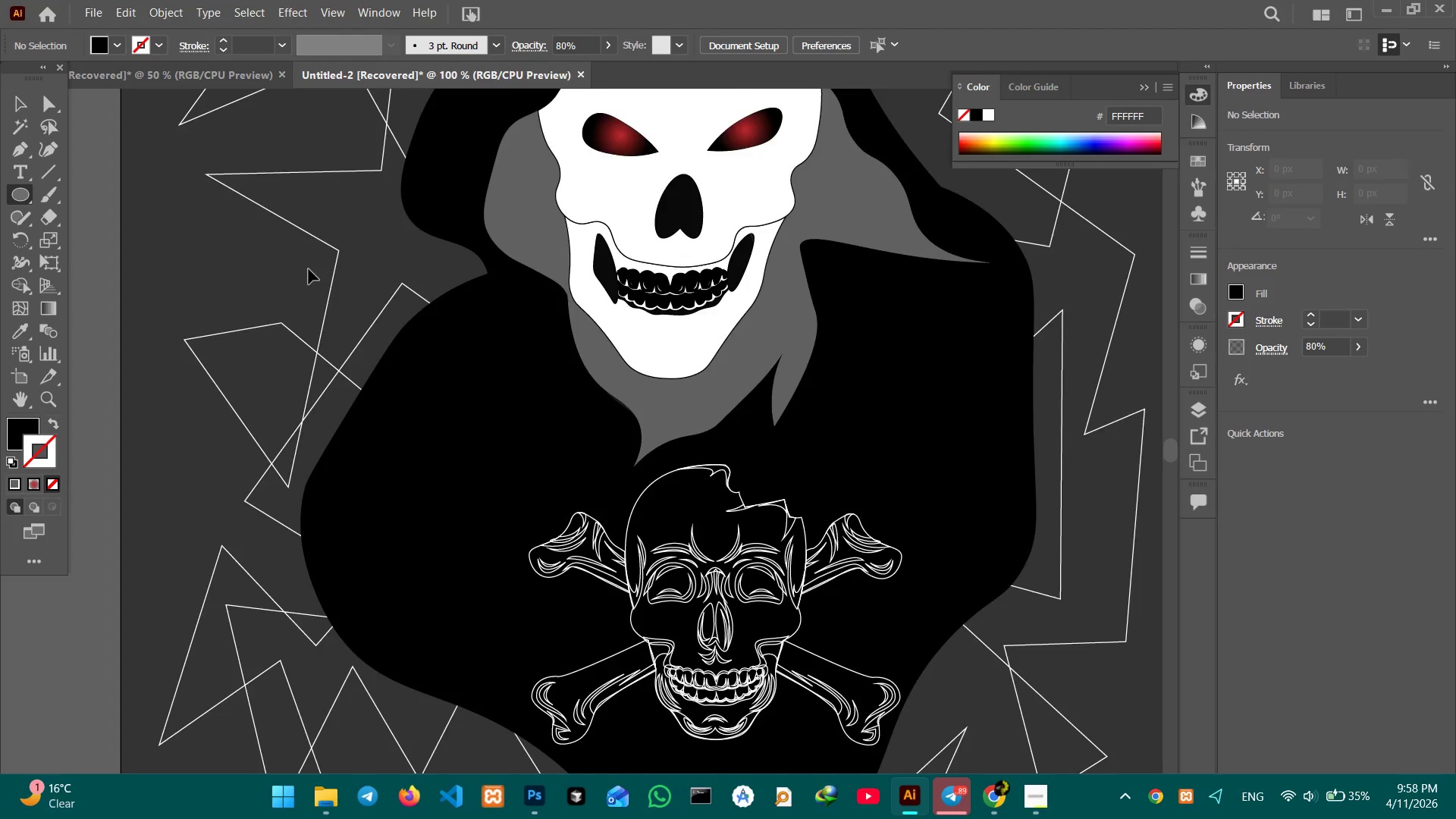 
key(Control+Equal)
 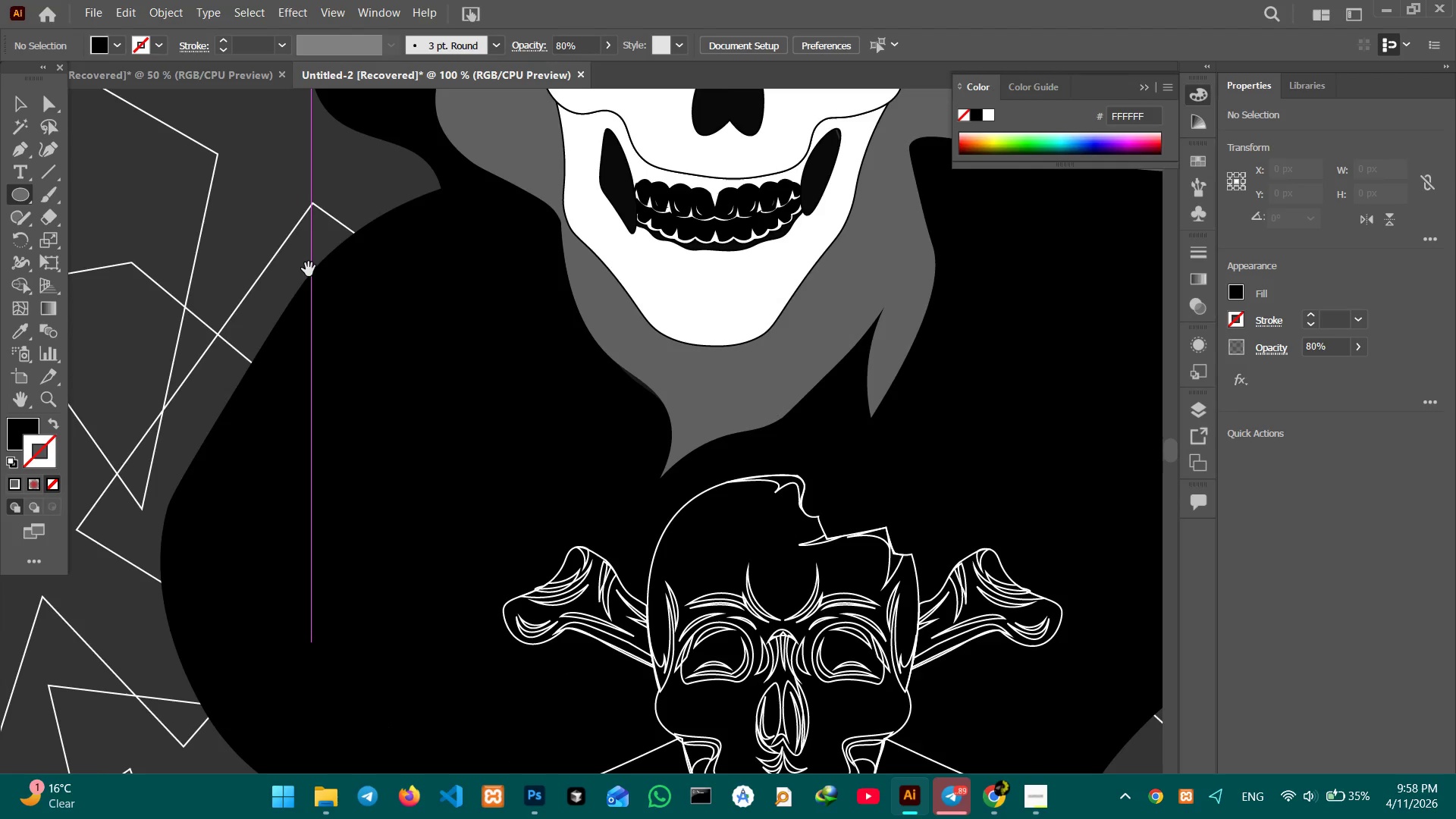 
hold_key(key=Space, duration=1.52)
 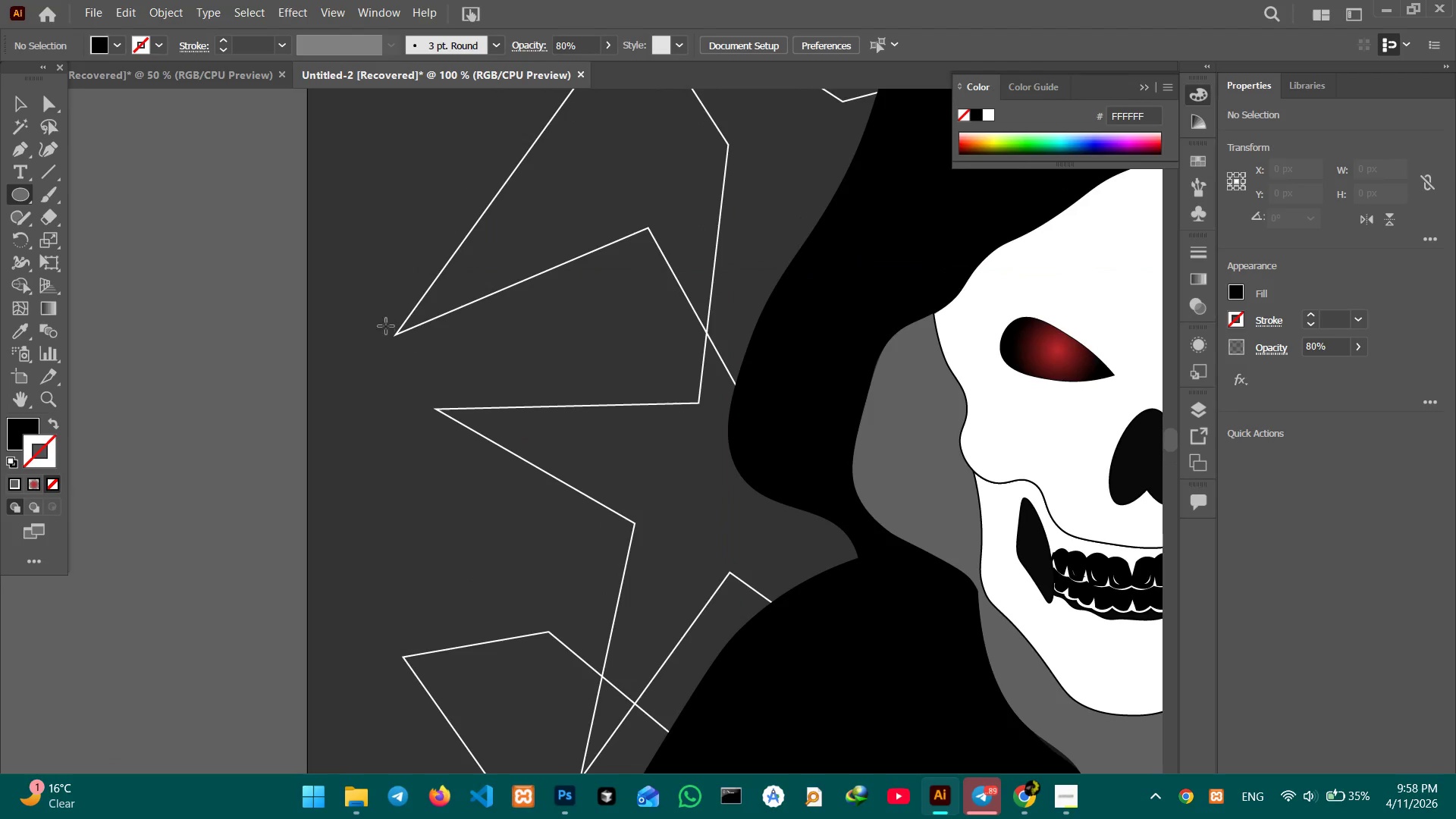 
left_click_drag(start_coordinate=[207, 215], to_coordinate=[626, 583])
 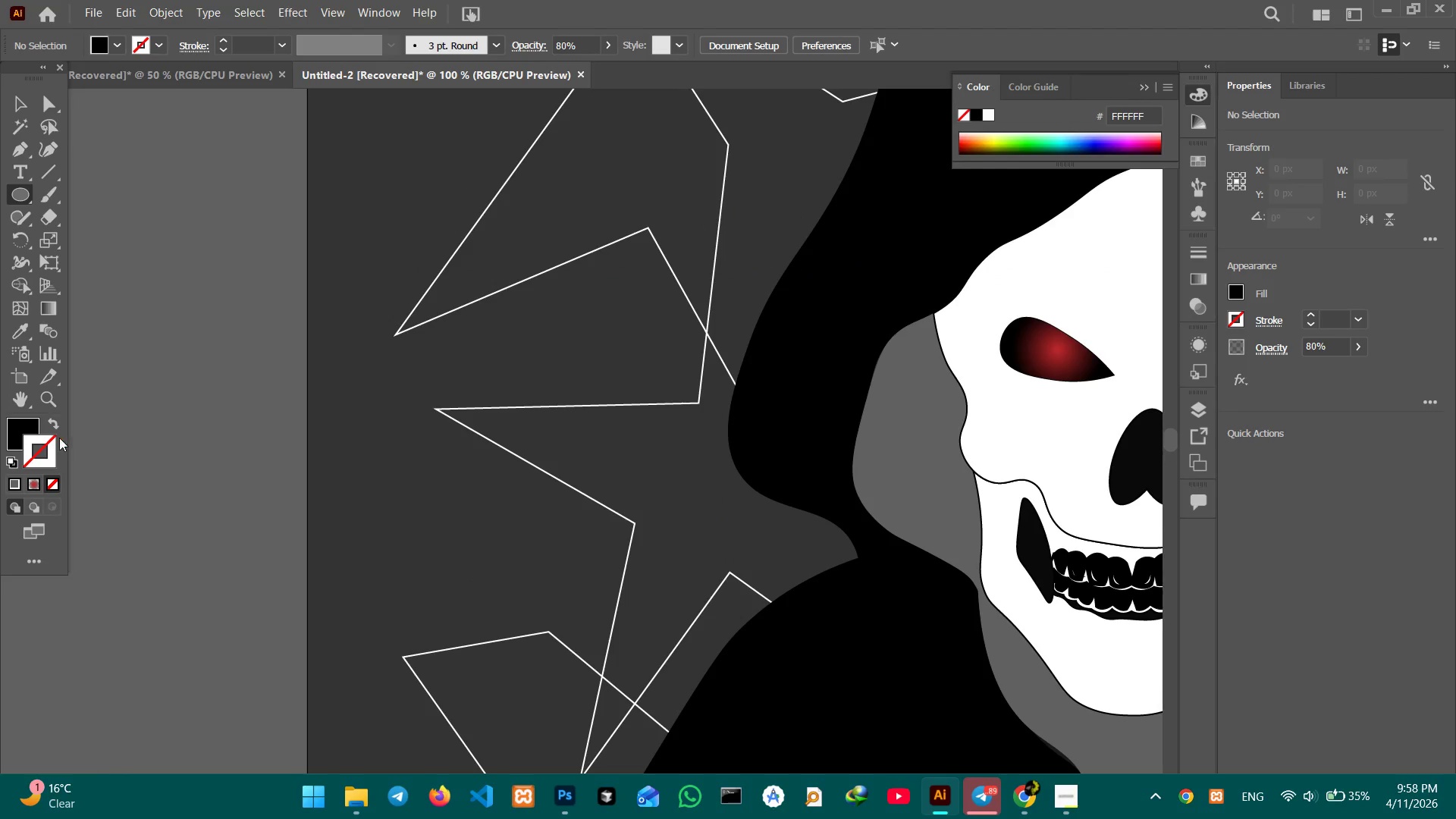 
left_click([20, 424])
 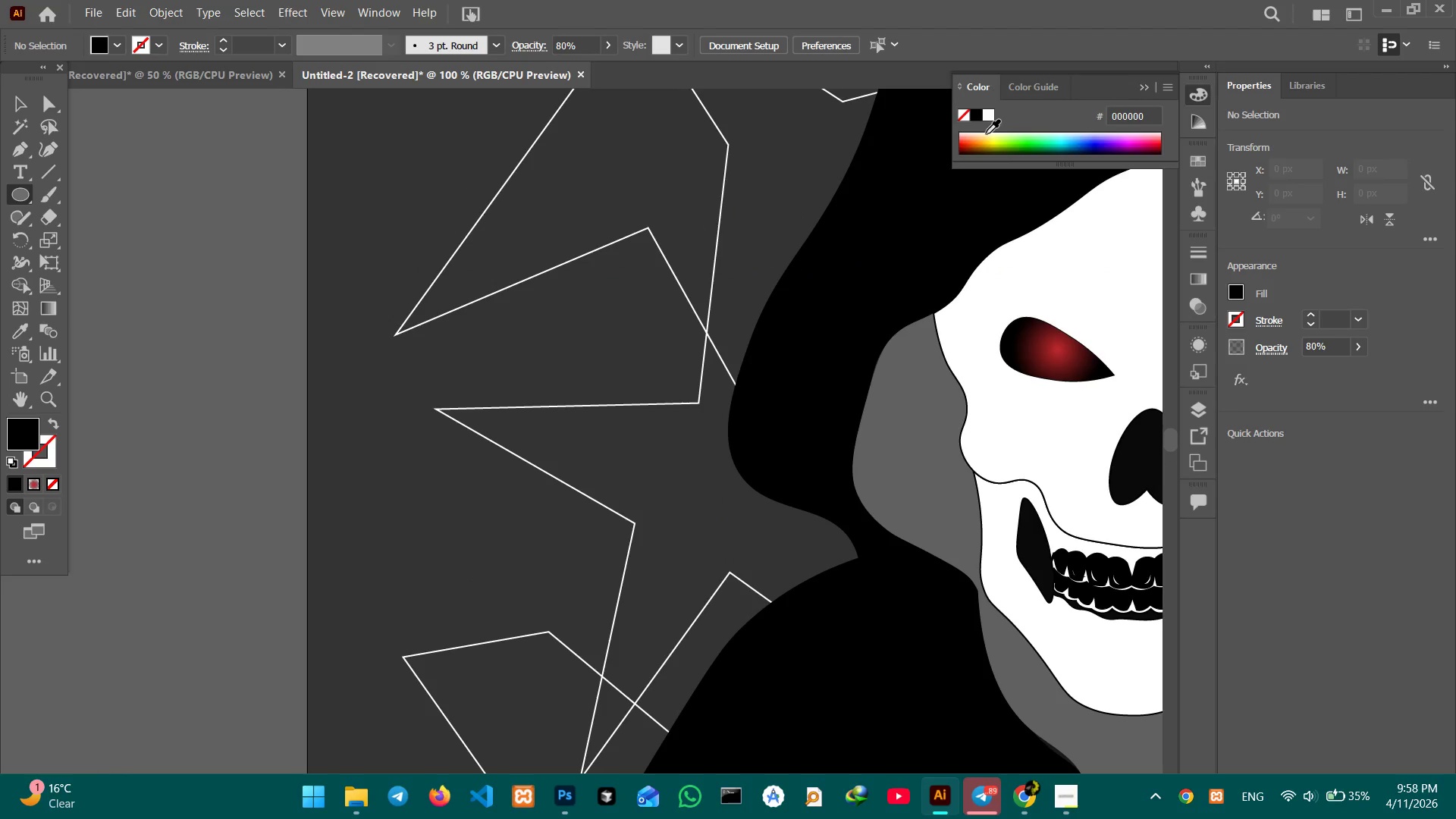 
left_click([988, 119])
 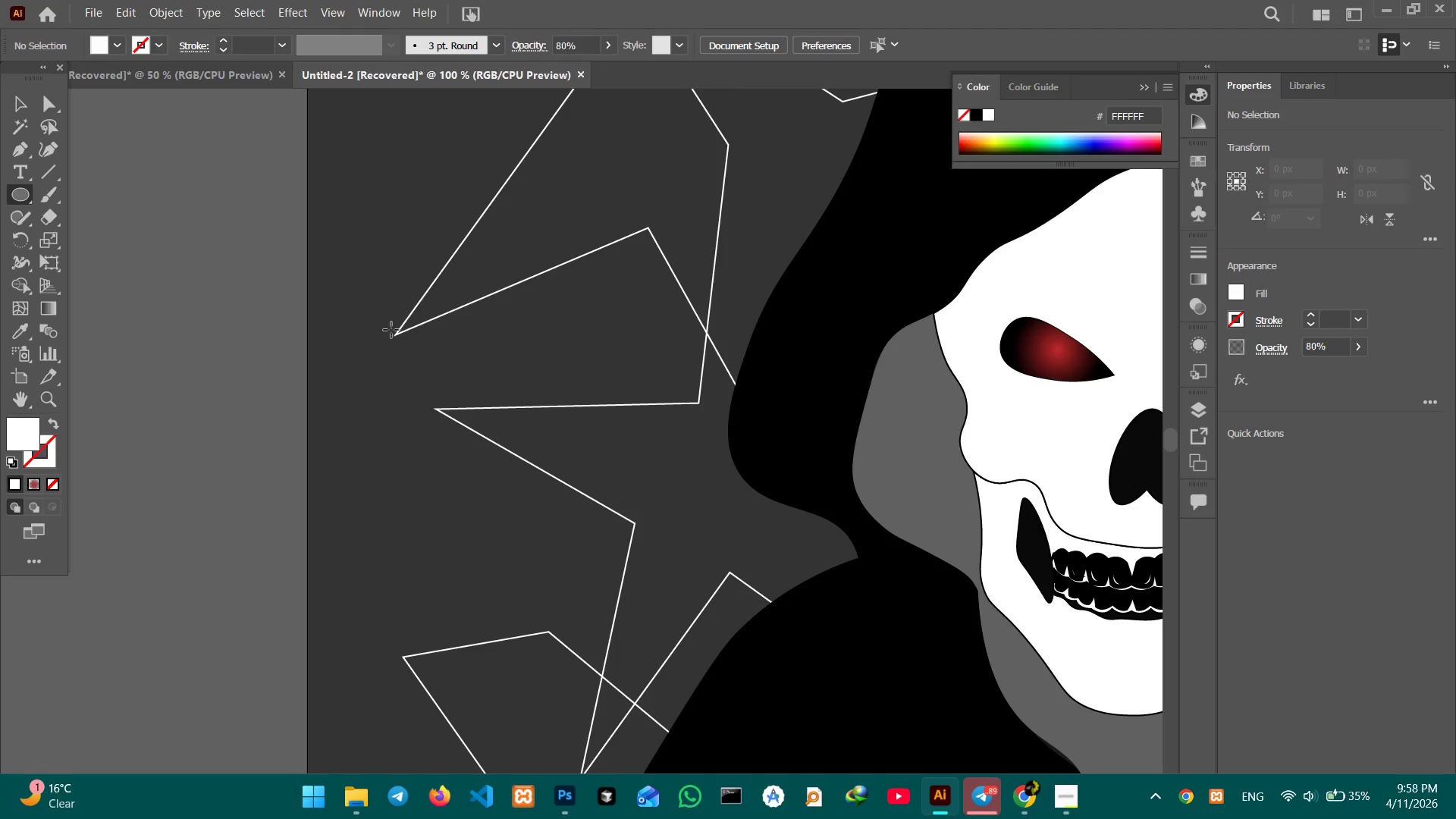 
left_click_drag(start_coordinate=[392, 330], to_coordinate=[403, 353])
 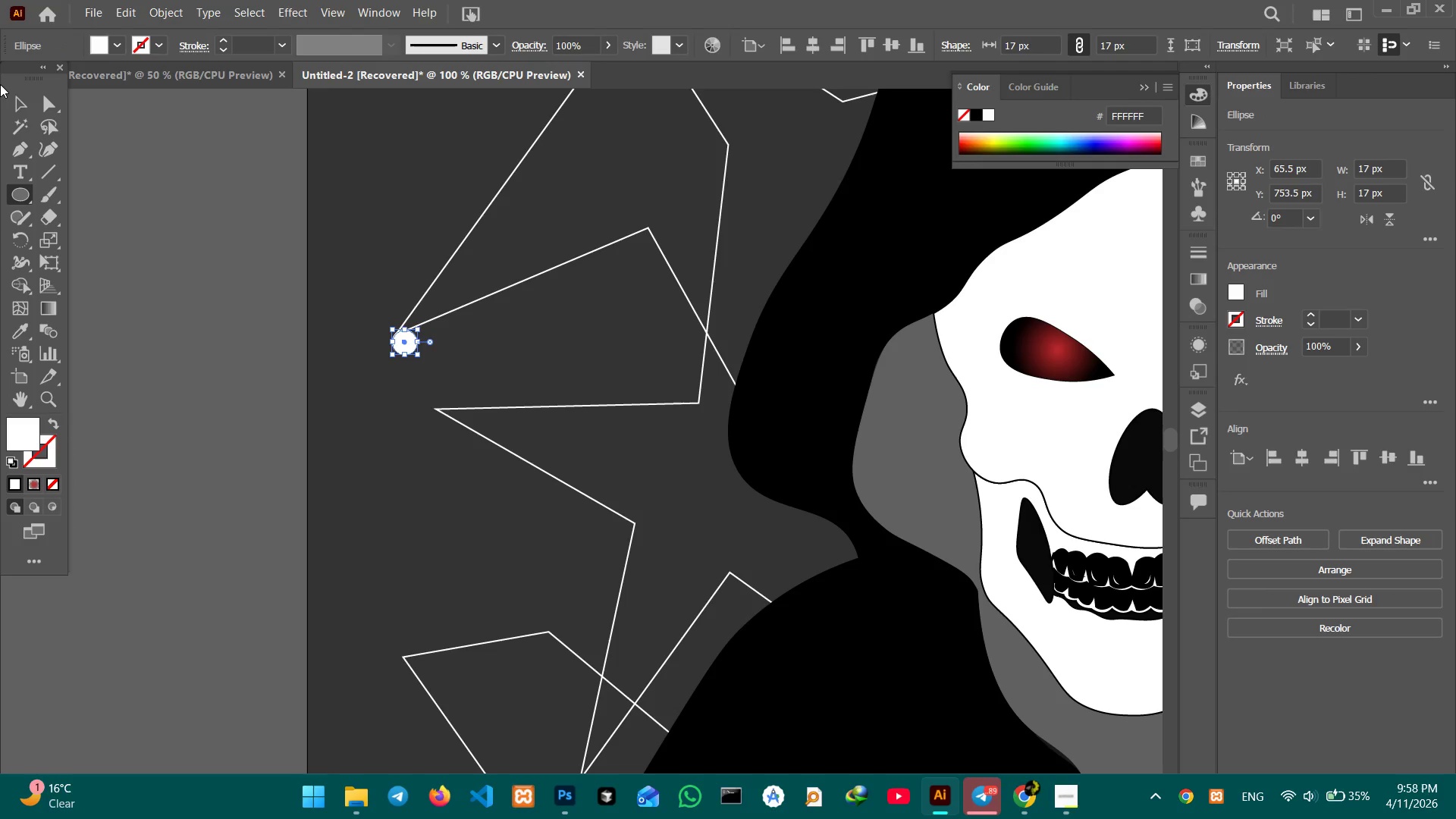 
hold_key(key=ShiftLeft, duration=2.09)
 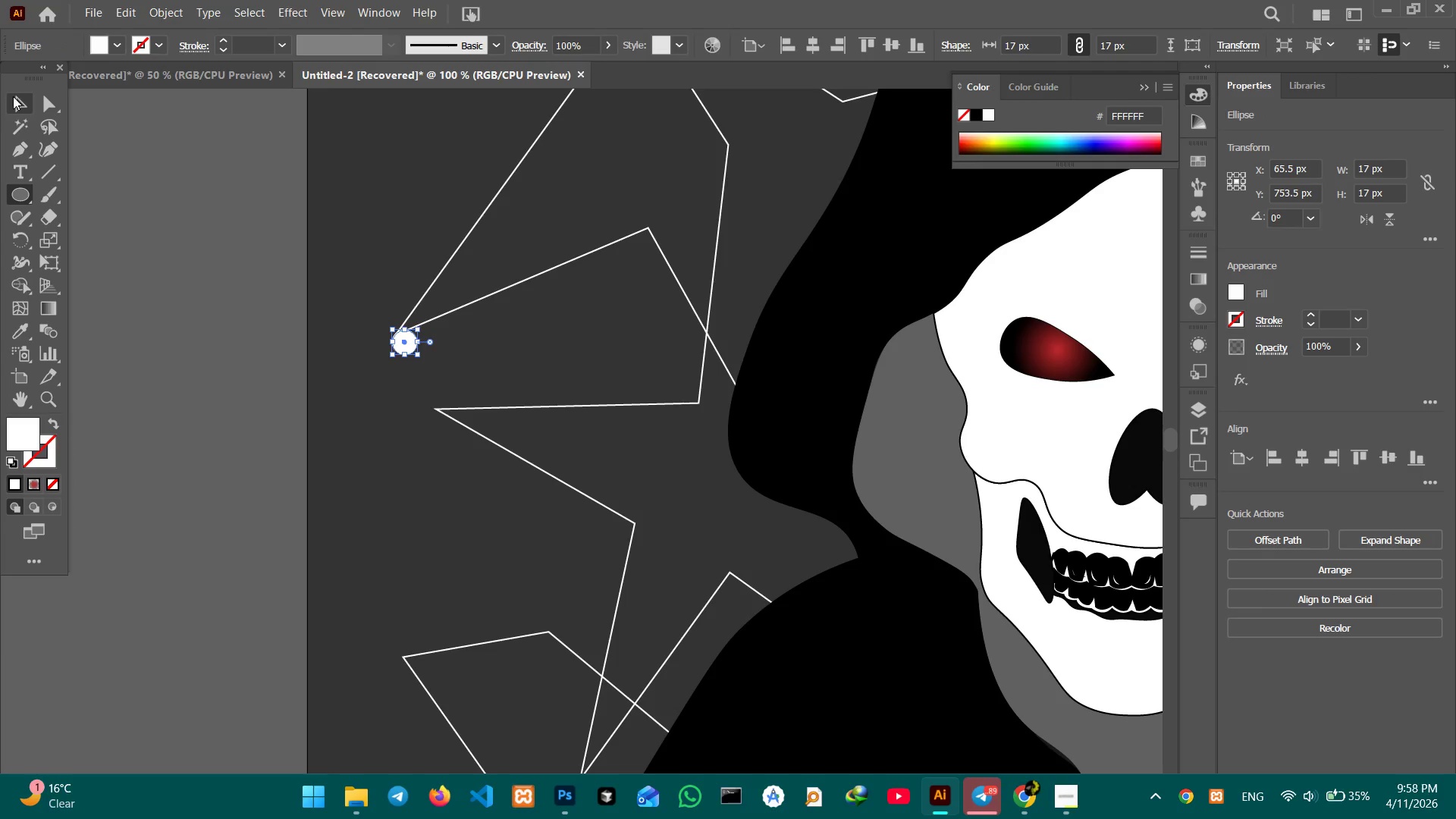 
left_click_drag(start_coordinate=[20, 116], to_coordinate=[18, 111])
 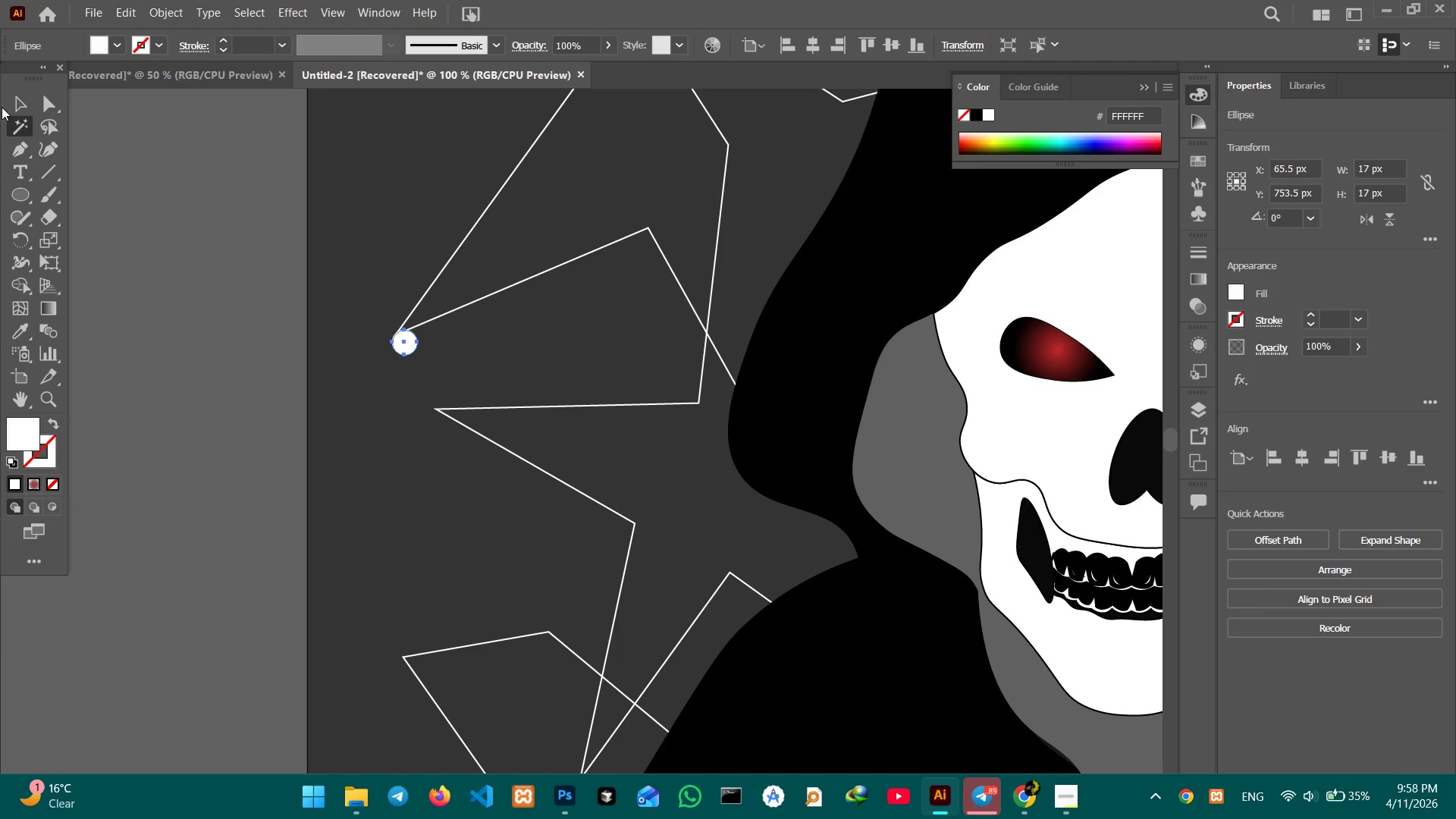 
left_click([8, 96])
 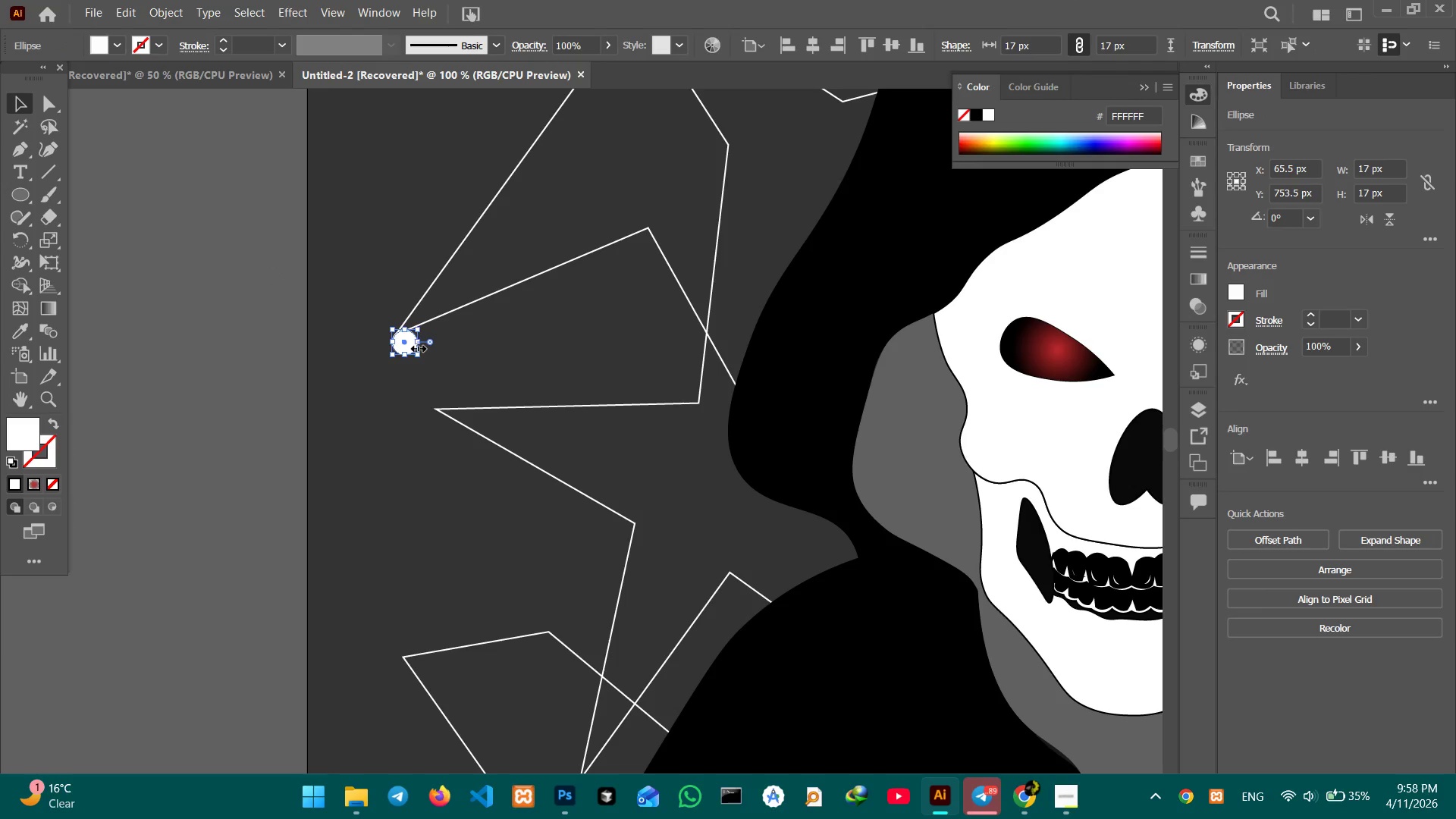 
left_click_drag(start_coordinate=[406, 347], to_coordinate=[398, 337])
 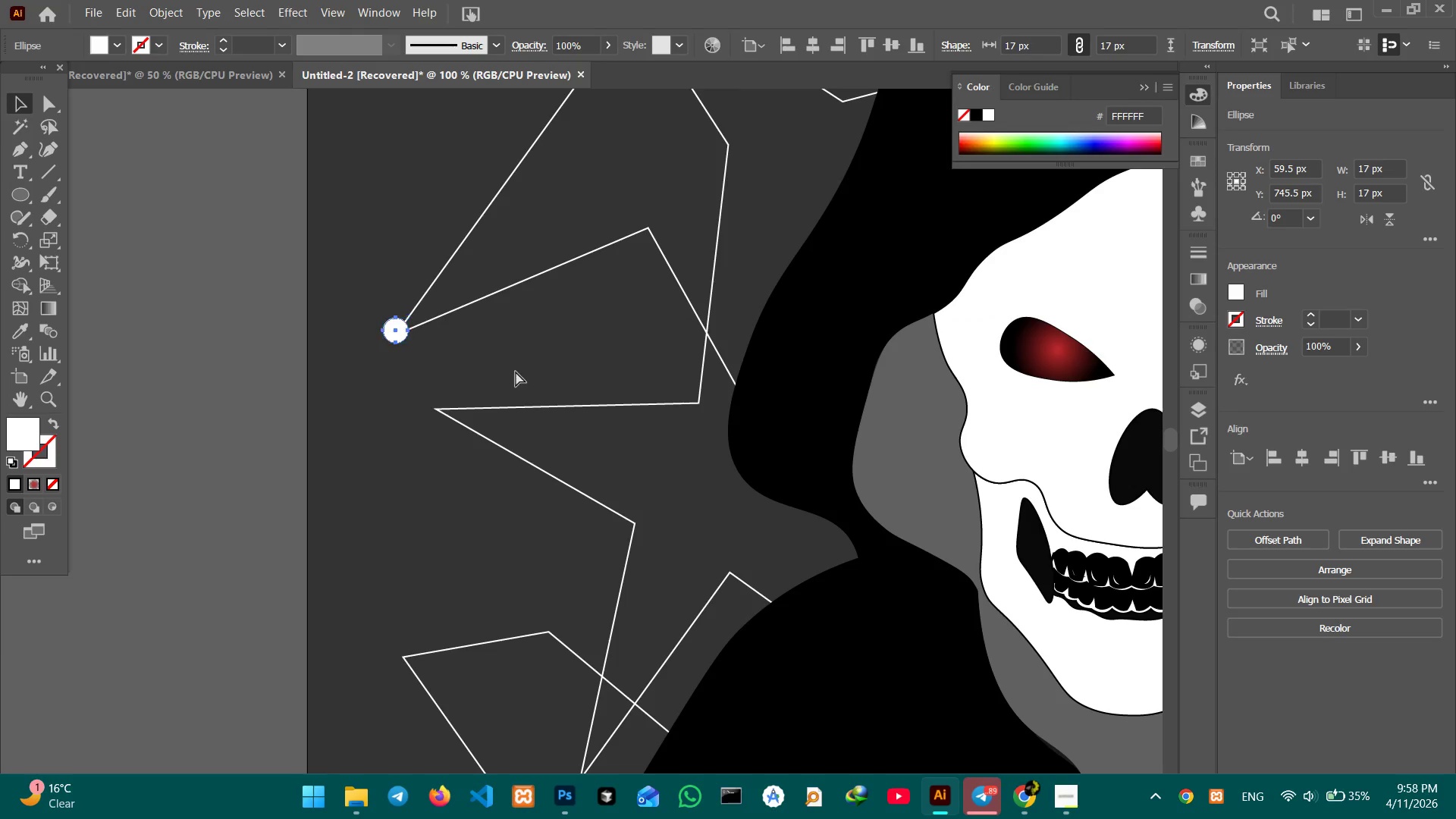 
key(Control+C)
 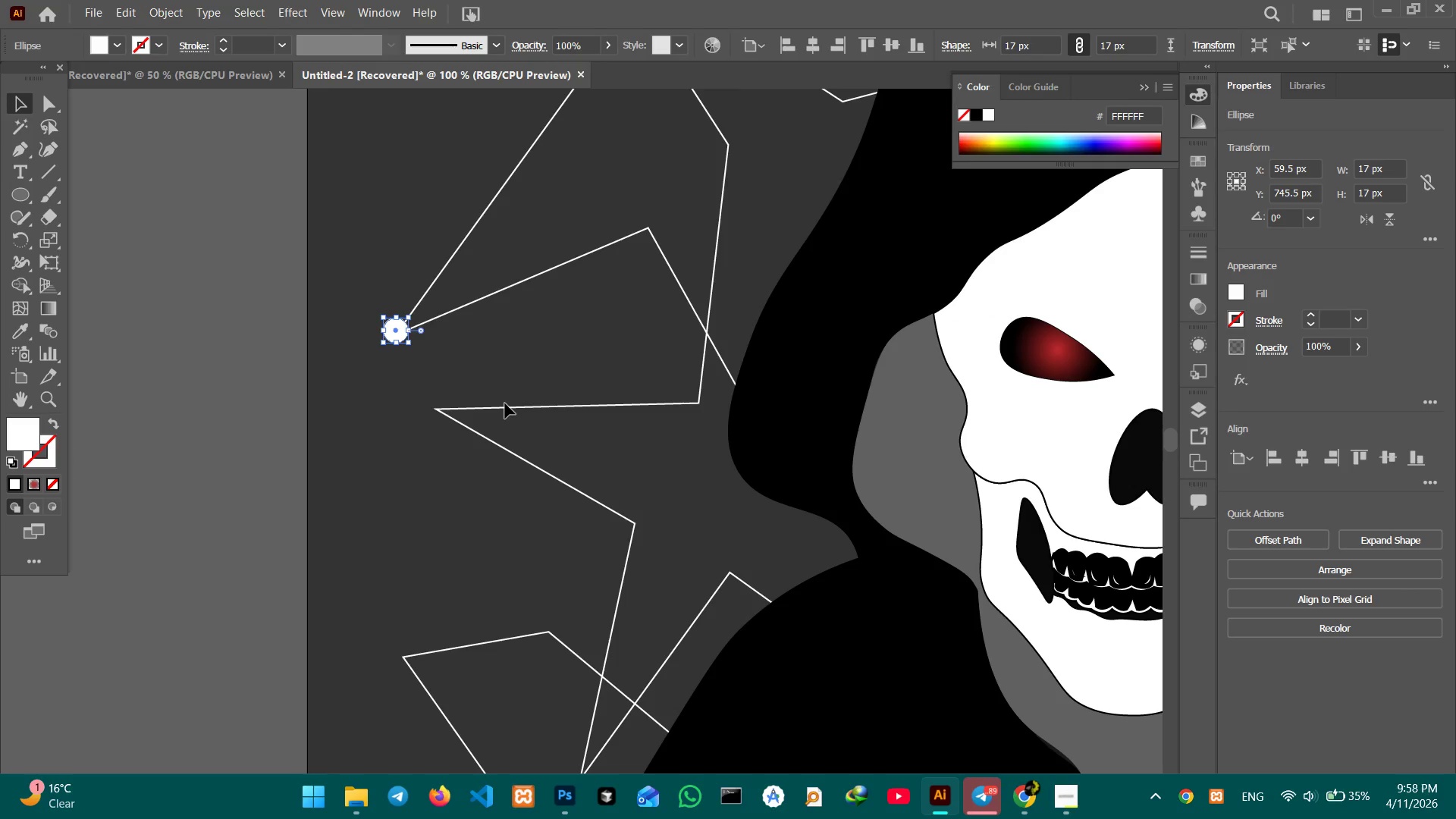 
key(Control+V)
 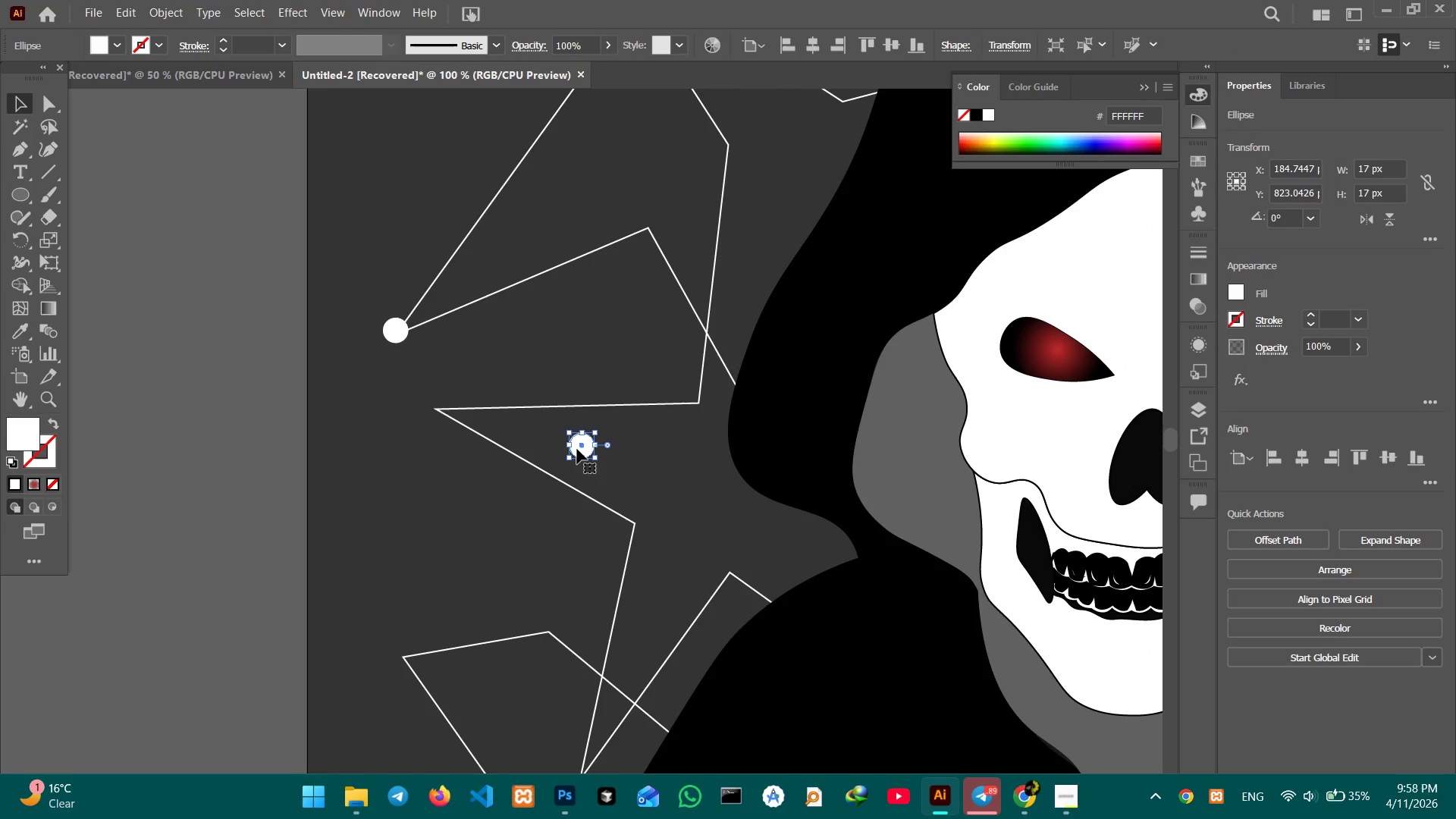 
left_click_drag(start_coordinate=[579, 446], to_coordinate=[434, 411])
 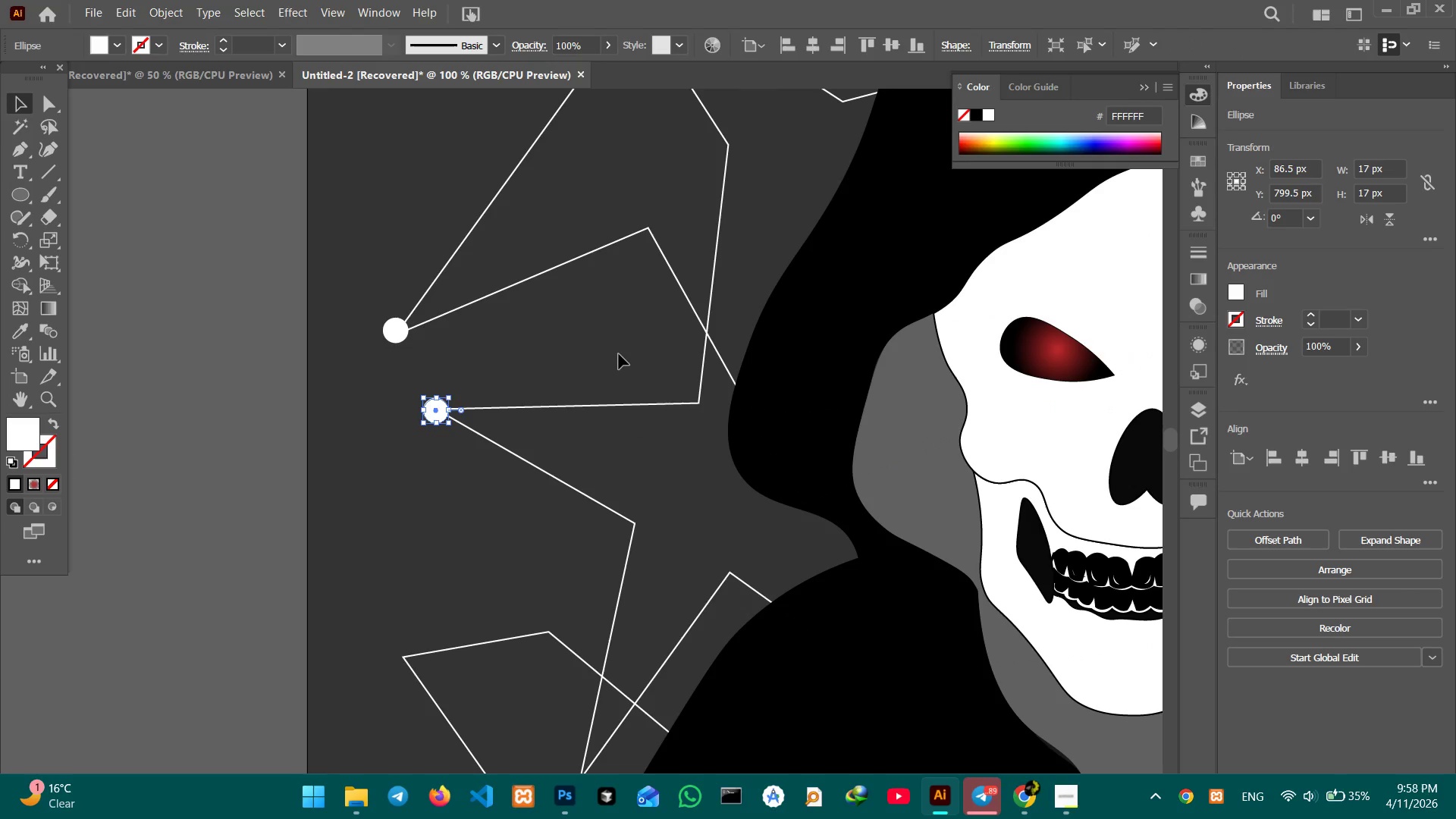 
key(Control+V)
 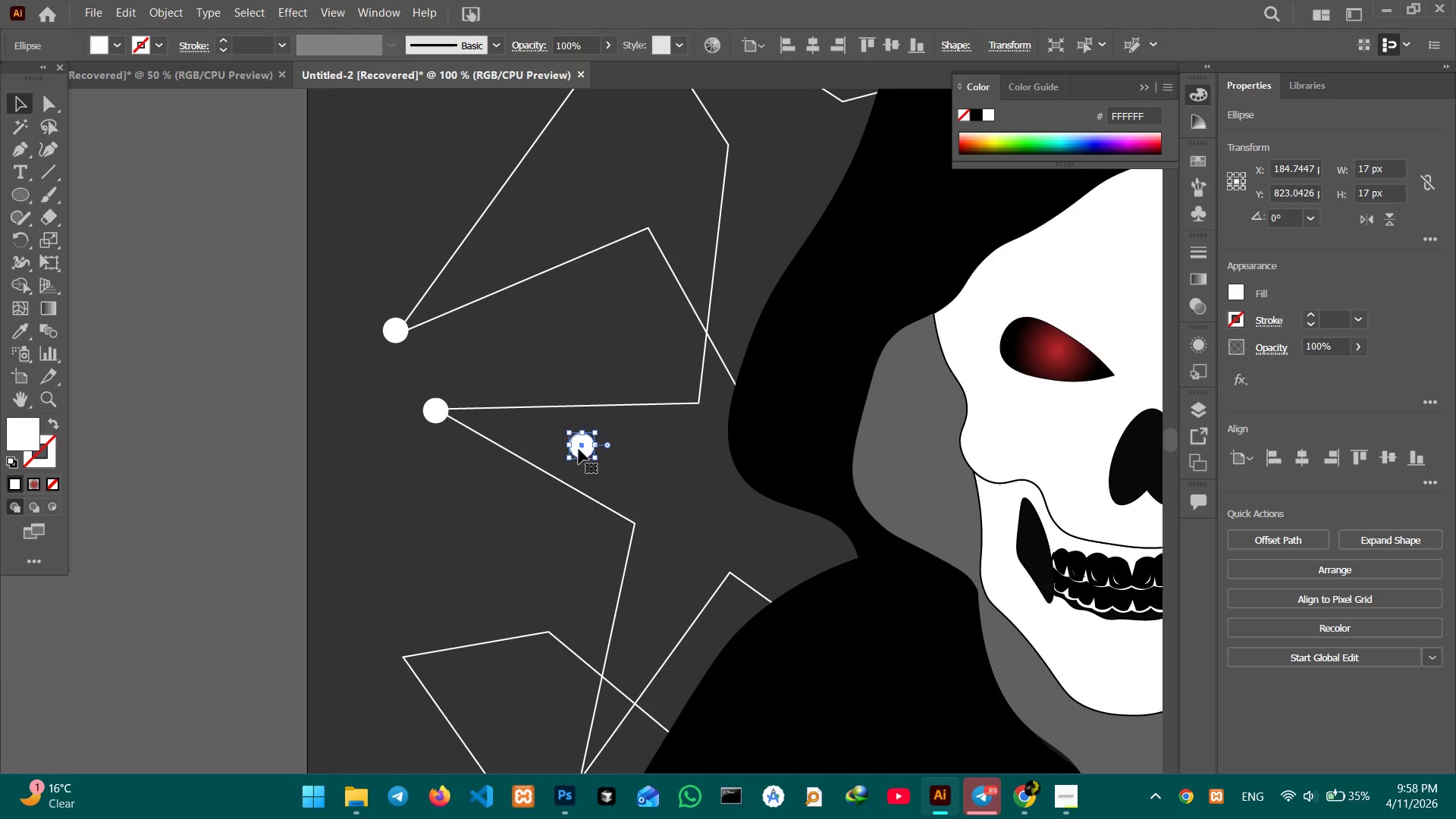 
left_click_drag(start_coordinate=[581, 447], to_coordinate=[698, 403])
 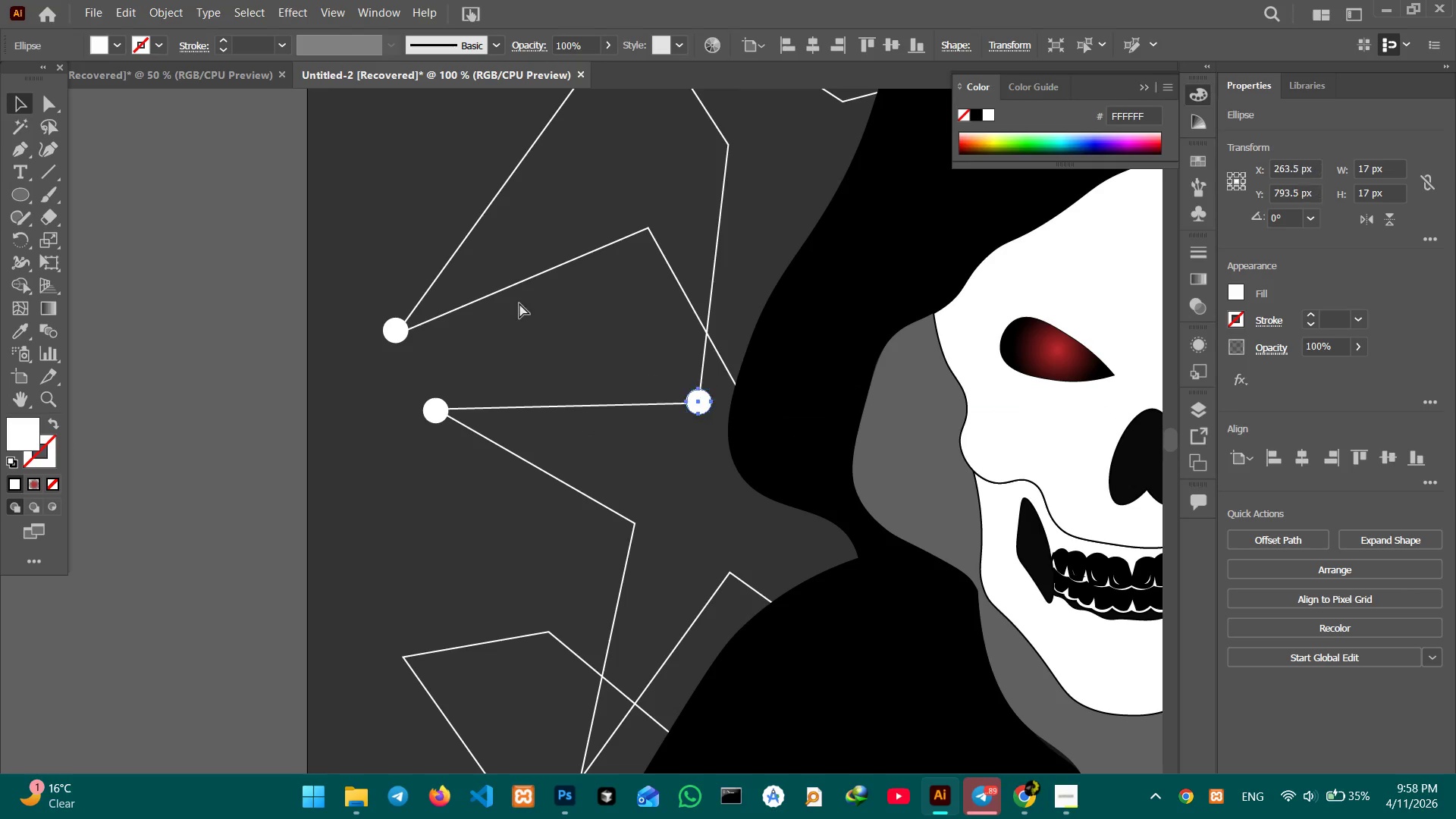 
key(Control+V)
 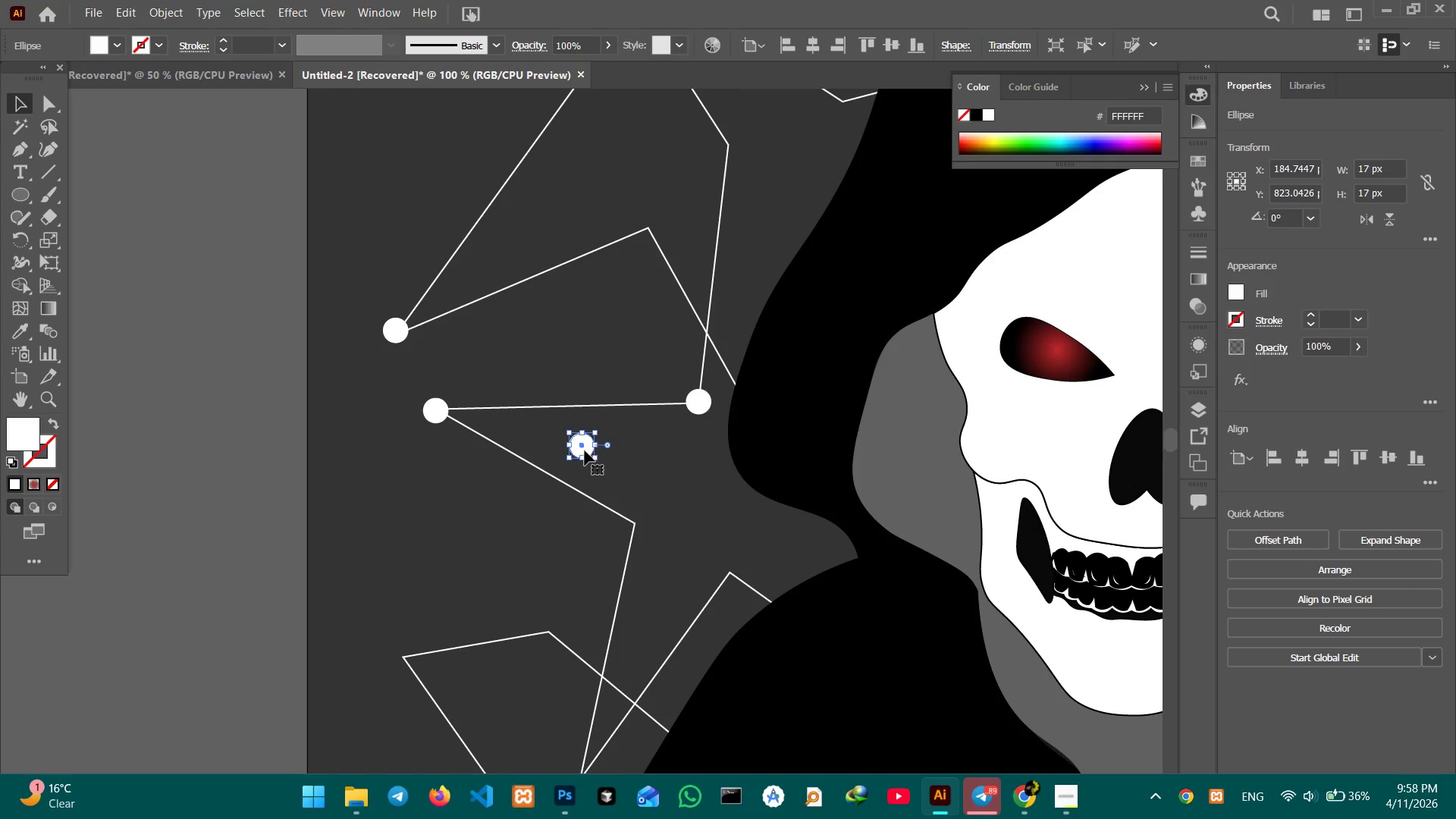 
left_click_drag(start_coordinate=[582, 449], to_coordinate=[646, 234])
 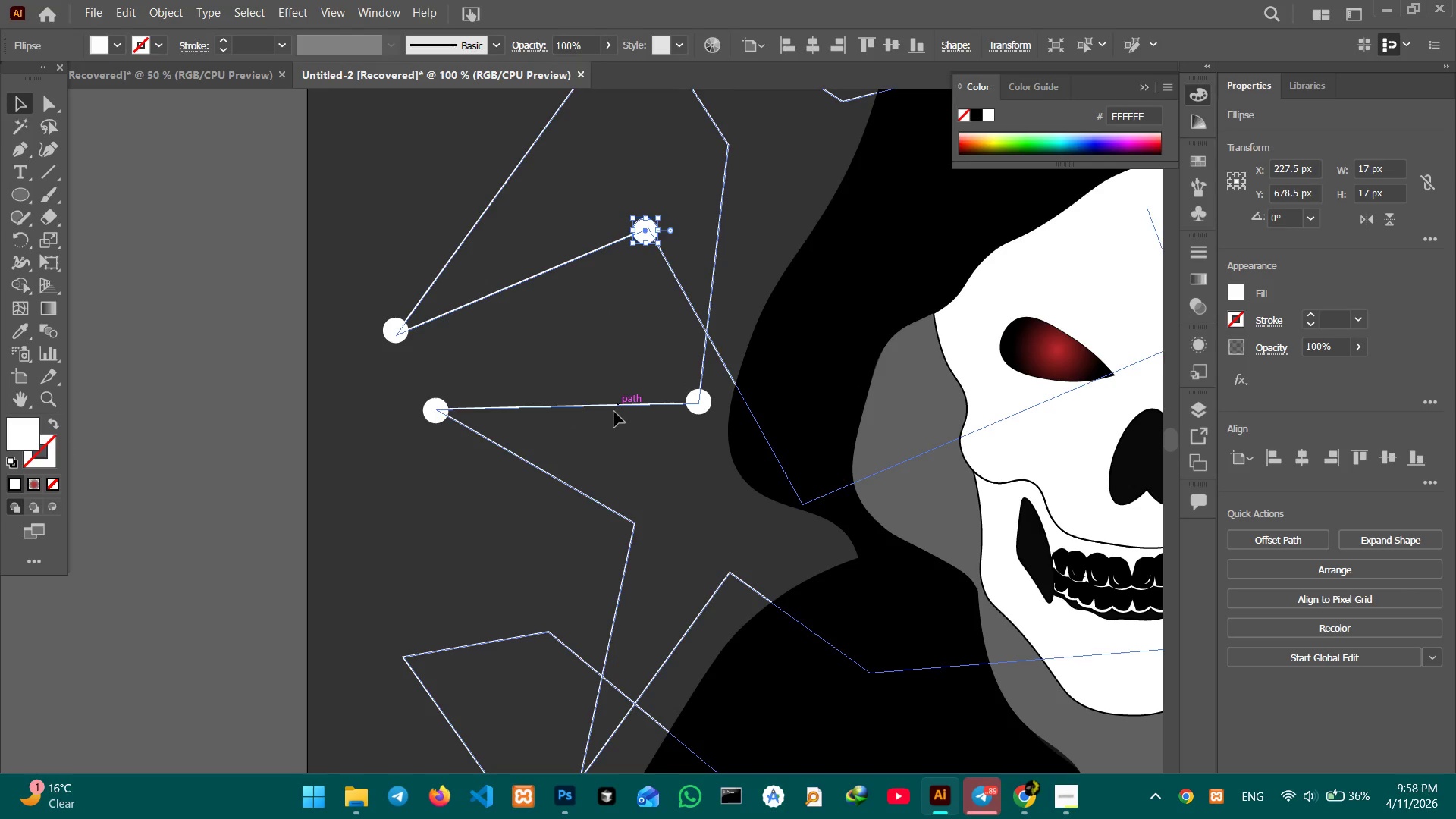 
hold_key(key=Space, duration=0.61)
 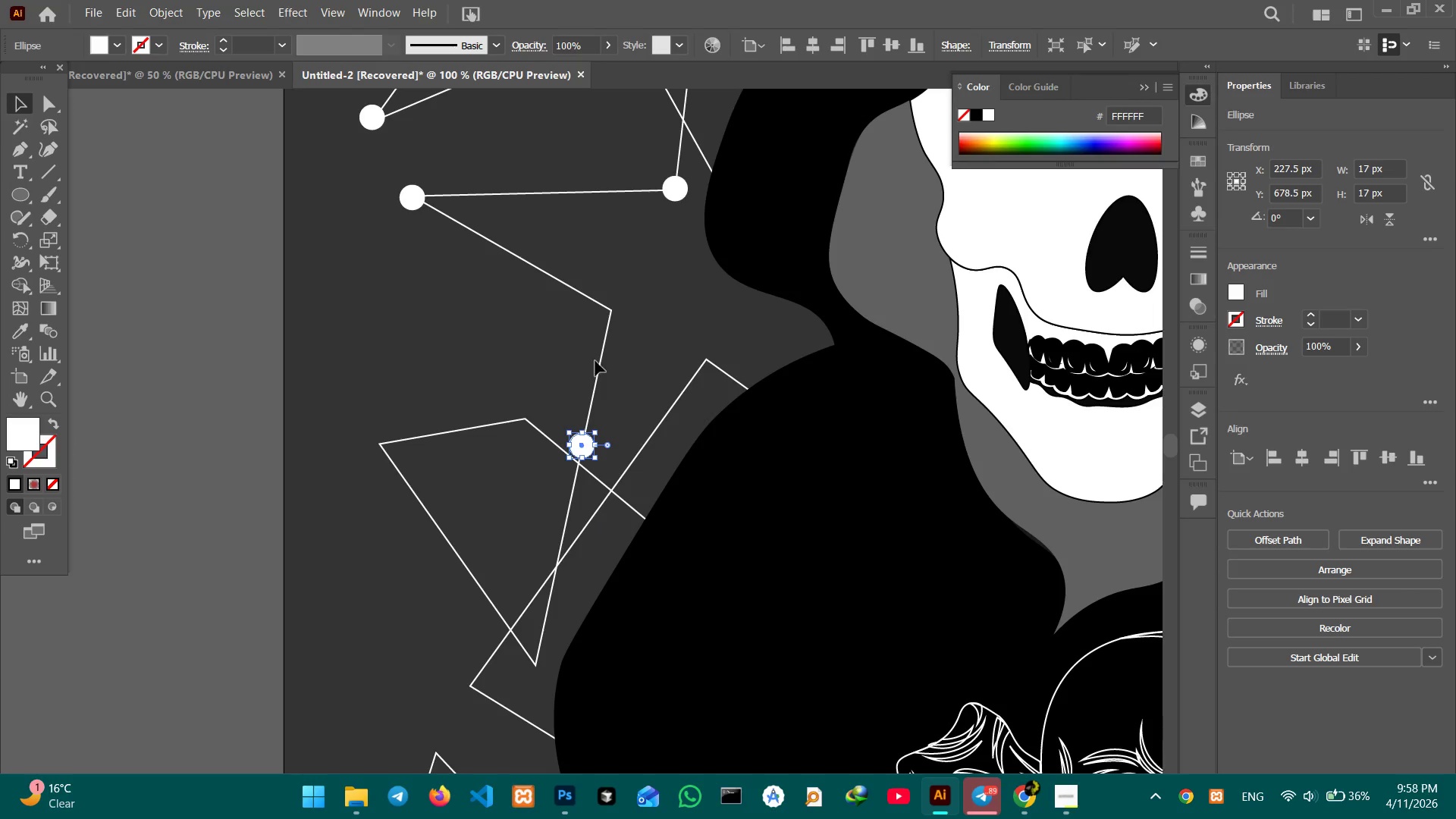 
left_click_drag(start_coordinate=[604, 491], to_coordinate=[581, 278])
 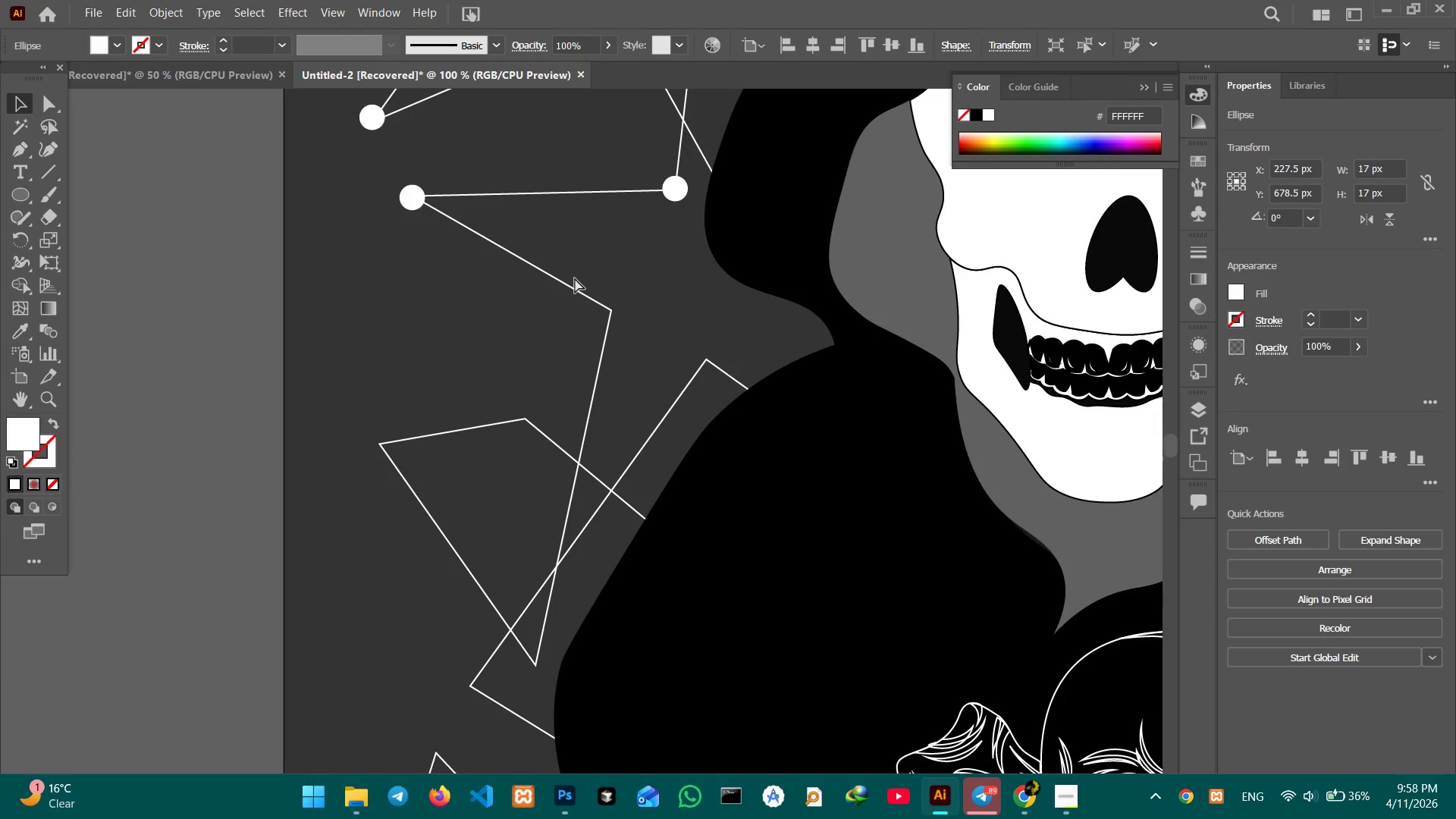 
key(Control+ControlLeft)
 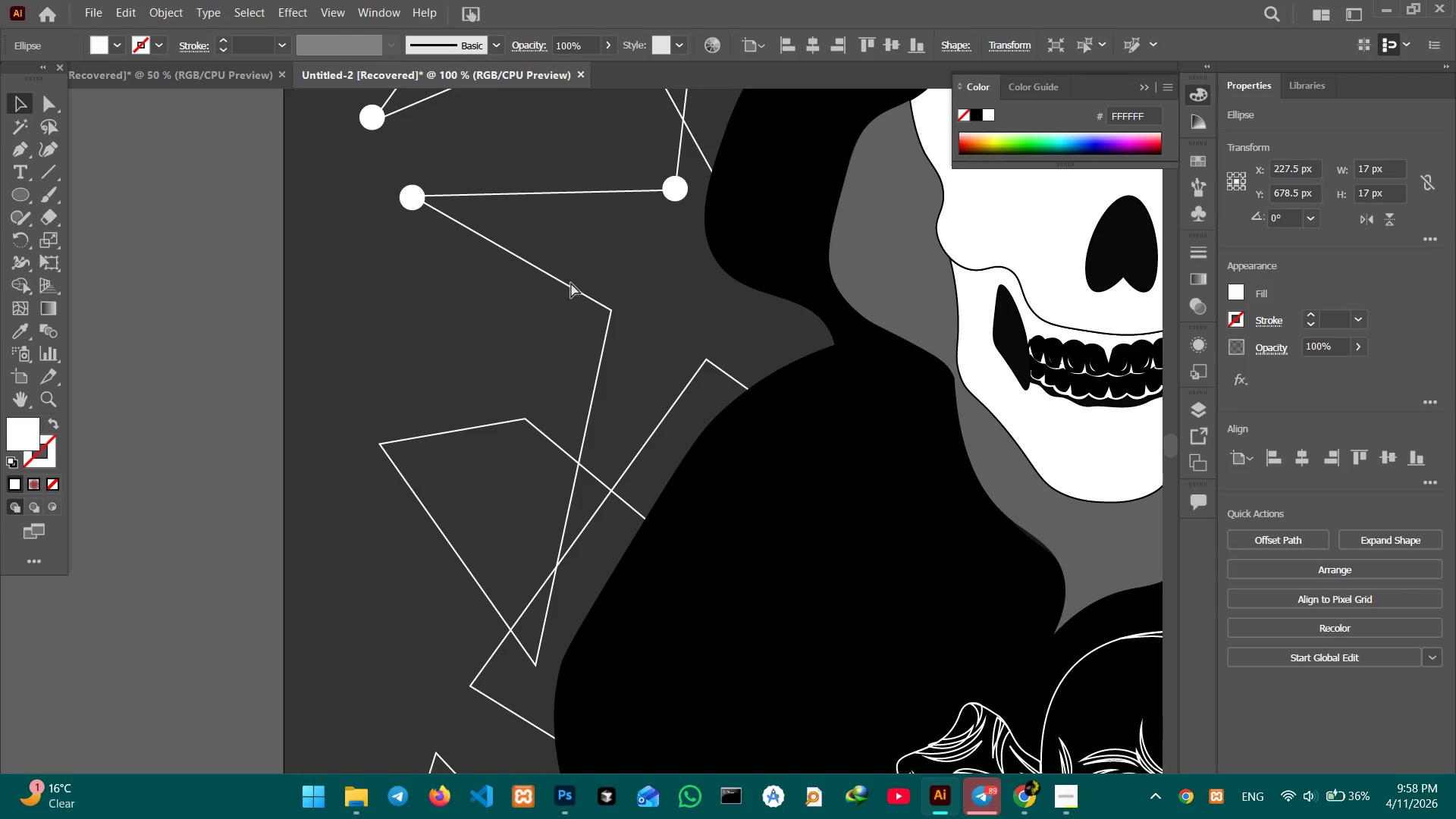 
key(Control+V)
 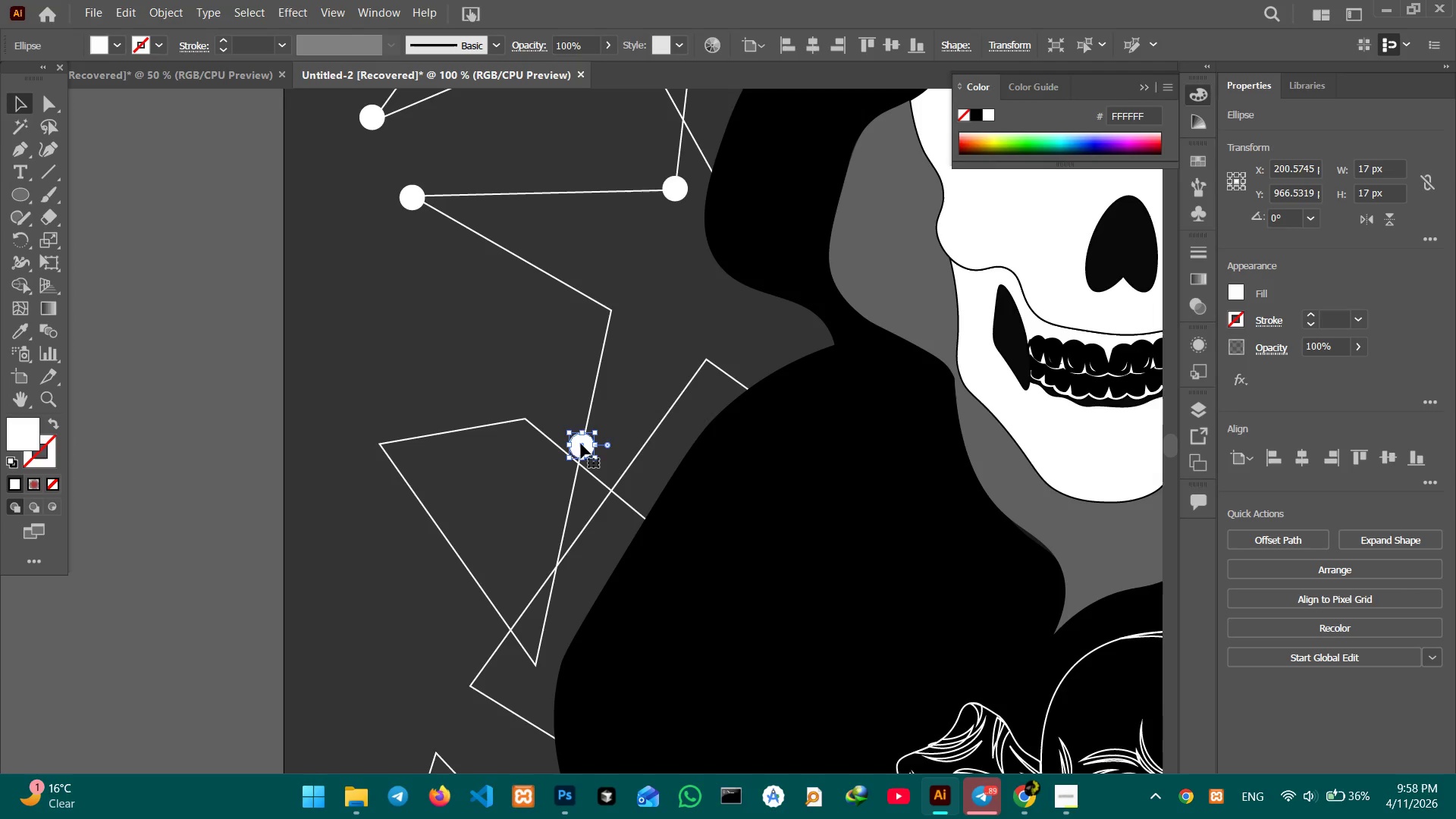 
left_click_drag(start_coordinate=[581, 444], to_coordinate=[610, 309])
 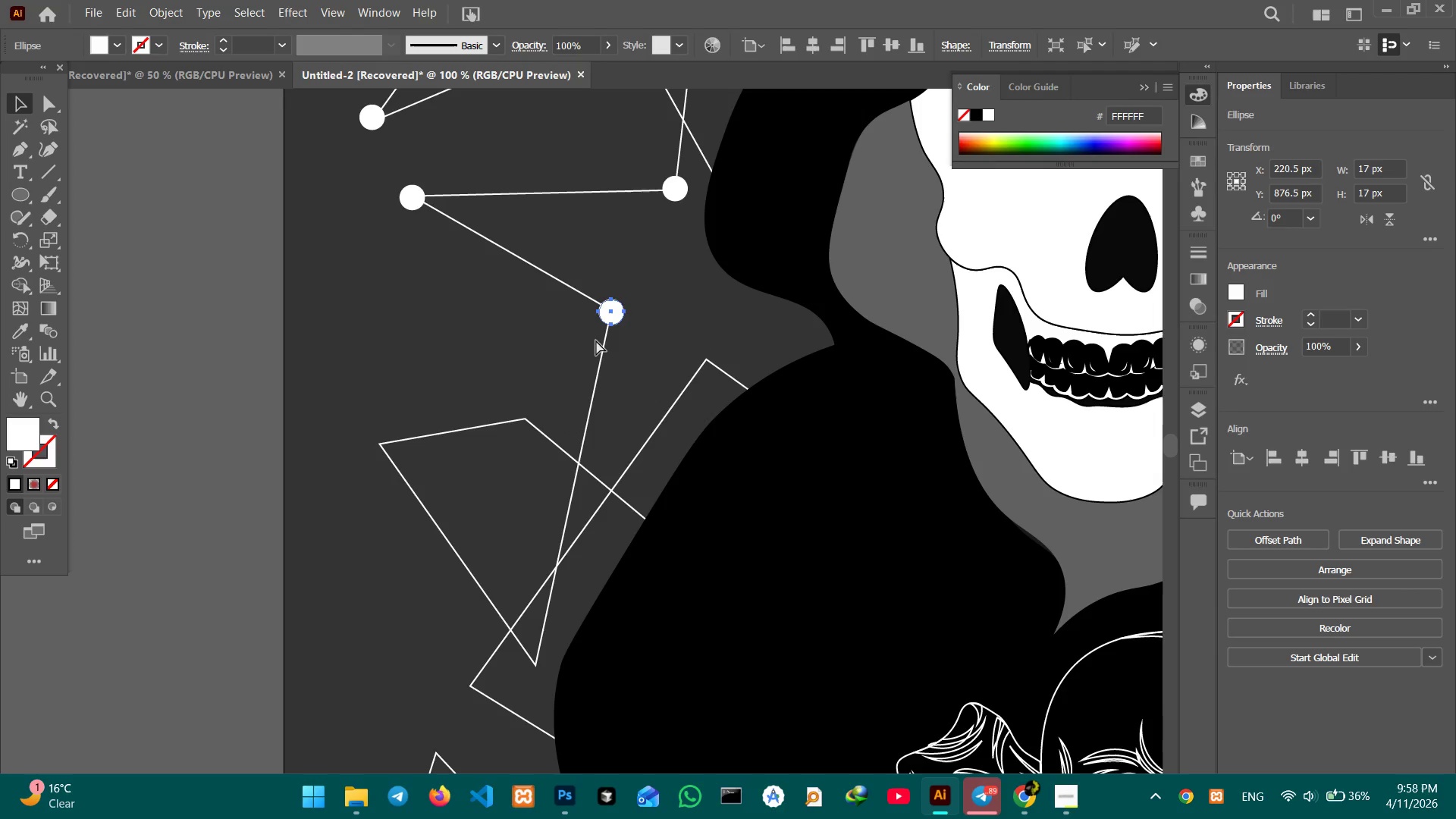 
key(Control+V)
 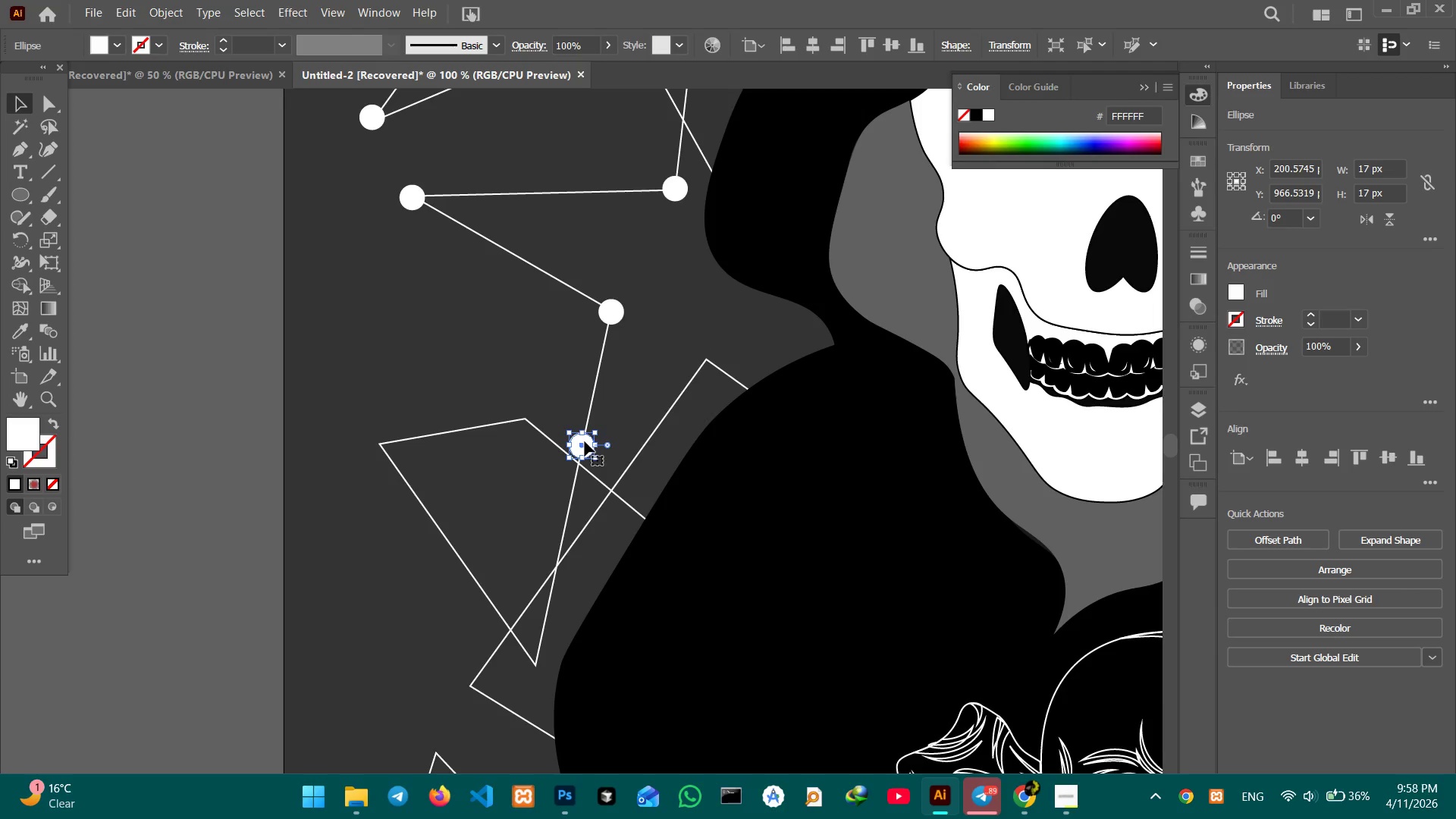 
left_click_drag(start_coordinate=[585, 441], to_coordinate=[529, 418])
 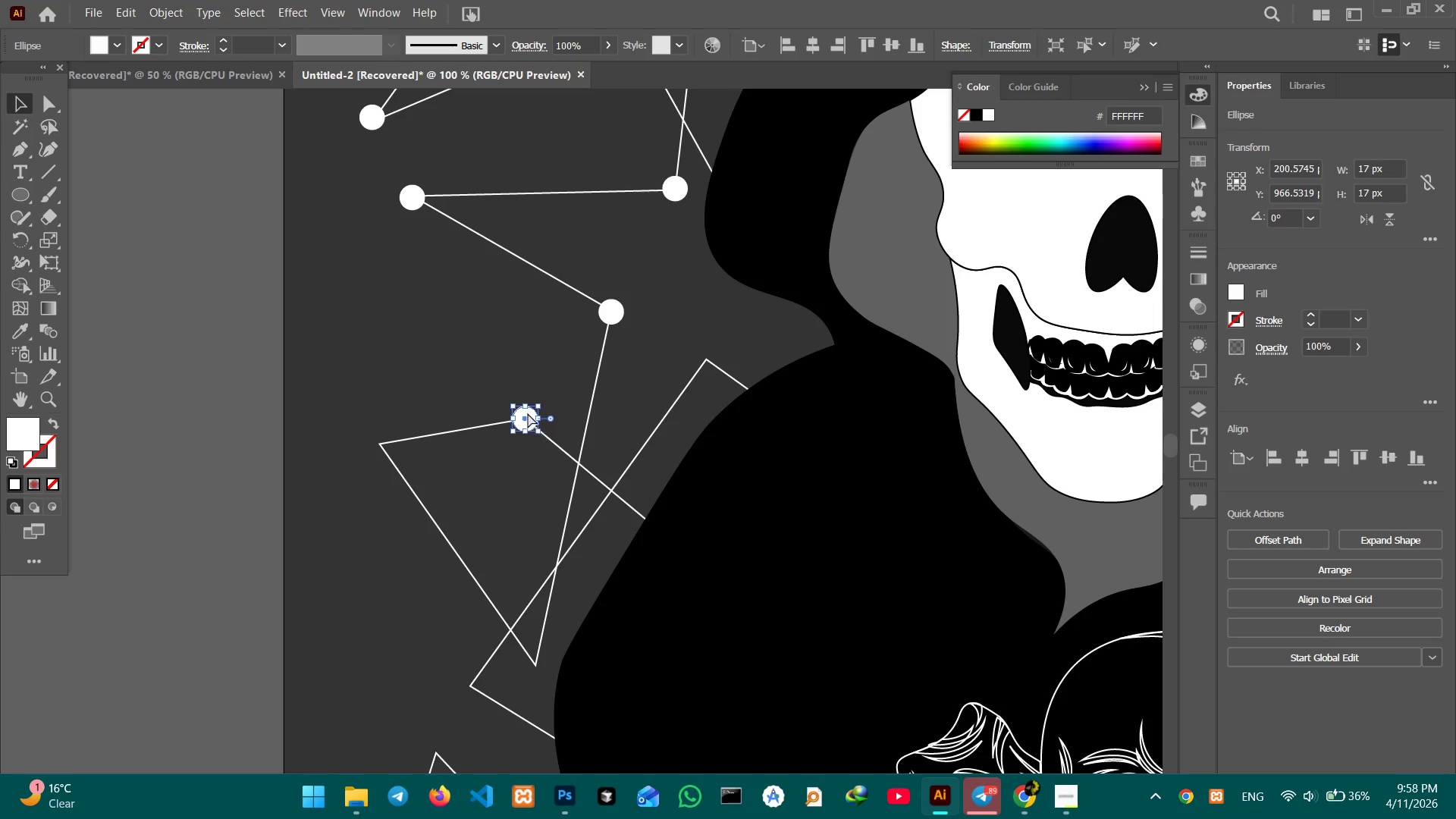 
key(Control+V)
 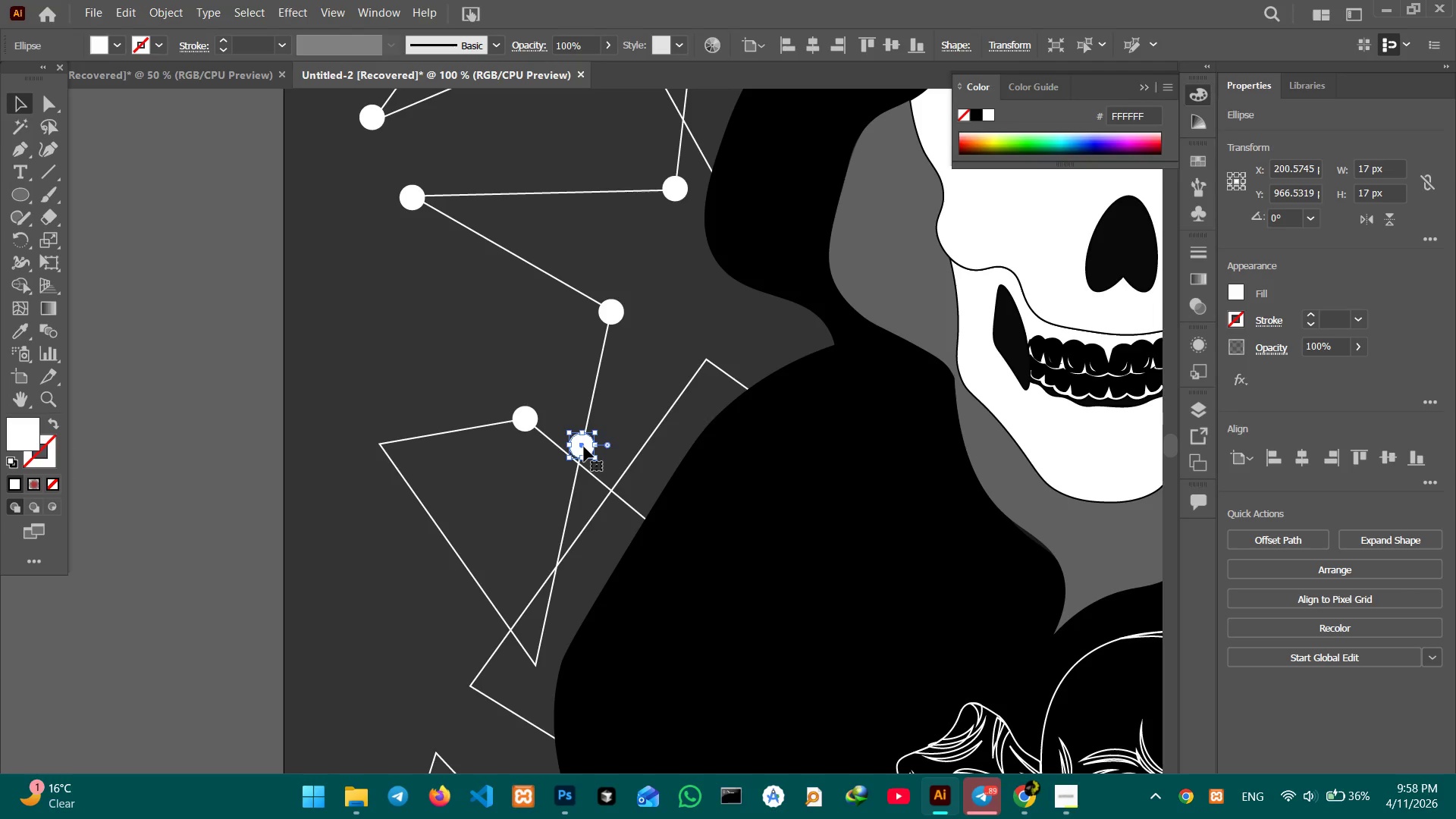 
left_click_drag(start_coordinate=[584, 447], to_coordinate=[380, 447])
 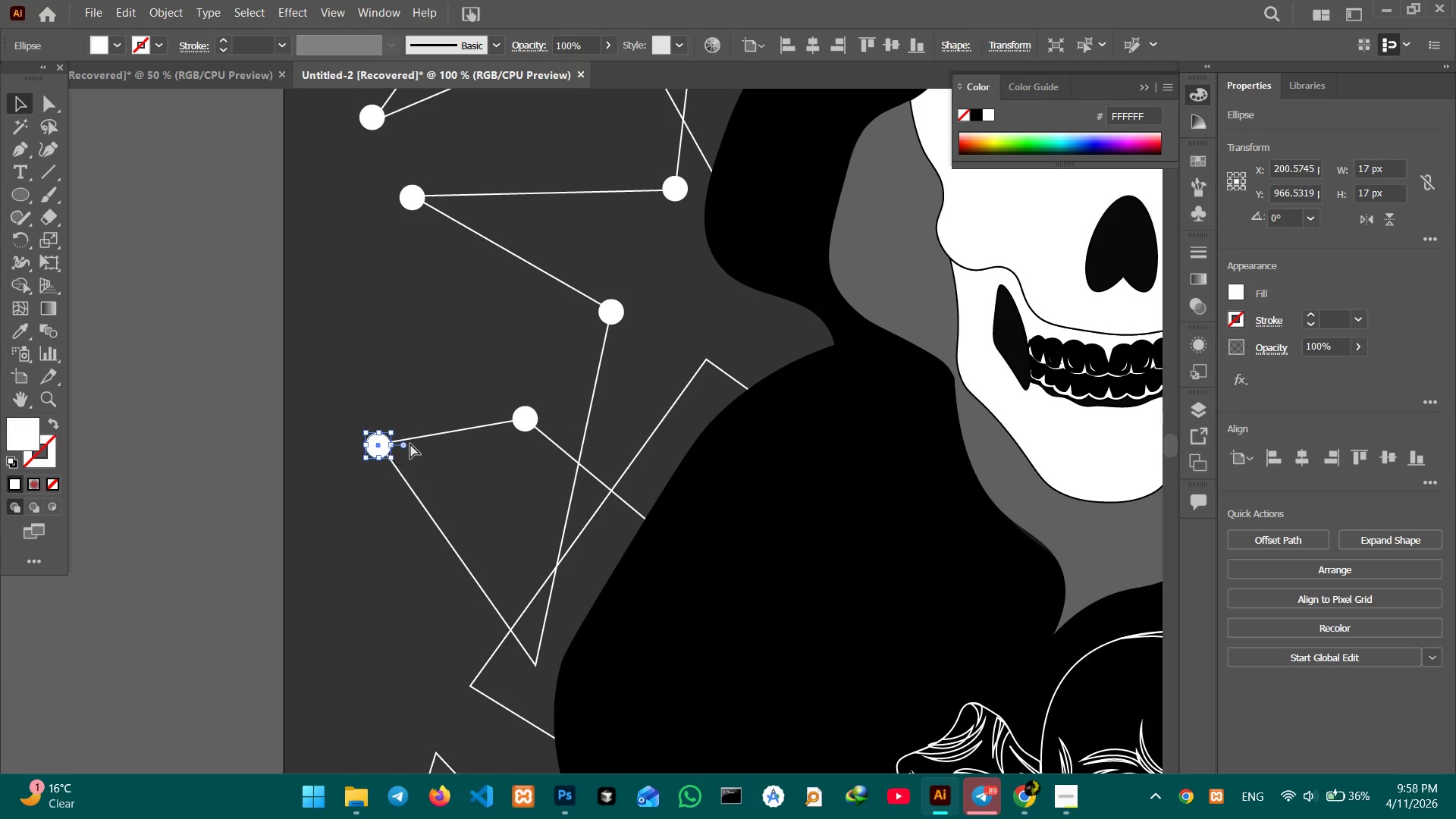 
key(Control+V)
 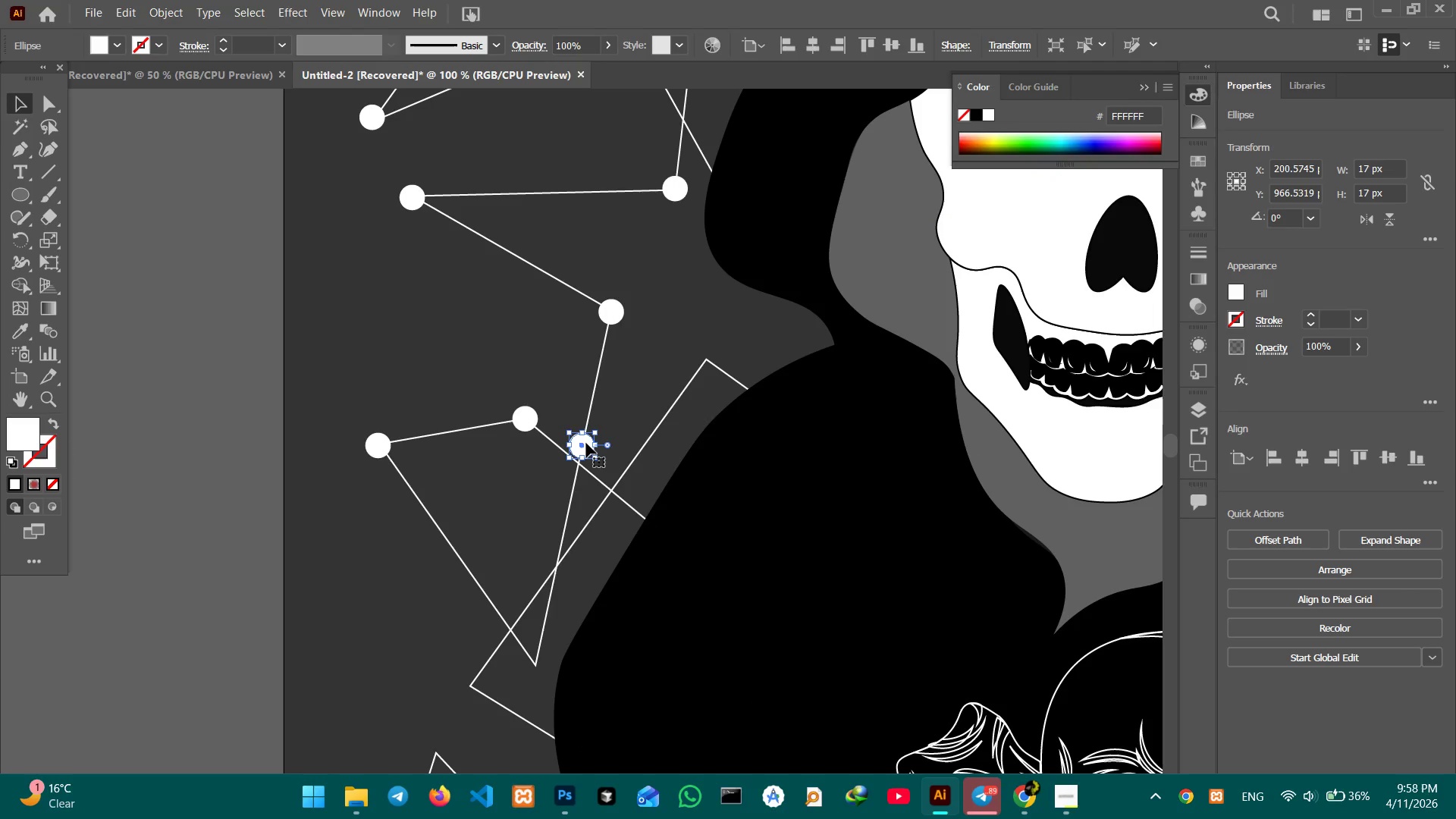 
left_click_drag(start_coordinate=[586, 443], to_coordinate=[540, 662])
 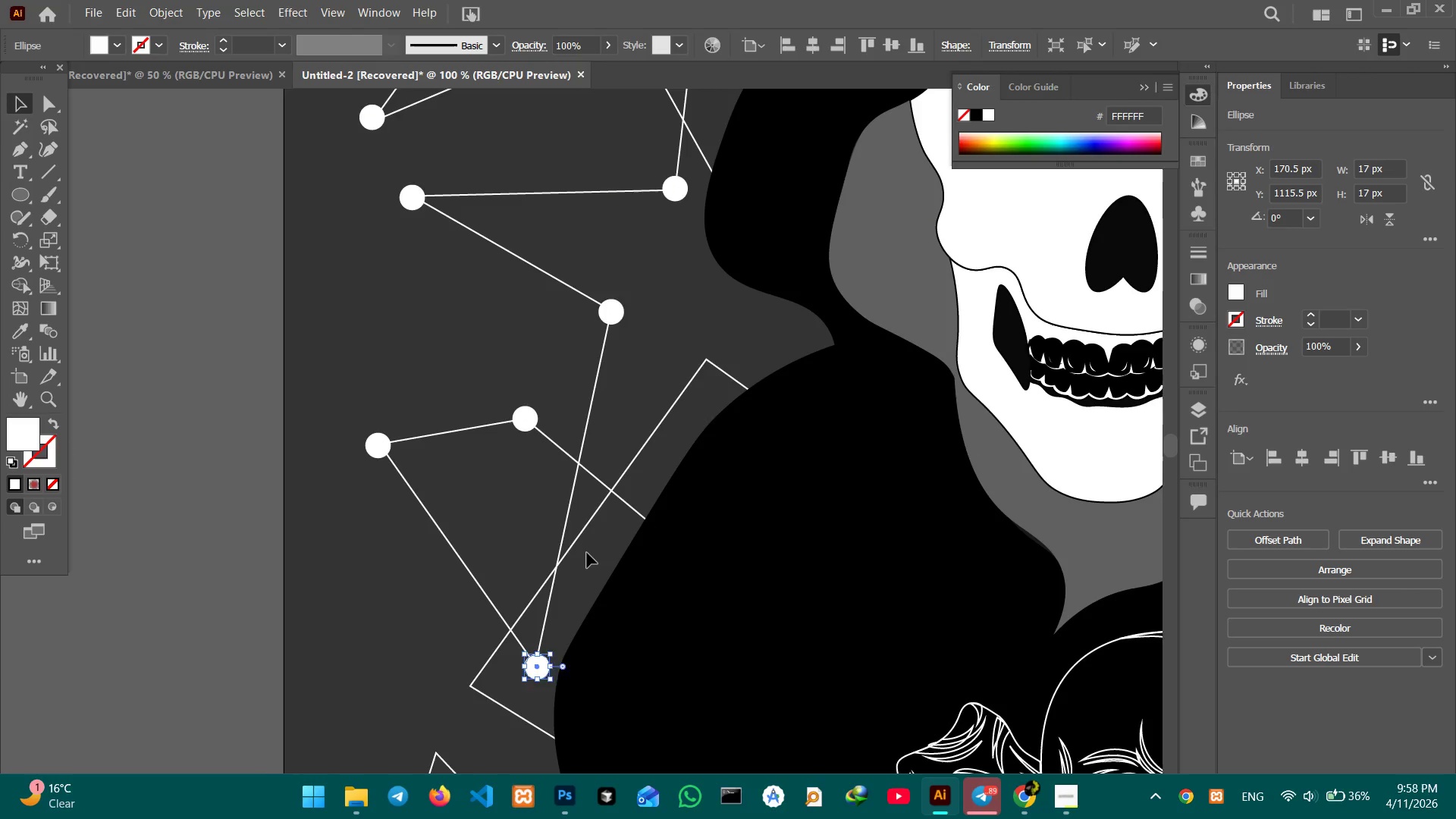 
hold_key(key=Space, duration=0.8)
 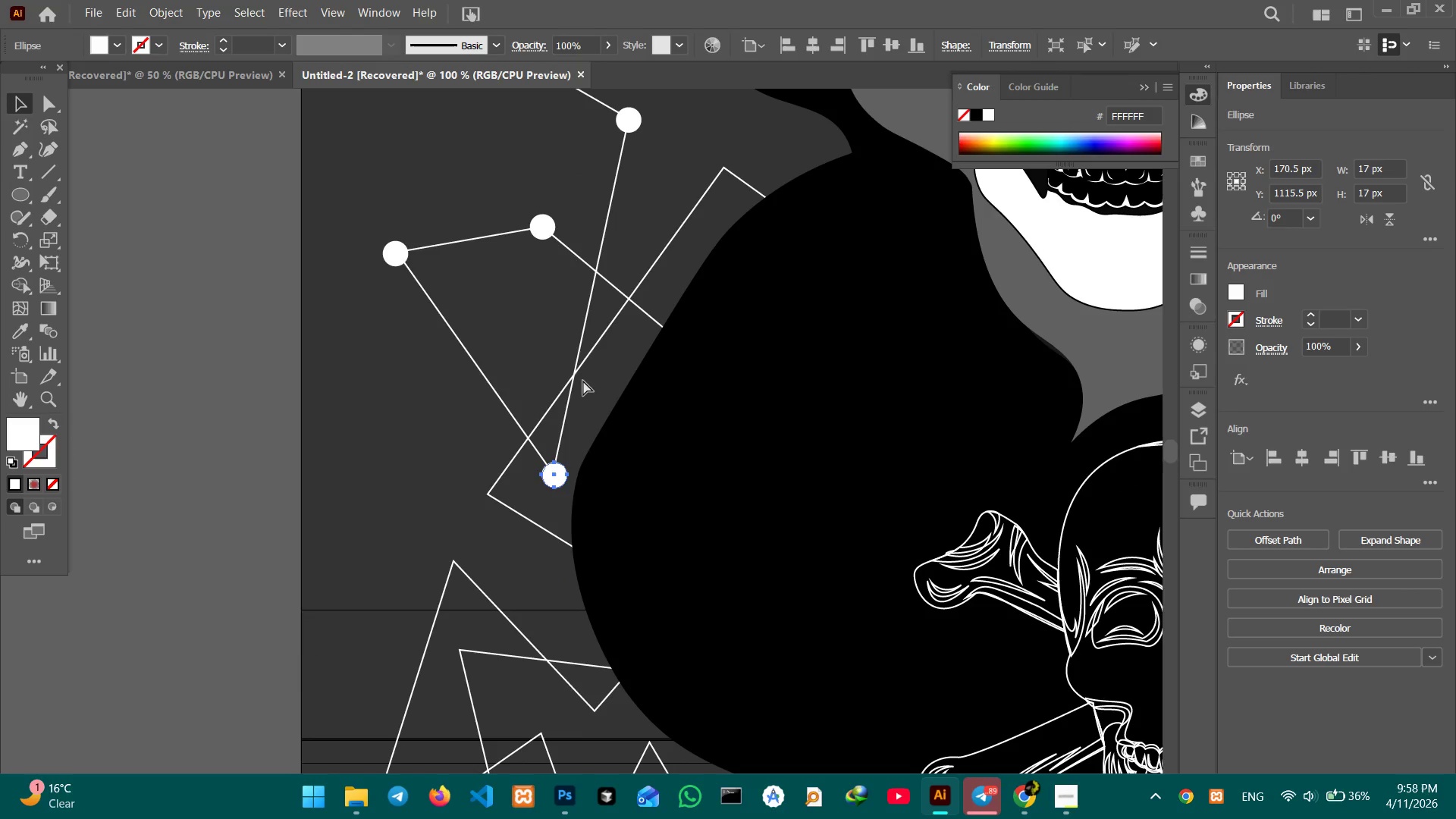 
left_click_drag(start_coordinate=[581, 560], to_coordinate=[598, 368])
 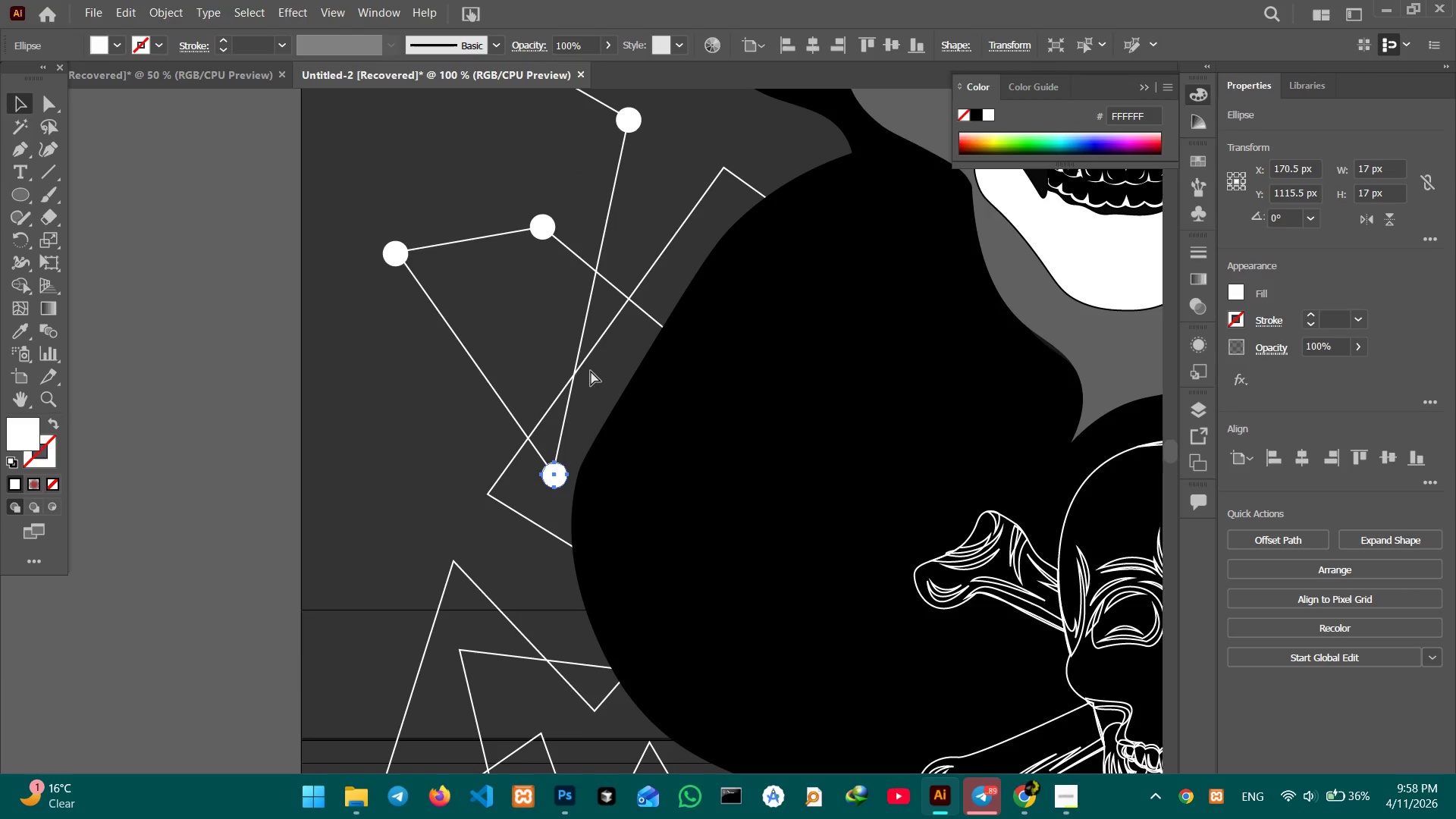 
key(Control+V)
 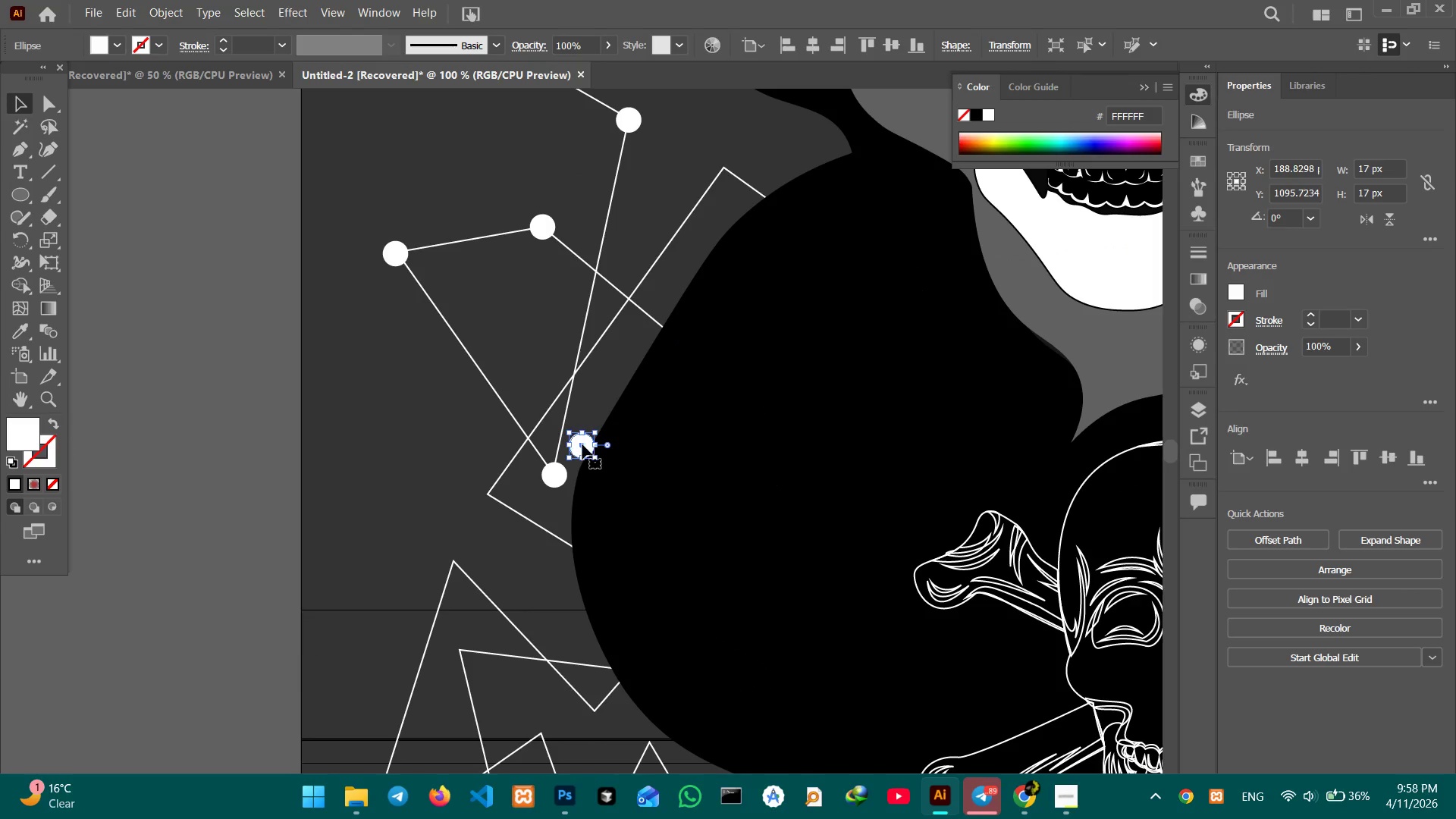 
left_click_drag(start_coordinate=[582, 444], to_coordinate=[488, 492])
 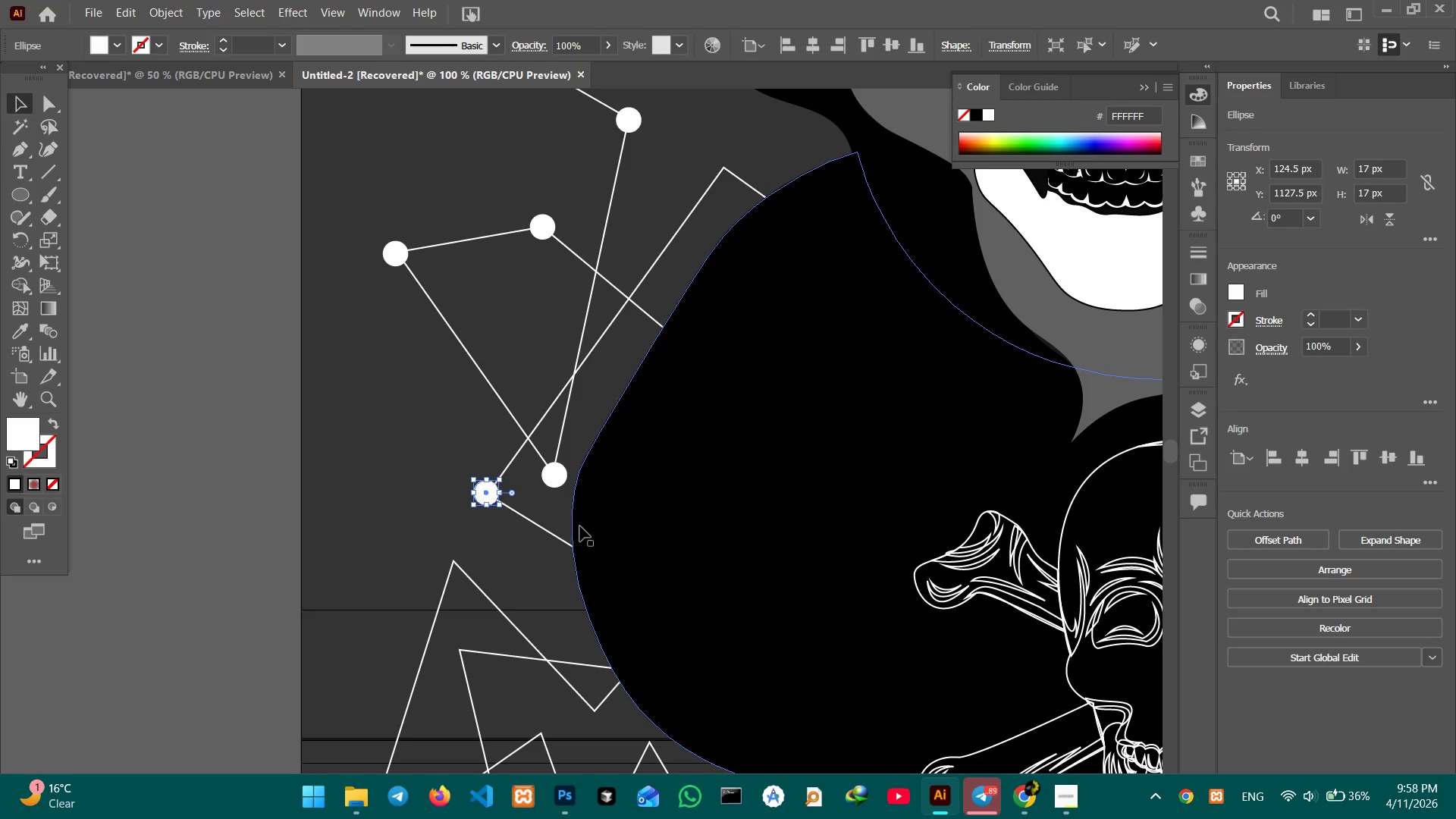 
hold_key(key=Space, duration=0.83)
 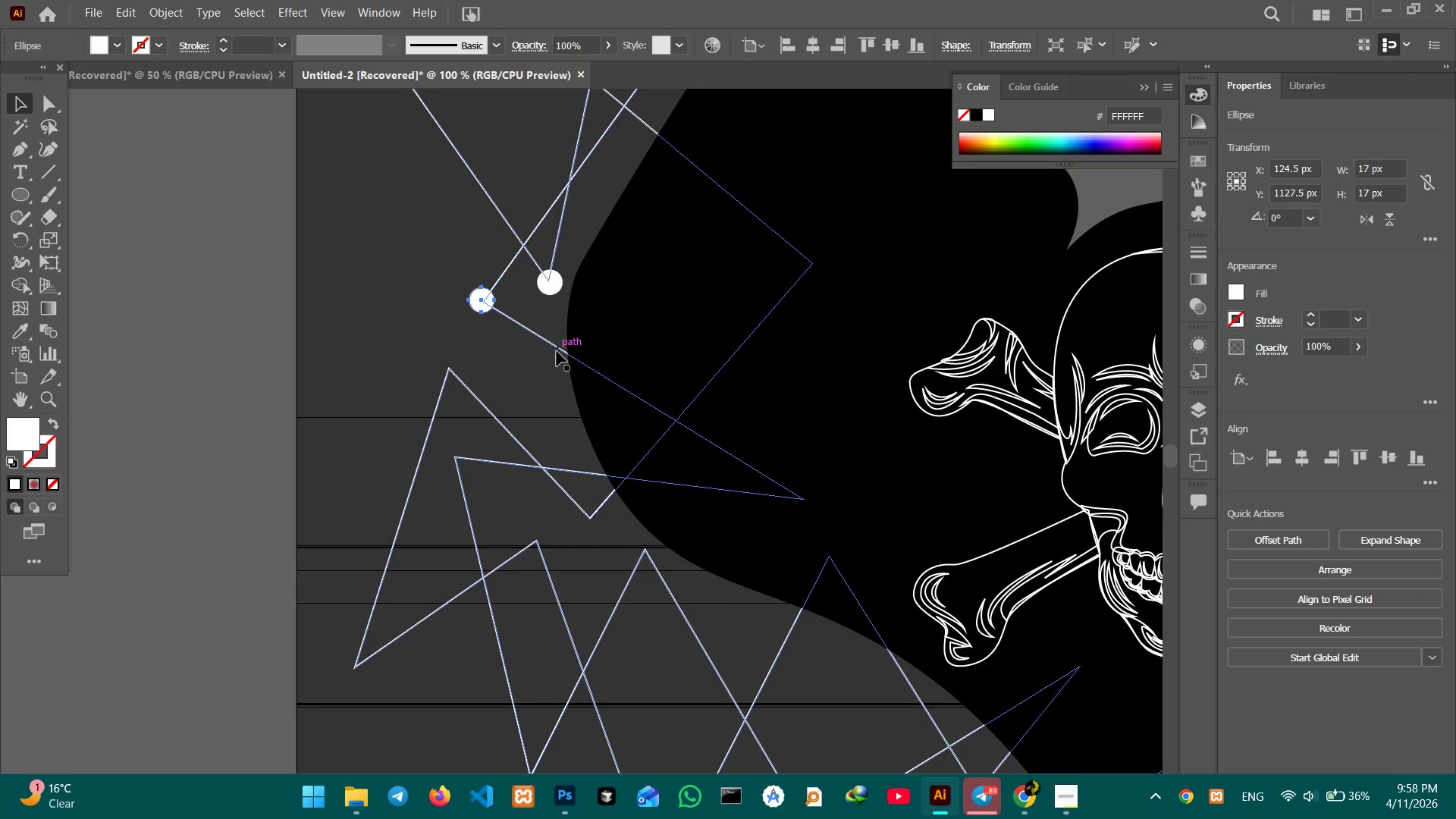 
left_click_drag(start_coordinate=[578, 529], to_coordinate=[573, 336])
 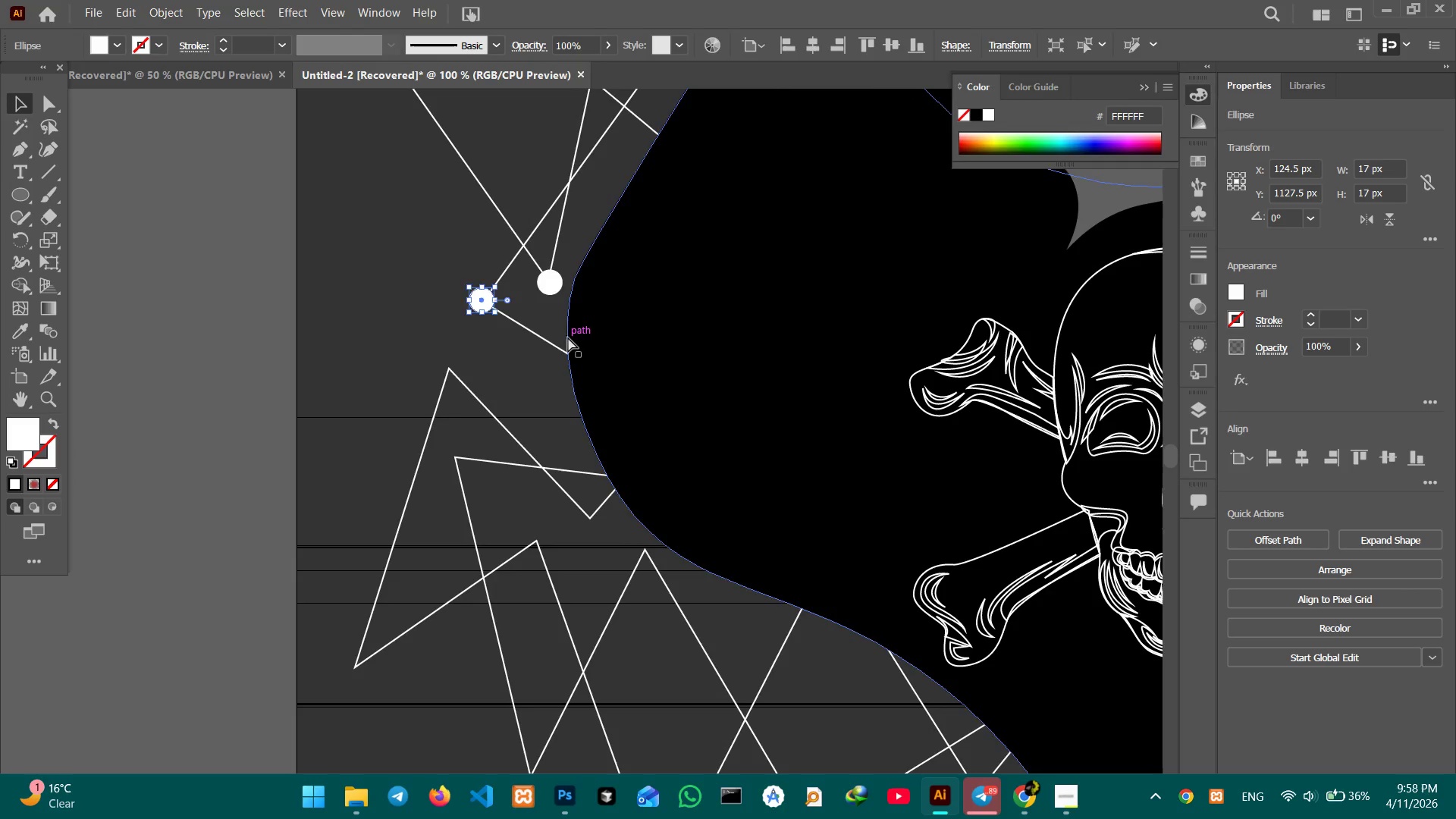 
hold_key(key=ControlLeft, duration=0.55)
 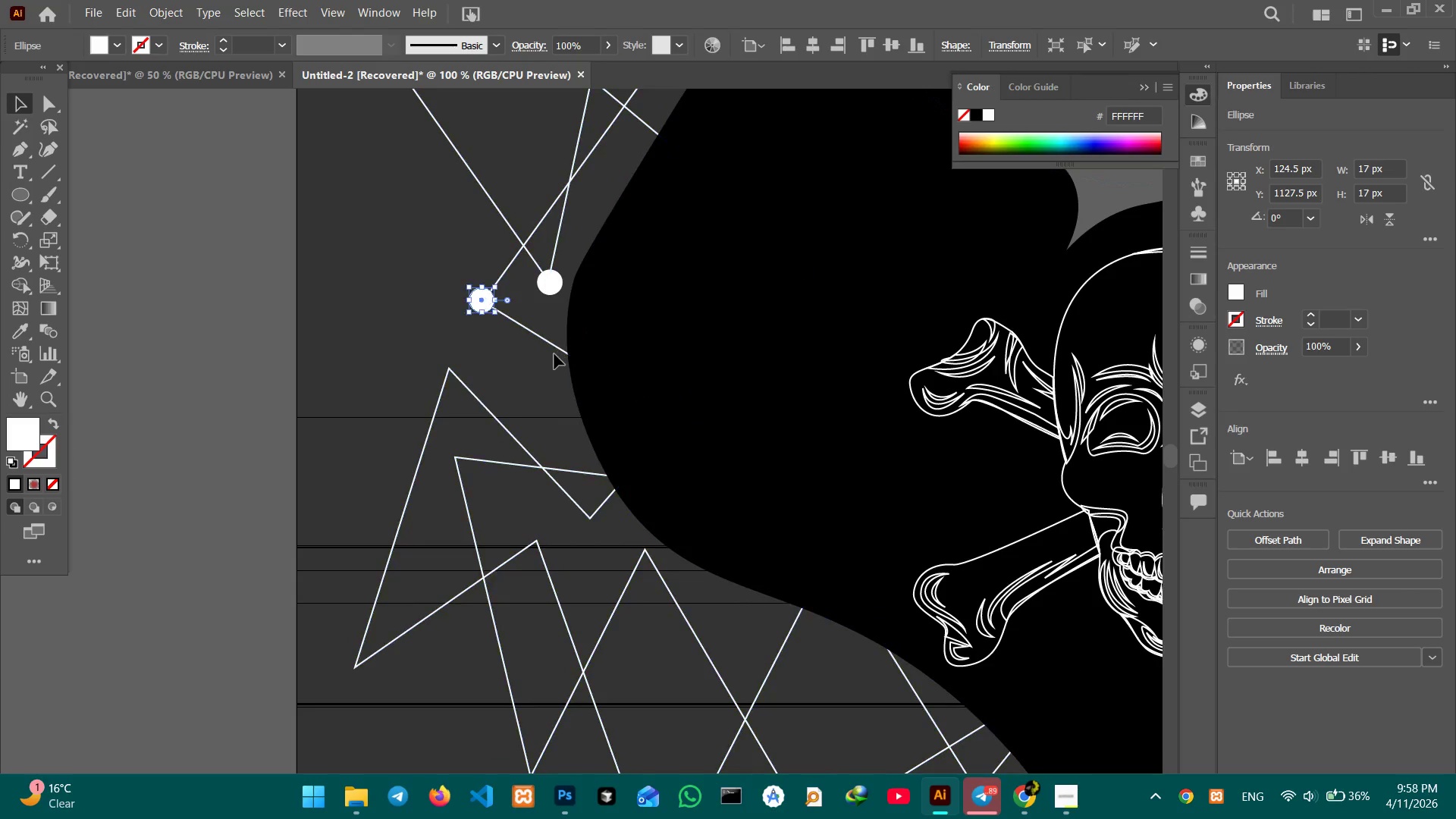 
key(V)
 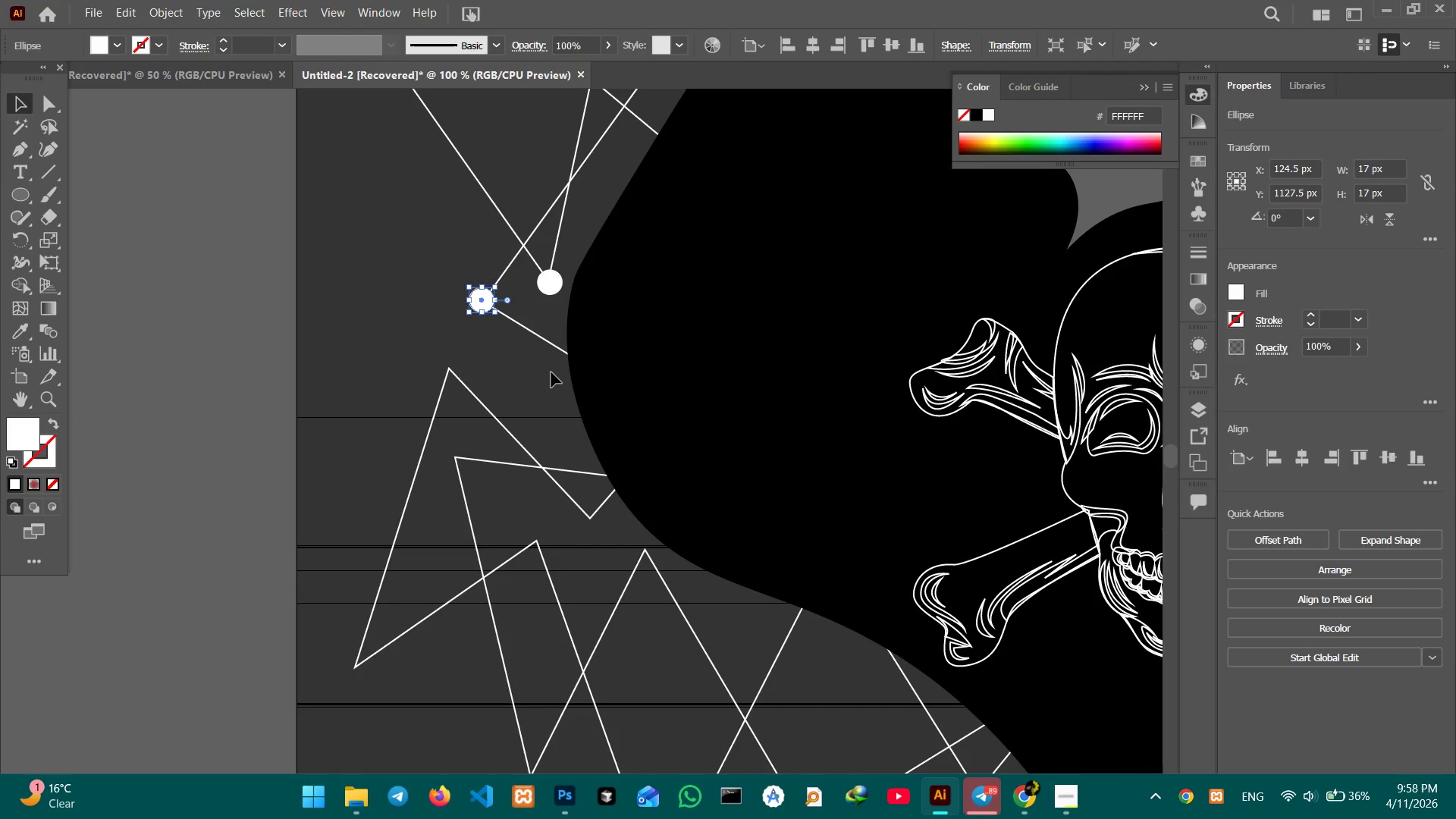 
key(Control+V)
 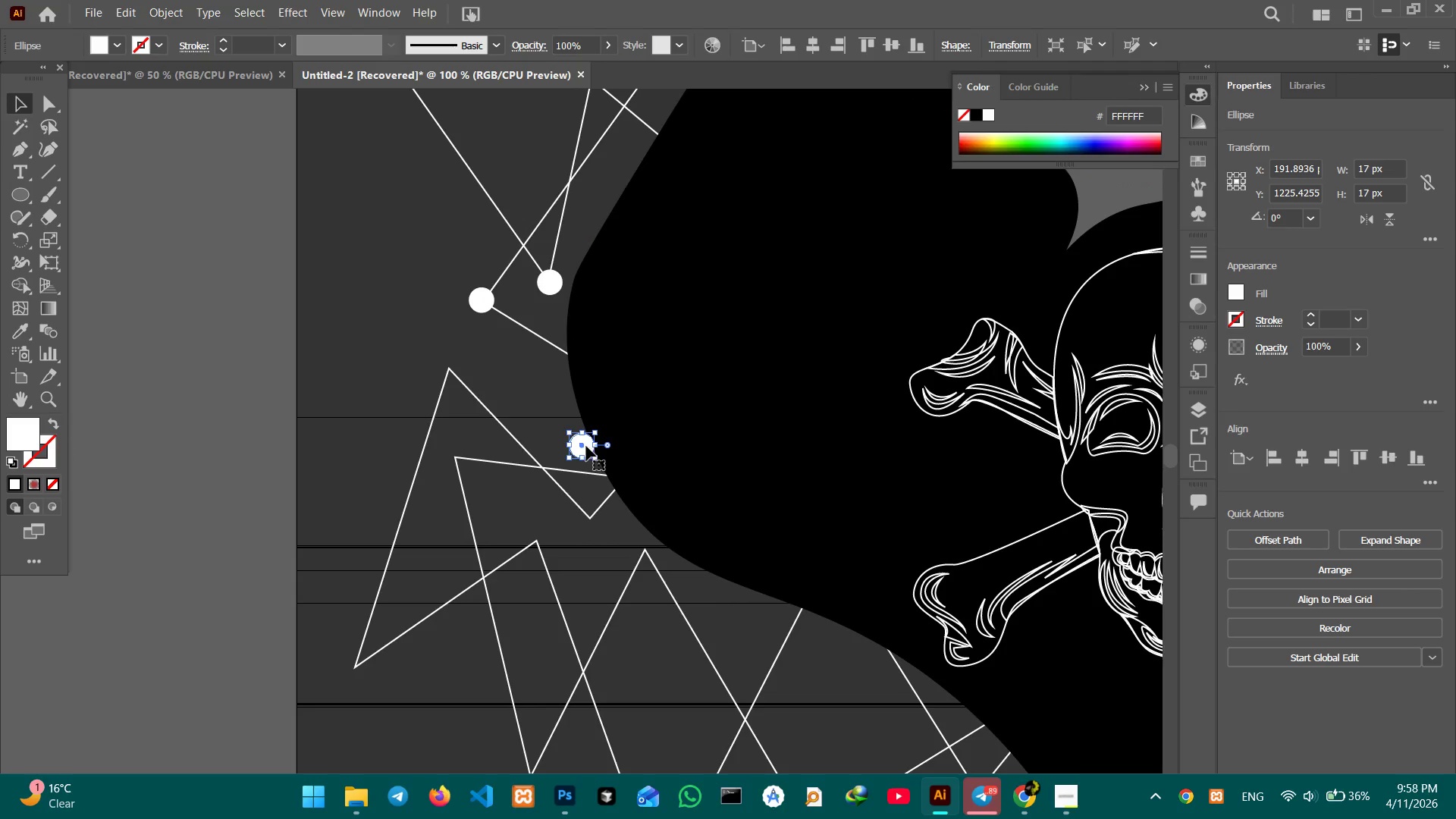 
left_click_drag(start_coordinate=[582, 446], to_coordinate=[447, 372])
 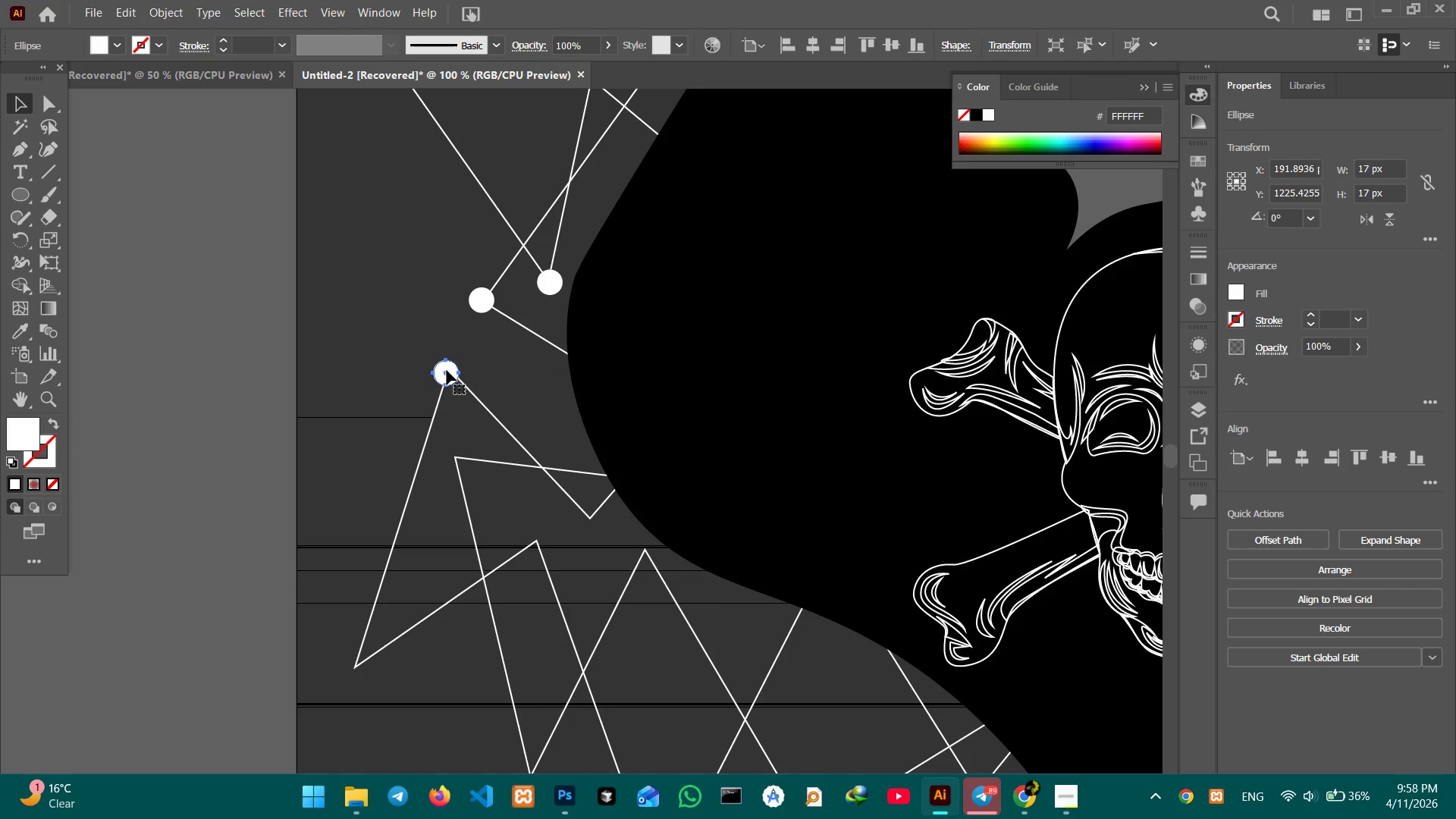 
key(Control+V)
 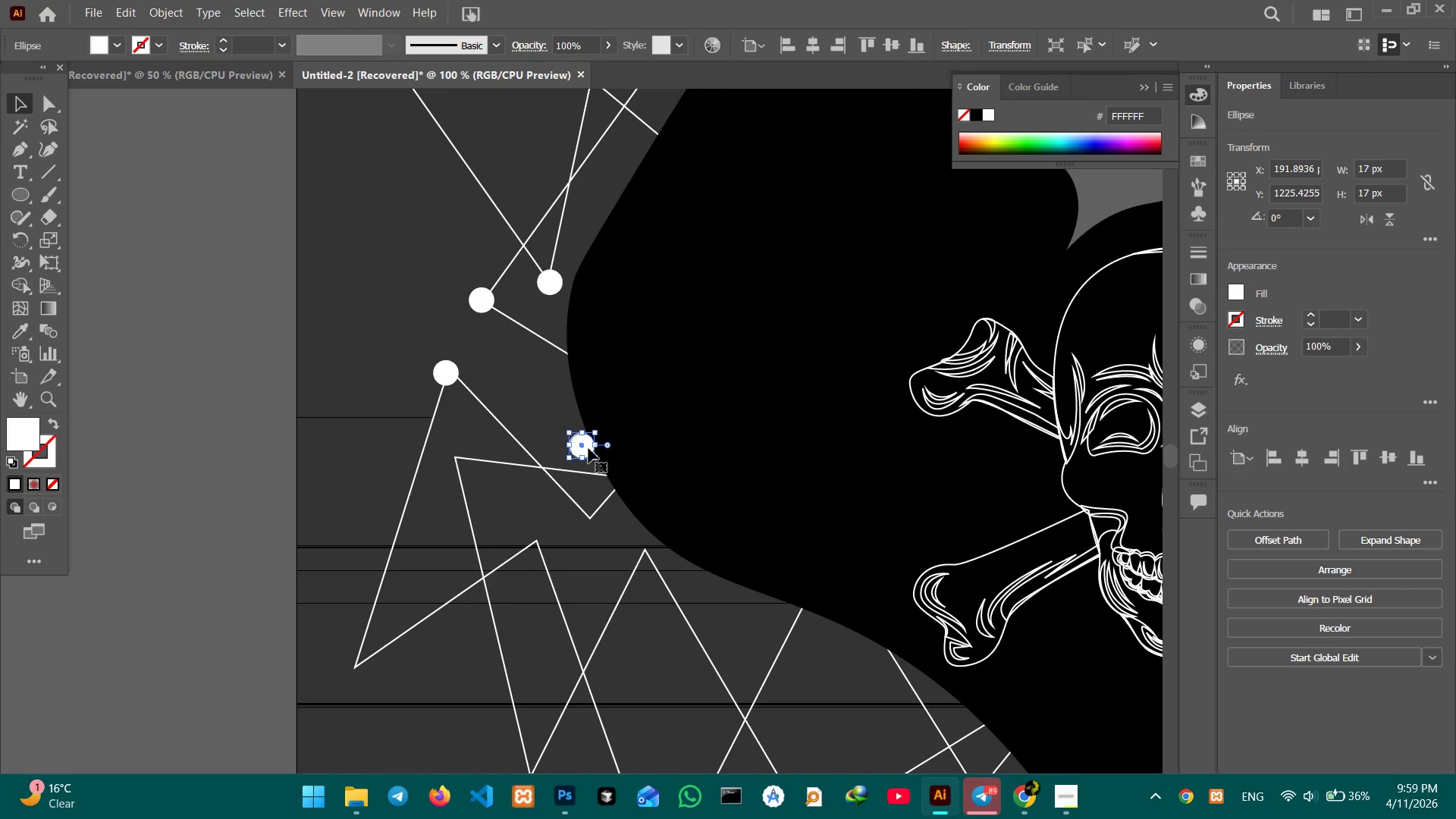 
left_click_drag(start_coordinate=[584, 447], to_coordinate=[591, 514])
 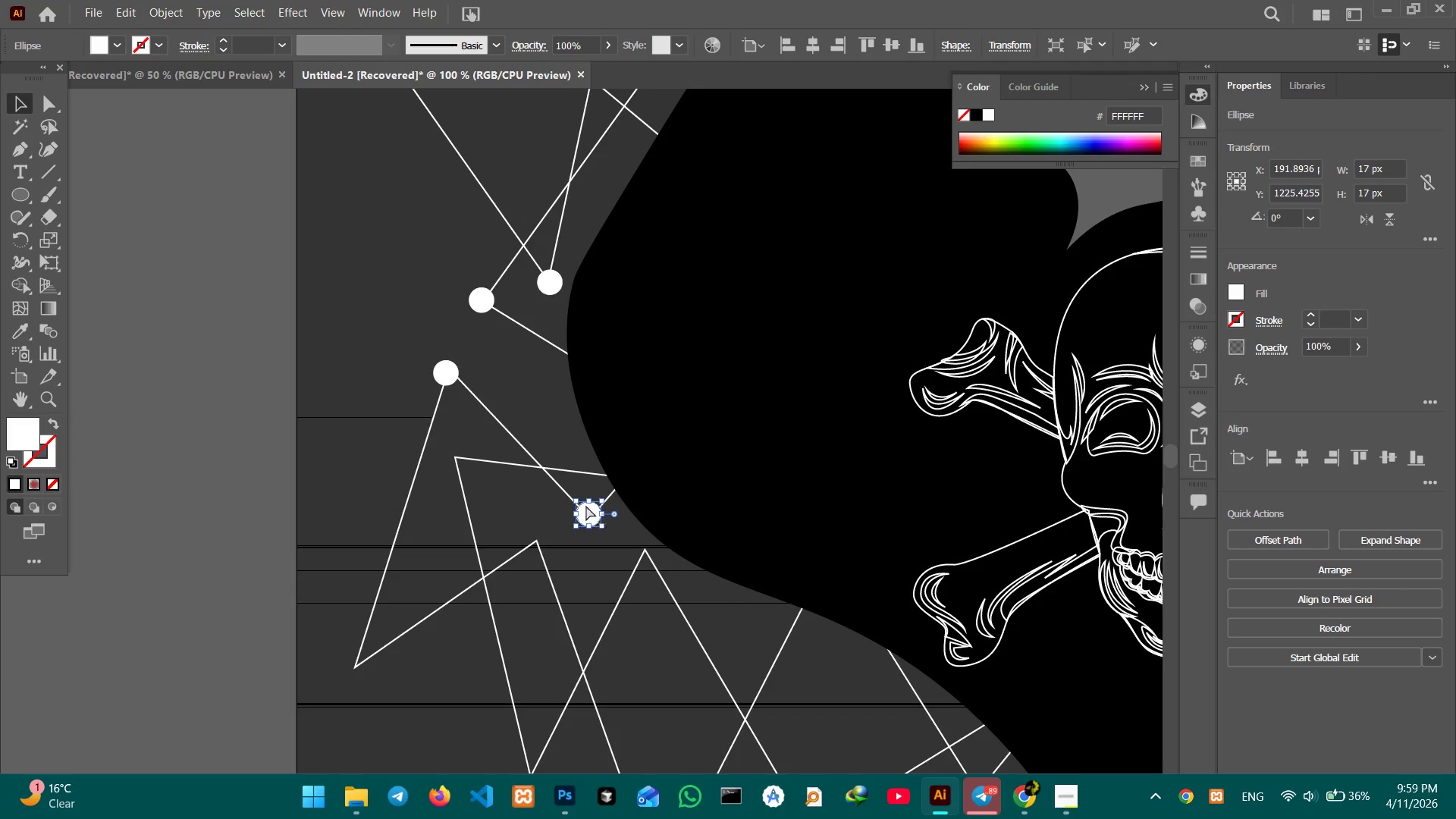 
key(Control+V)
 